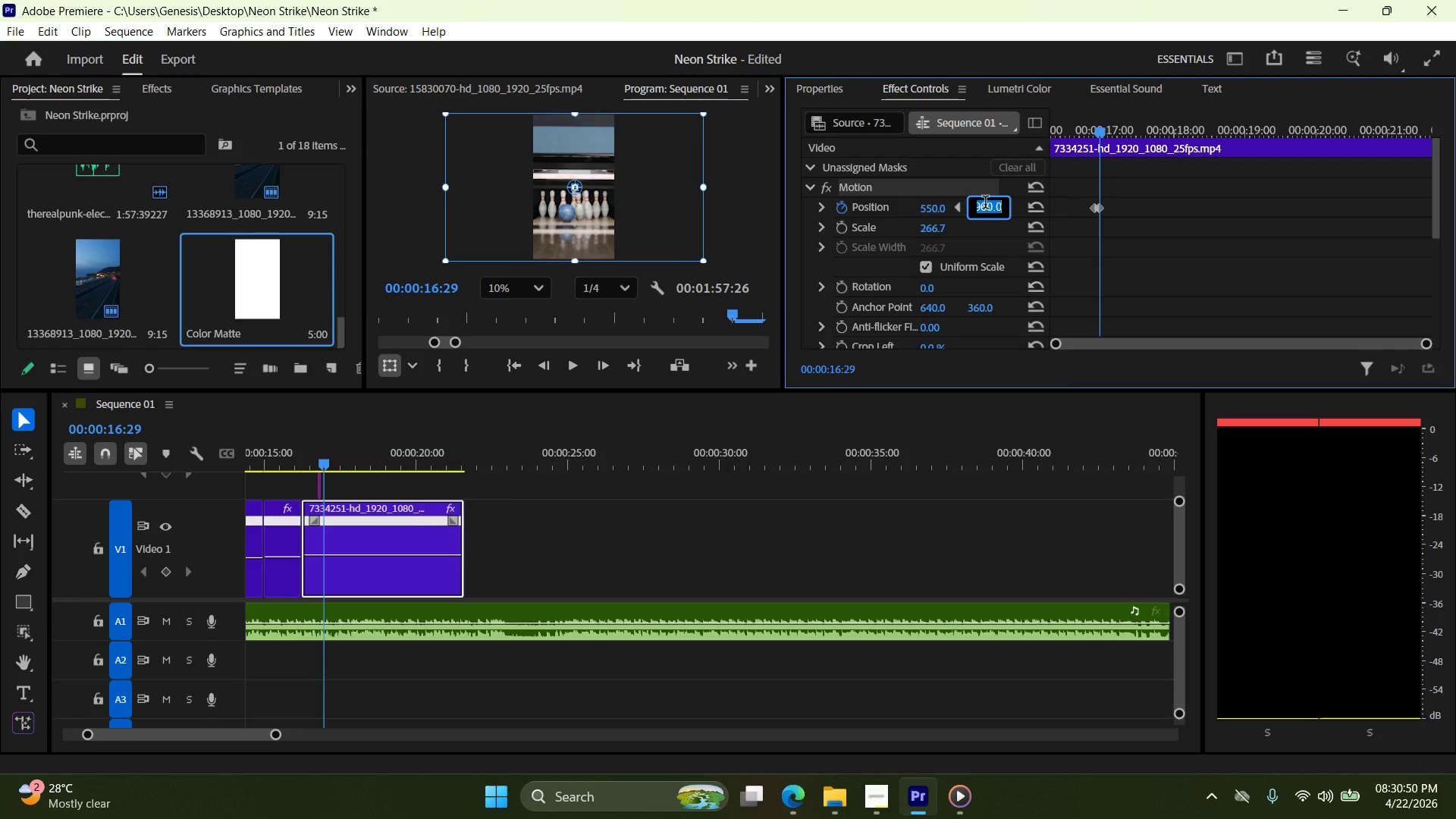 
key(Numpad5)
 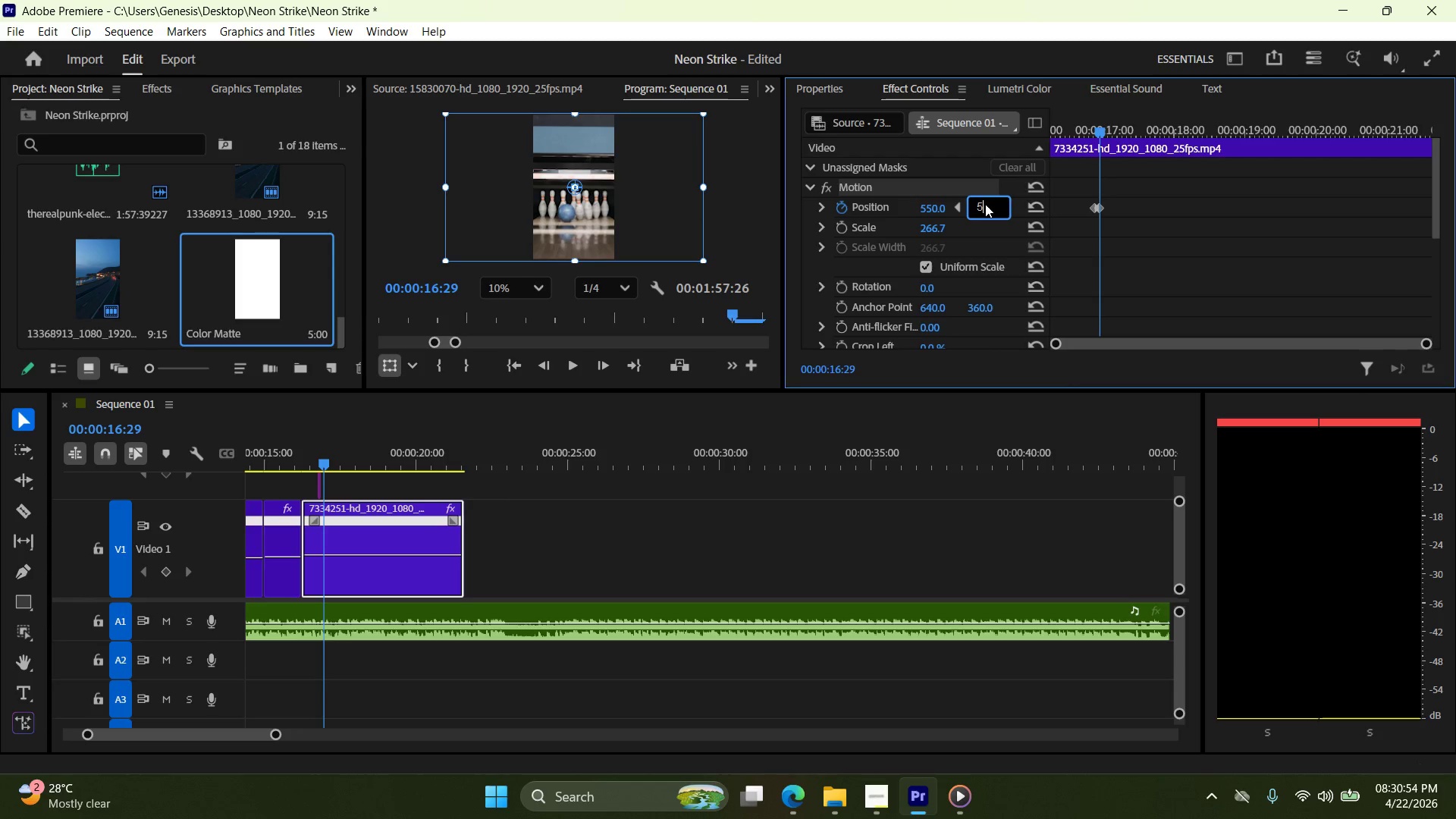 
key(Numpad6)
 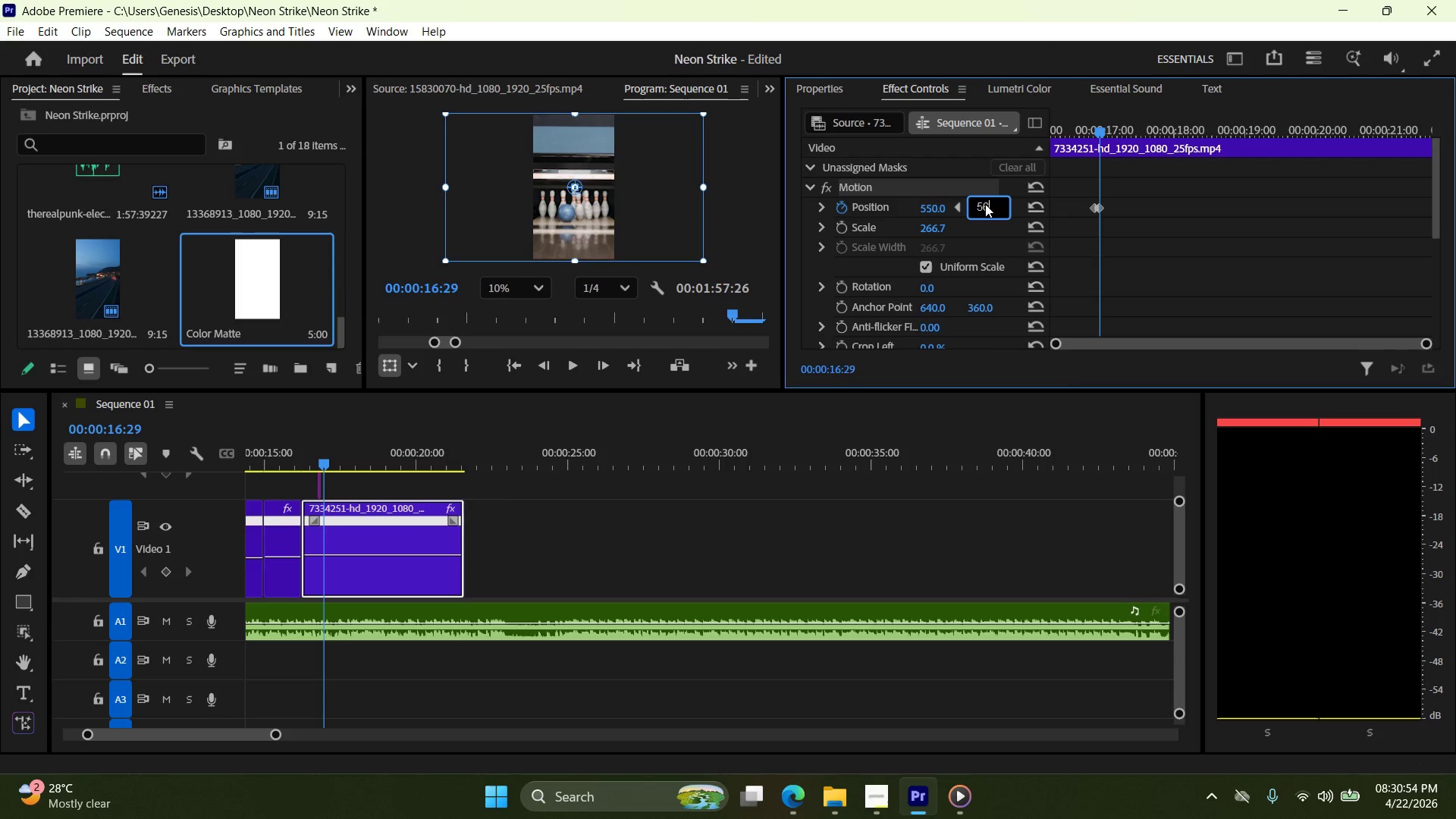 
key(Numpad0)
 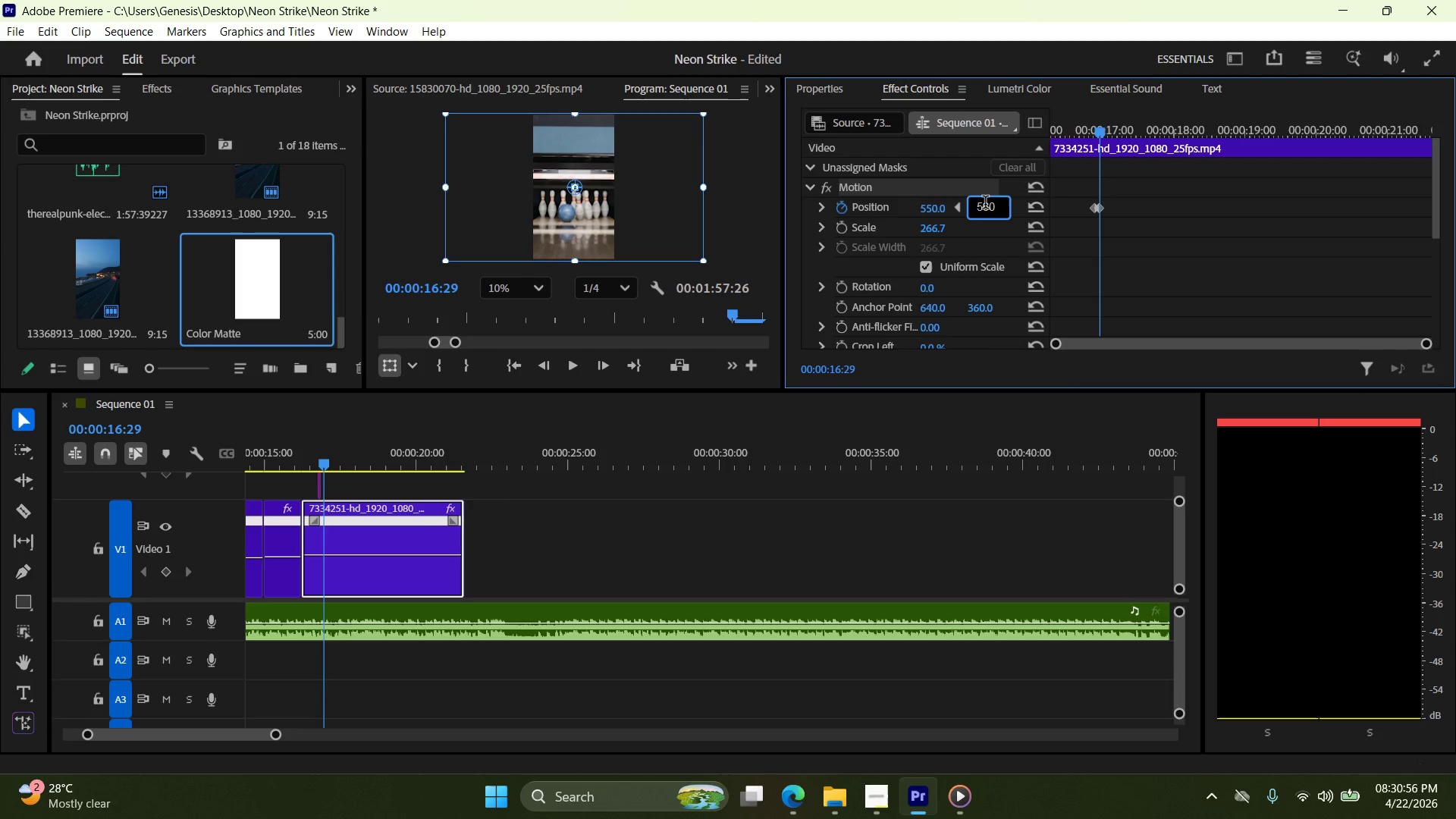 
key(NumpadEnter)
 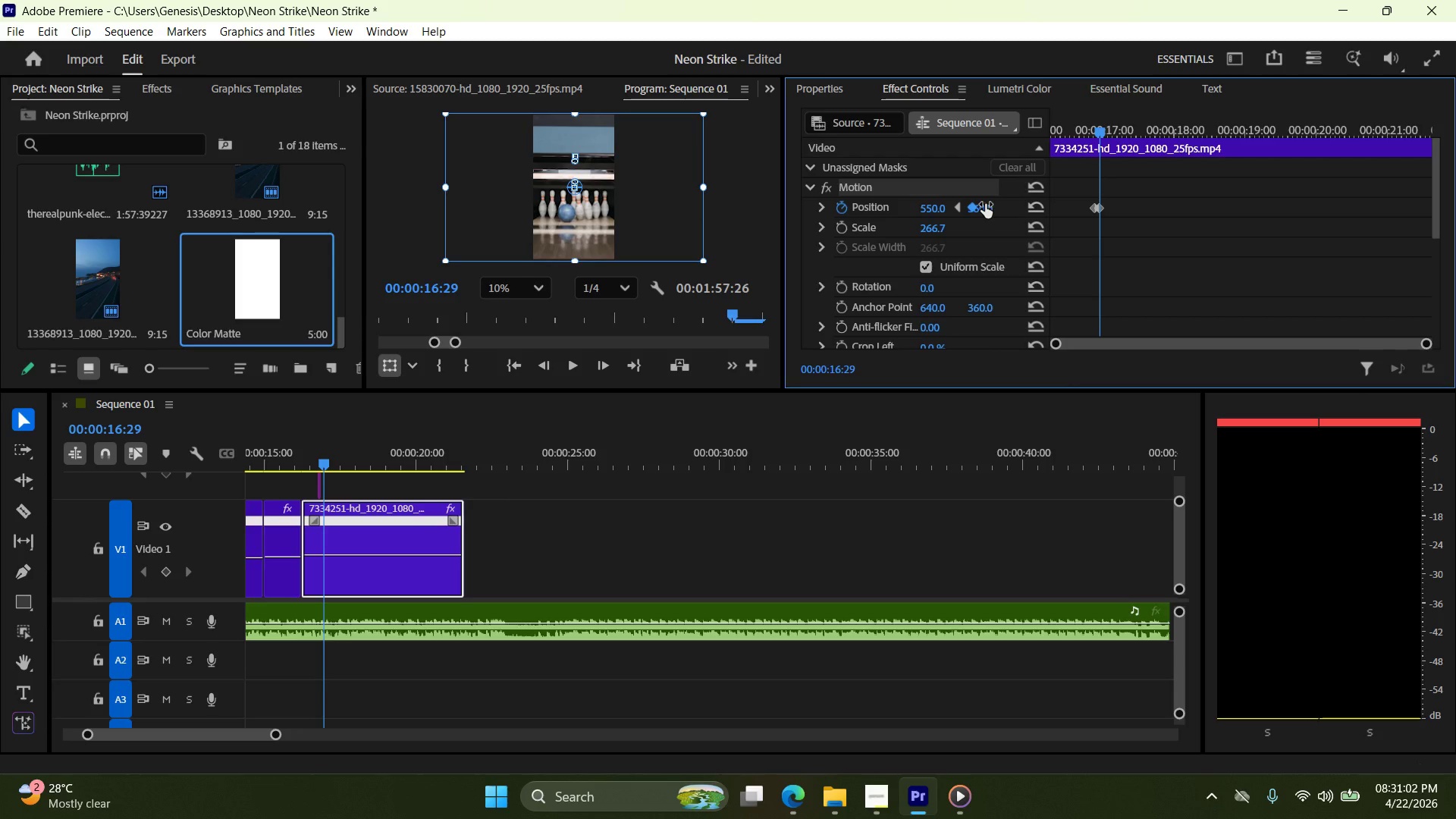 
wait(7.98)
 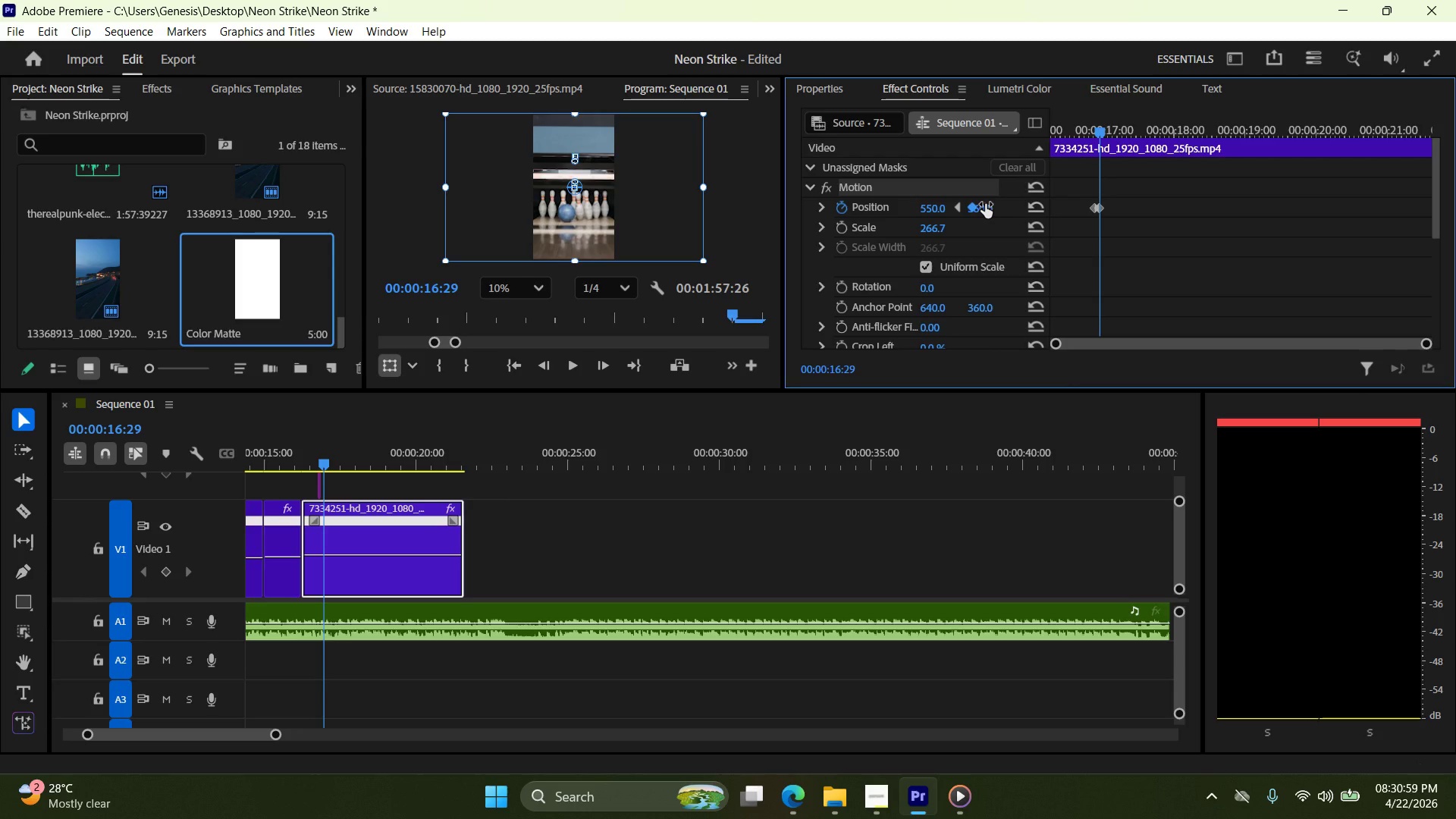 
key(ArrowRight)
 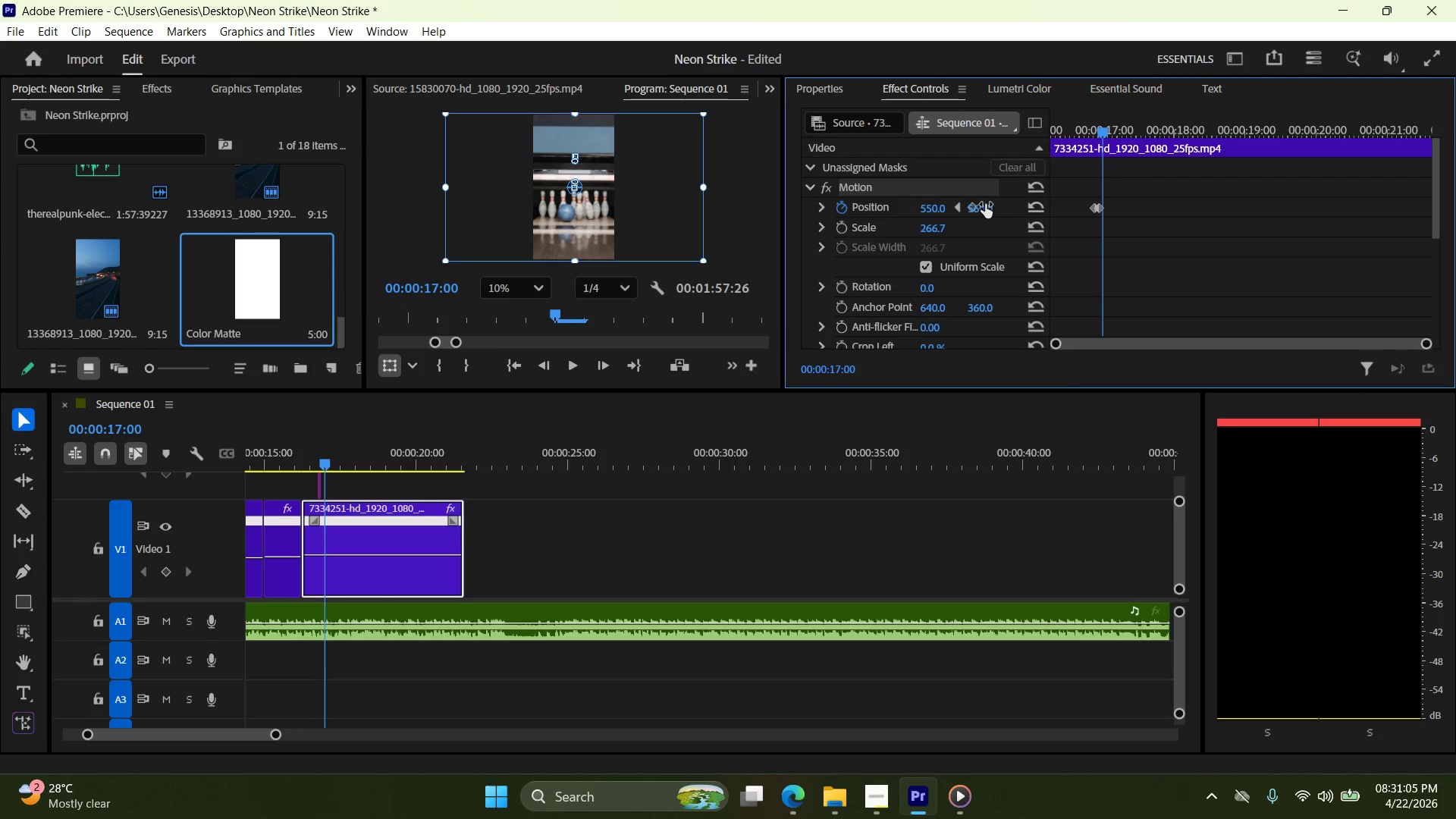 
key(ArrowRight)
 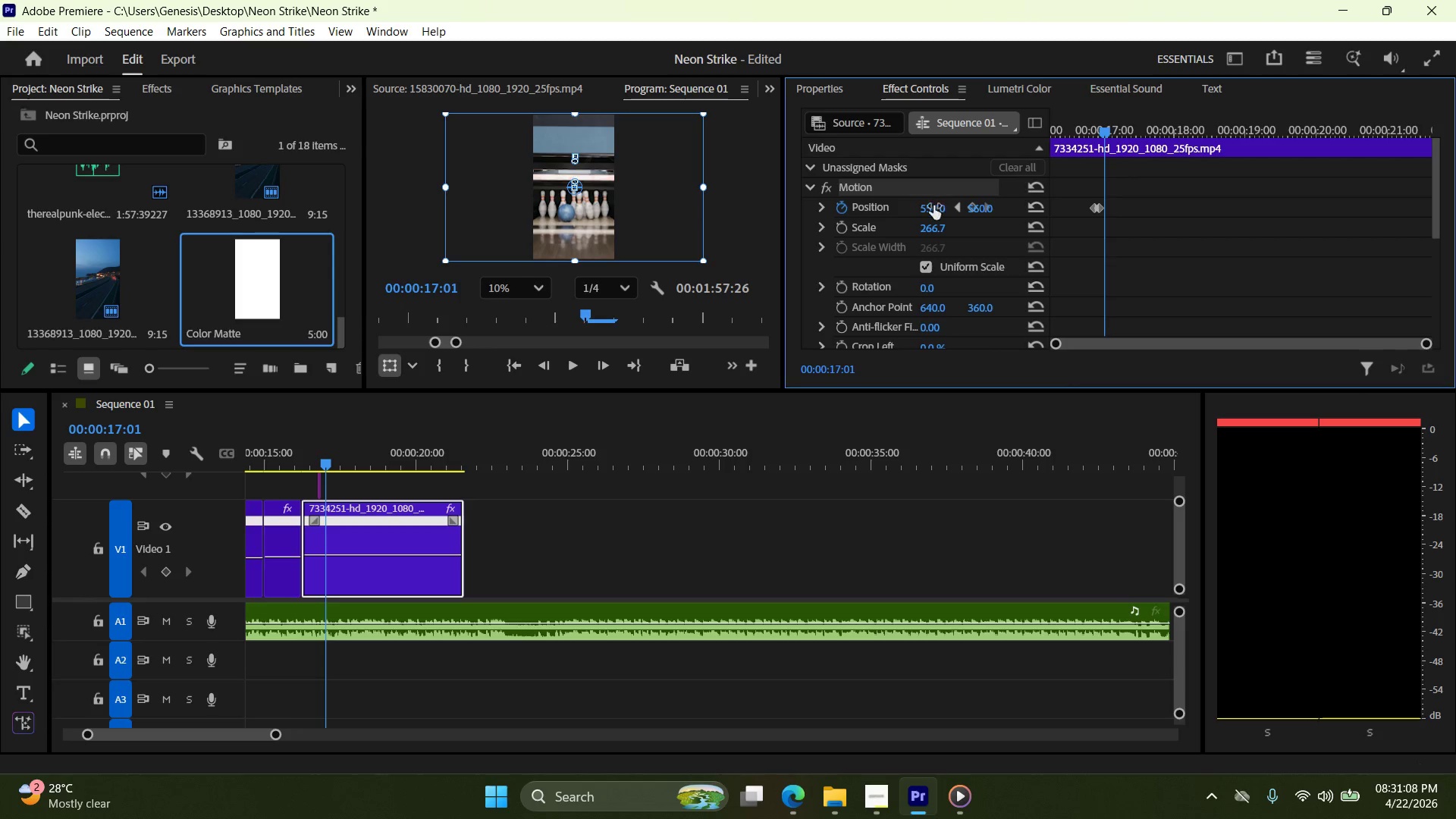 
double_click([941, 205])
 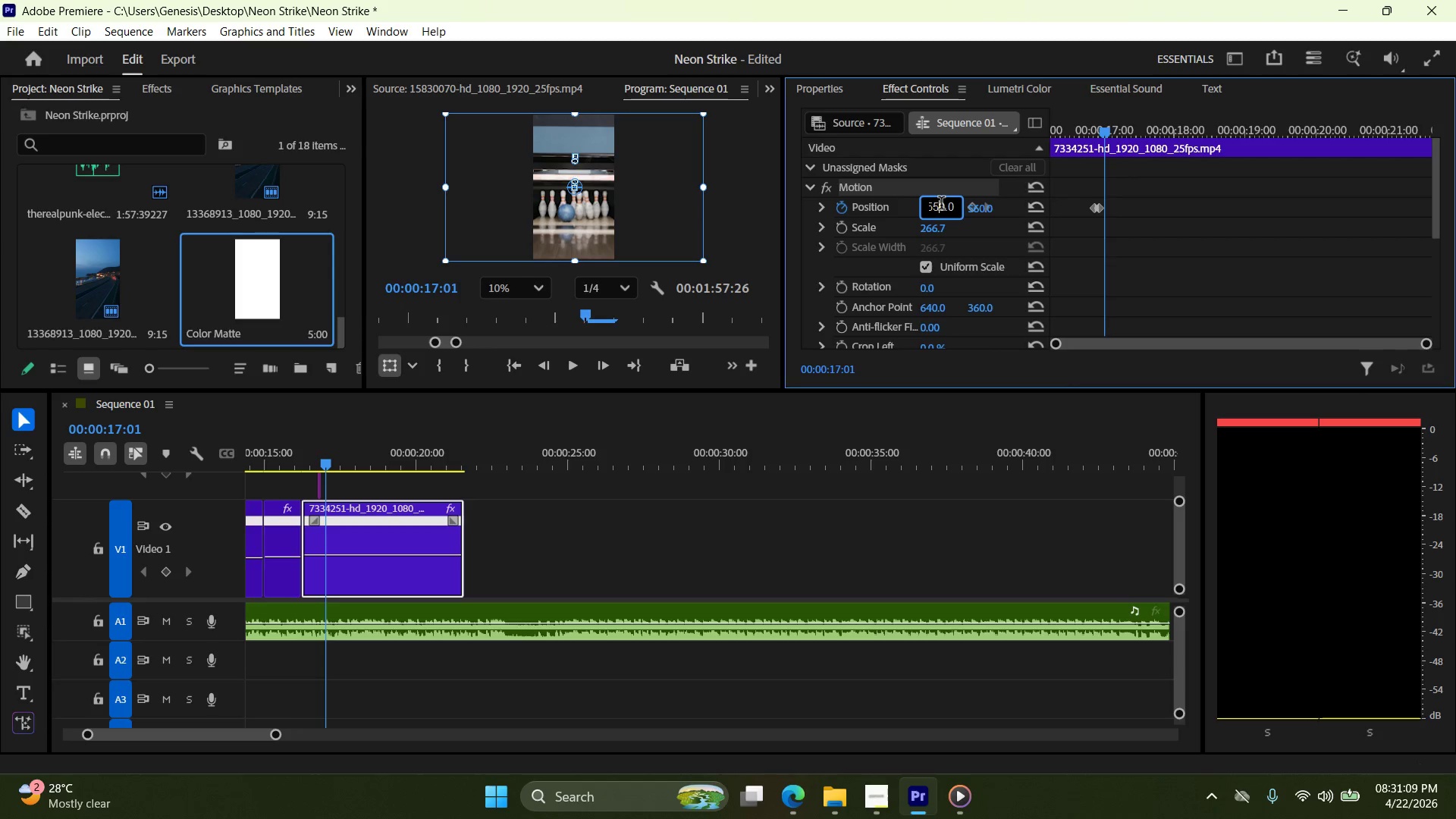 
triple_click([941, 205])
 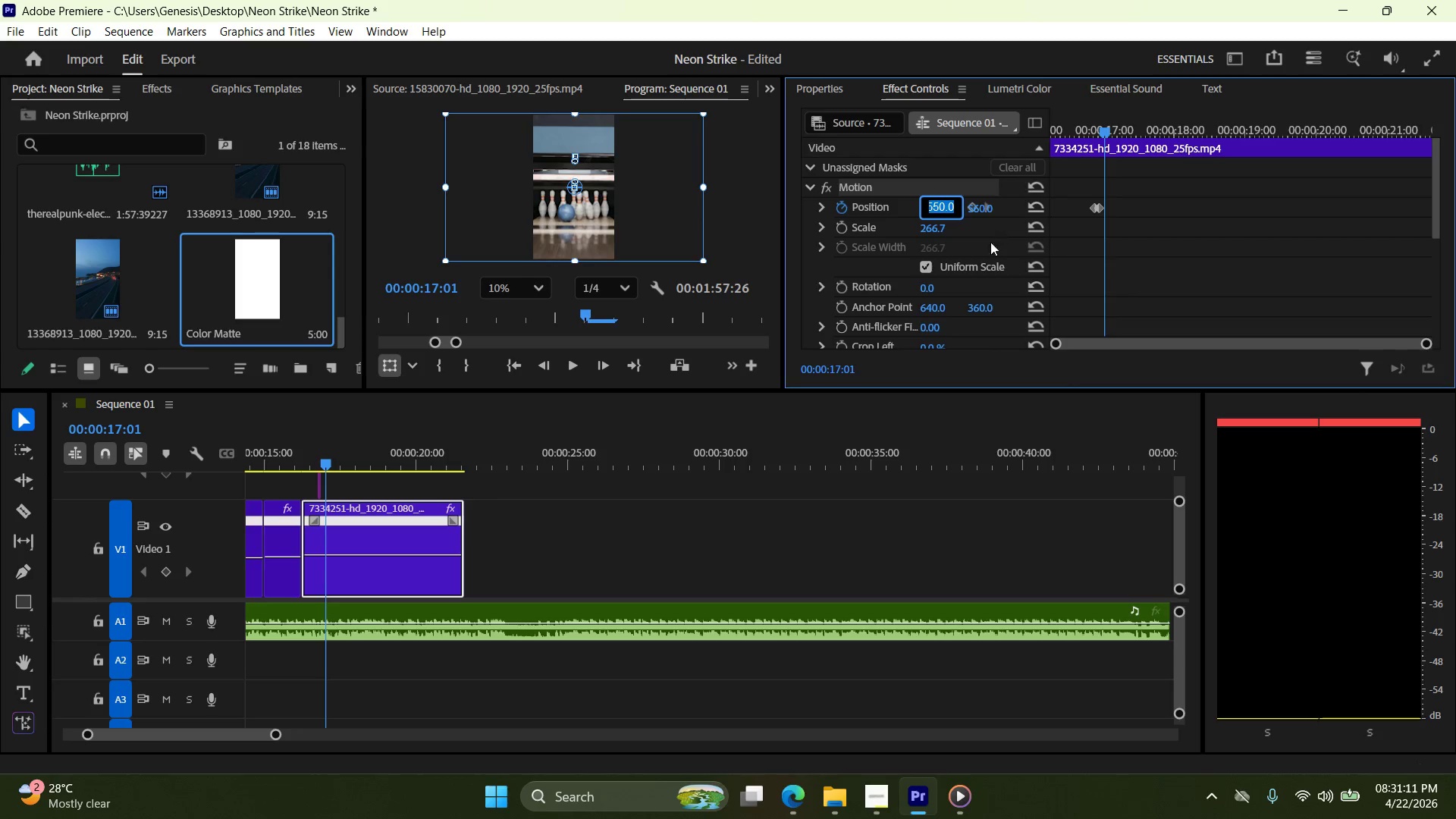 
left_click([981, 200])
 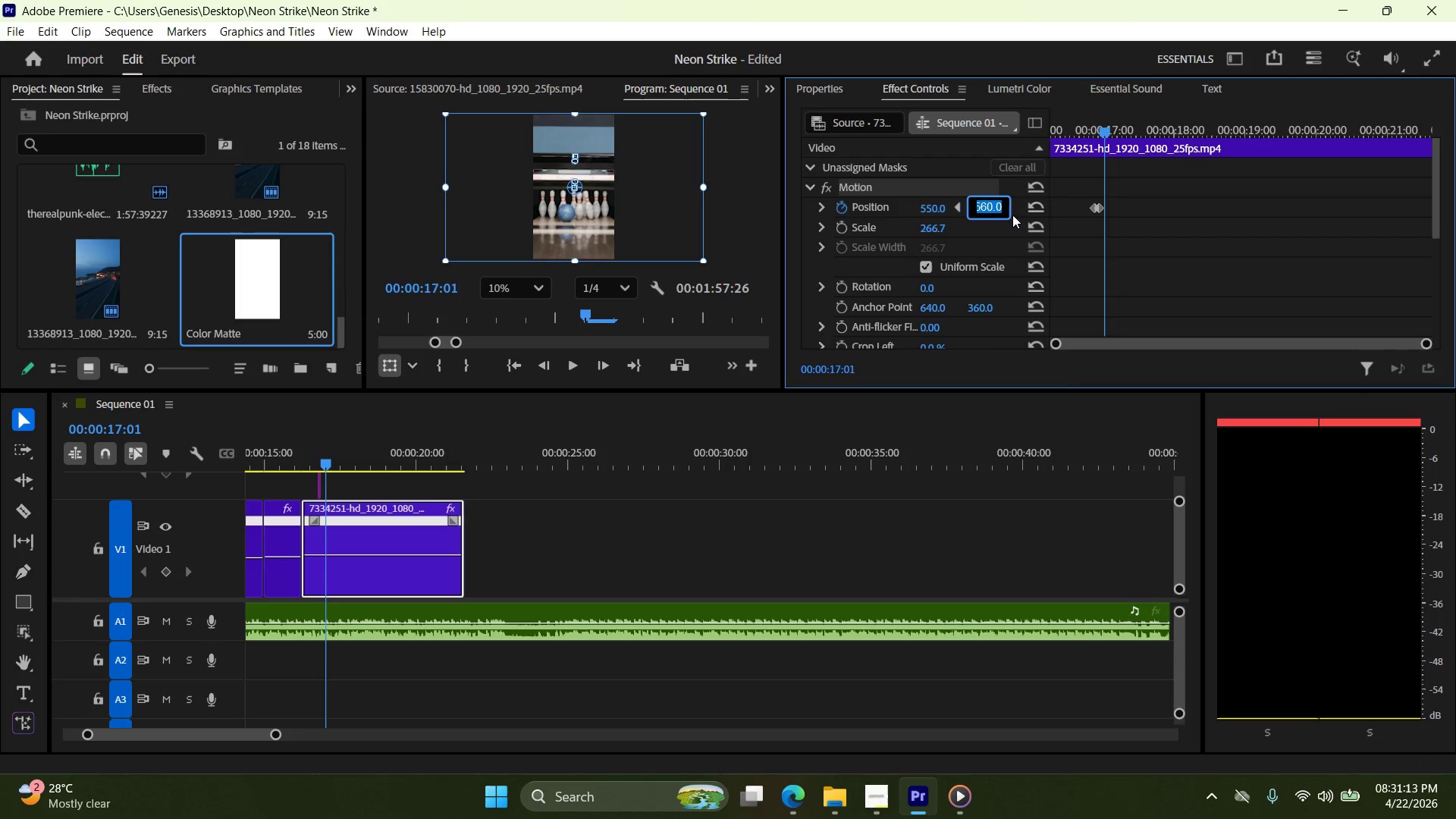 
left_click([1012, 215])
 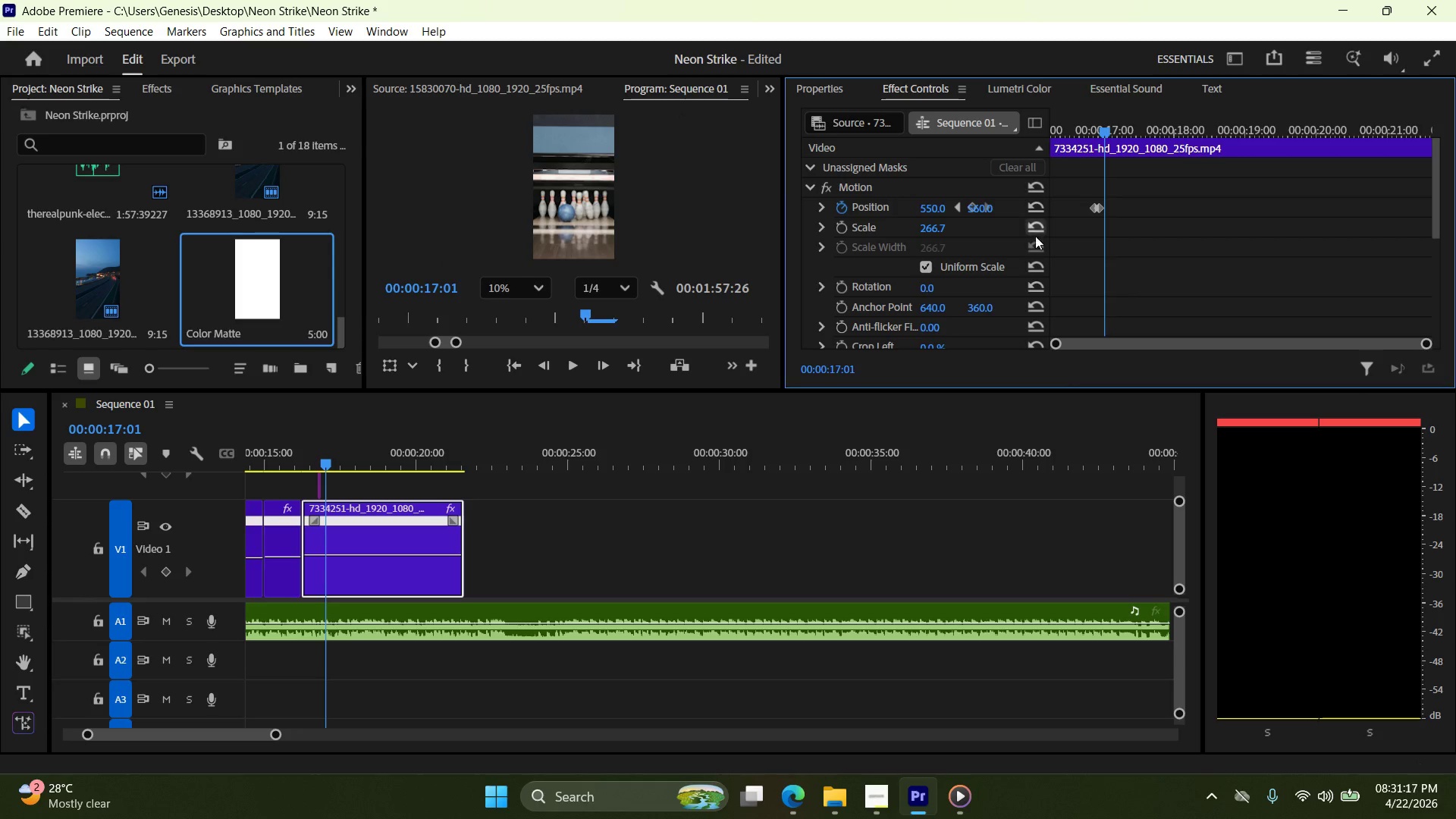 
key(Control+Z)
 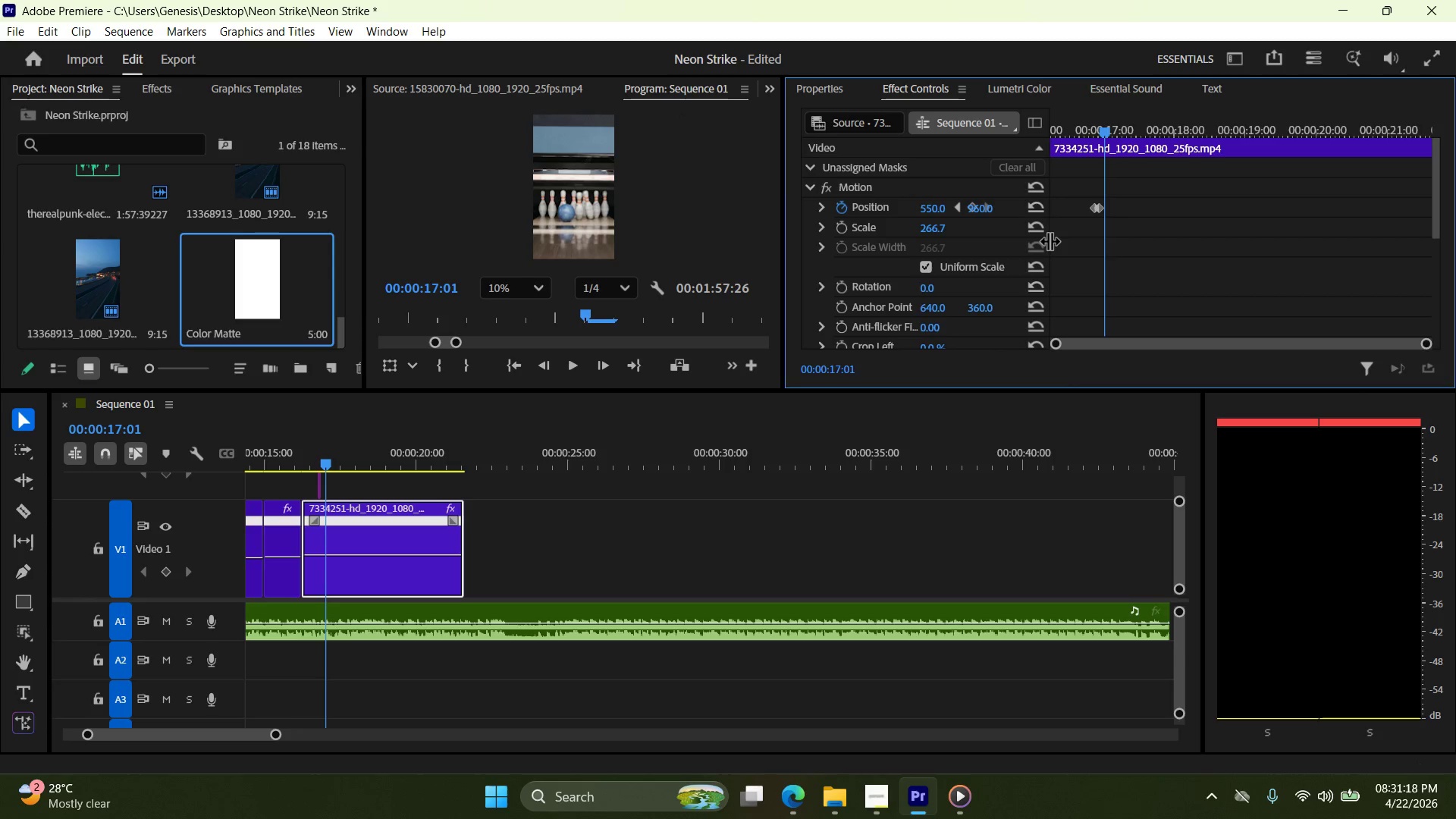 
key(Control+Z)
 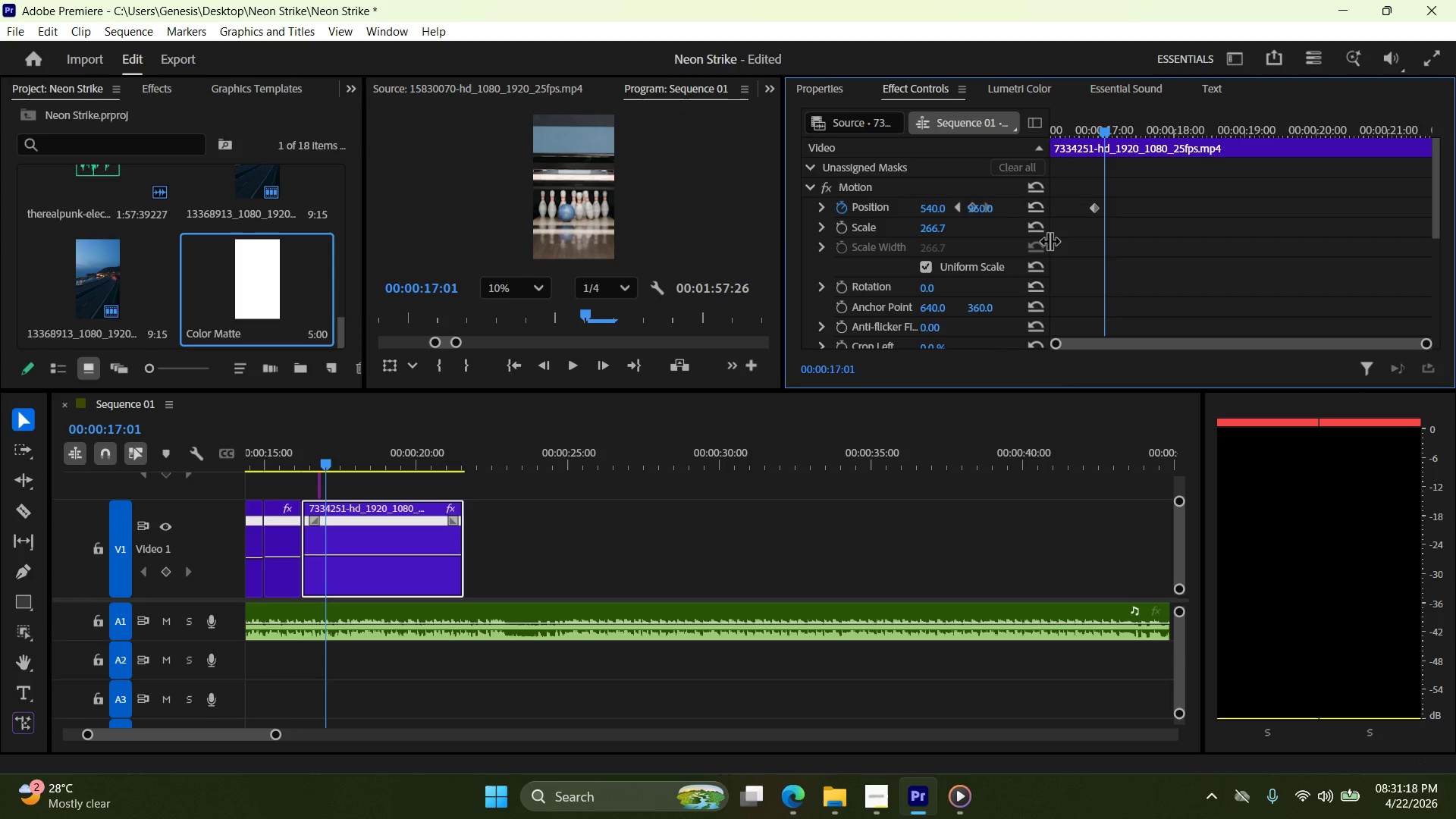 
key(Control+Z)
 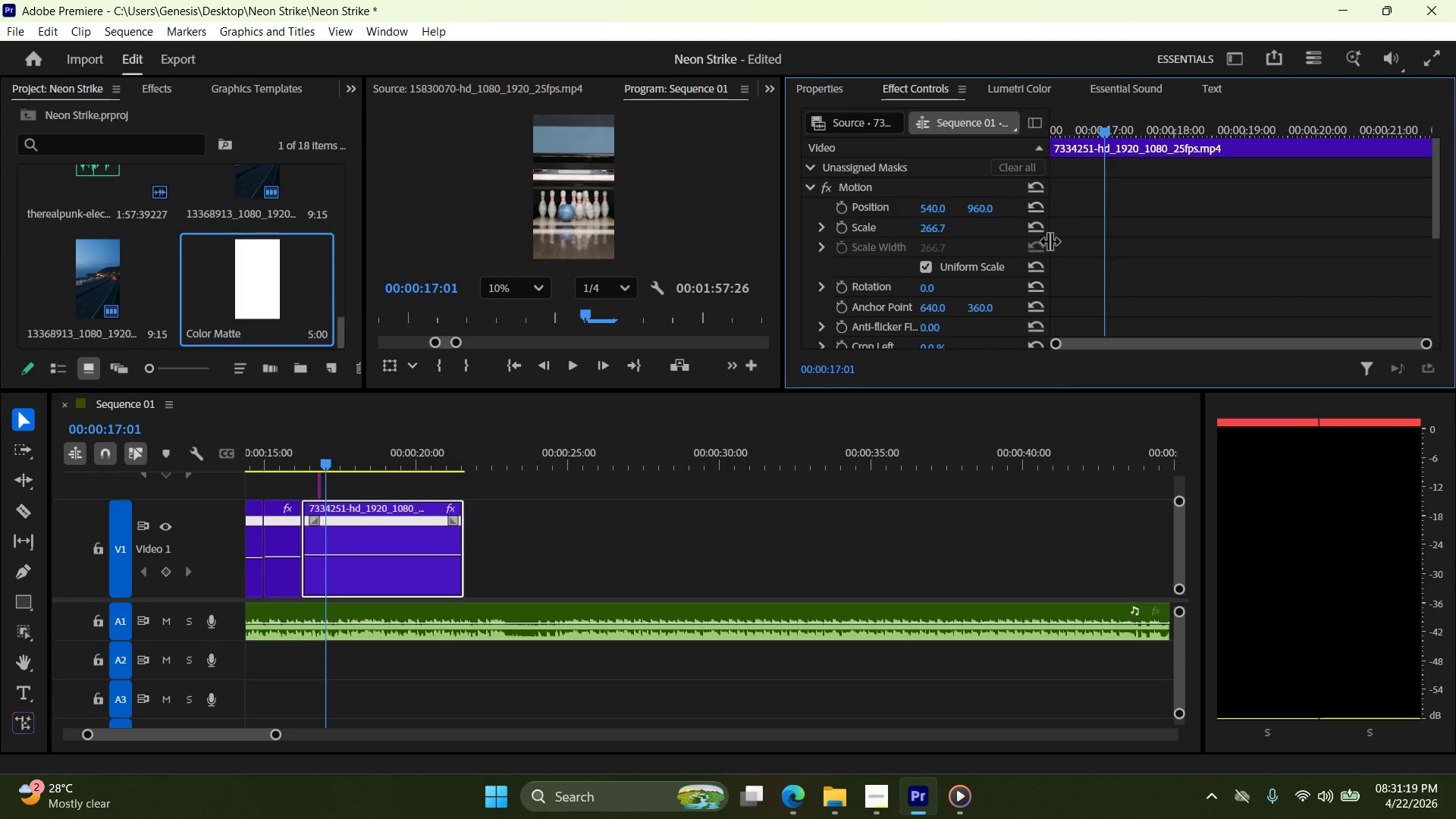 
key(Control+Z)
 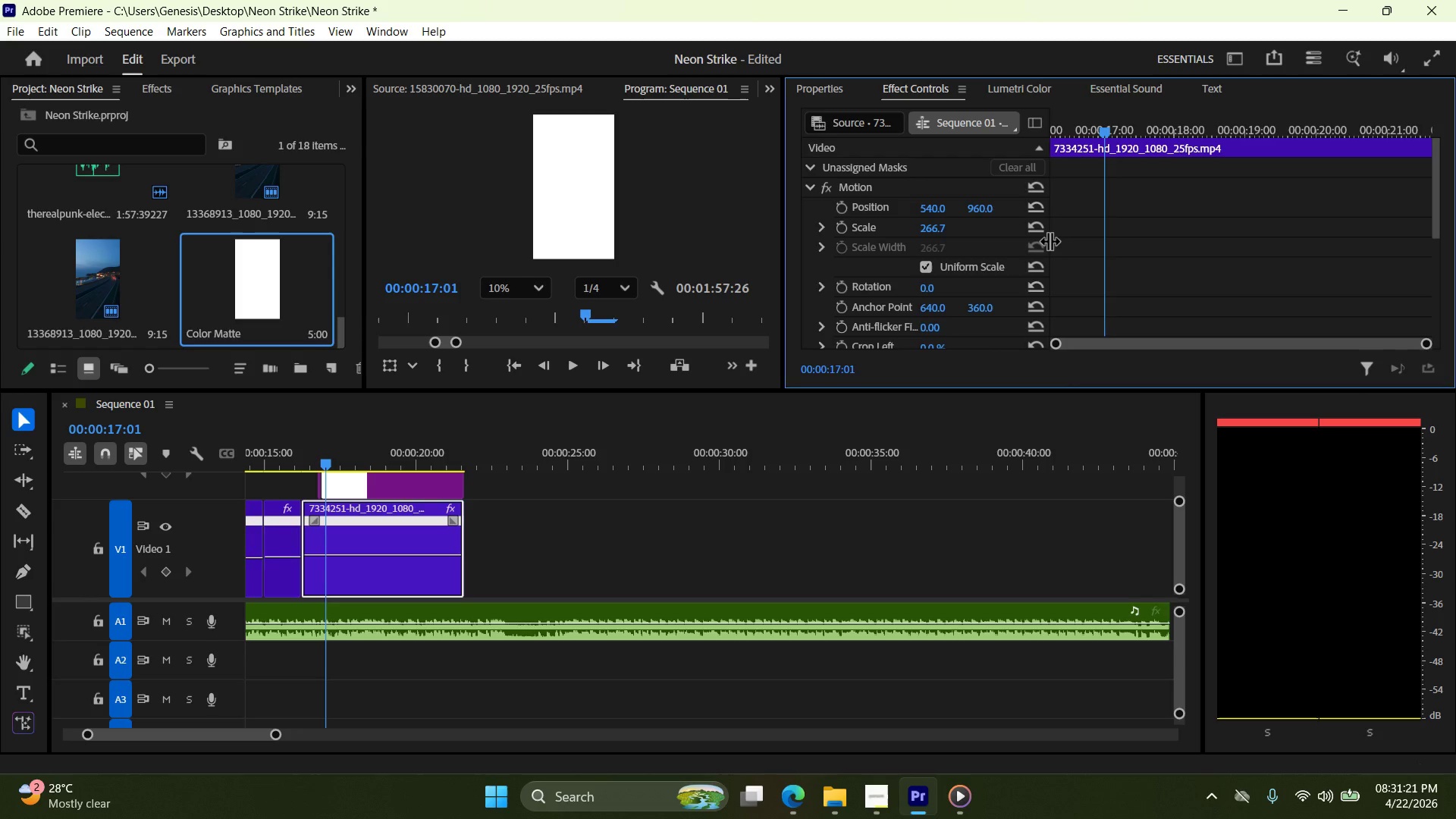 
key(Control+Shift+Z)
 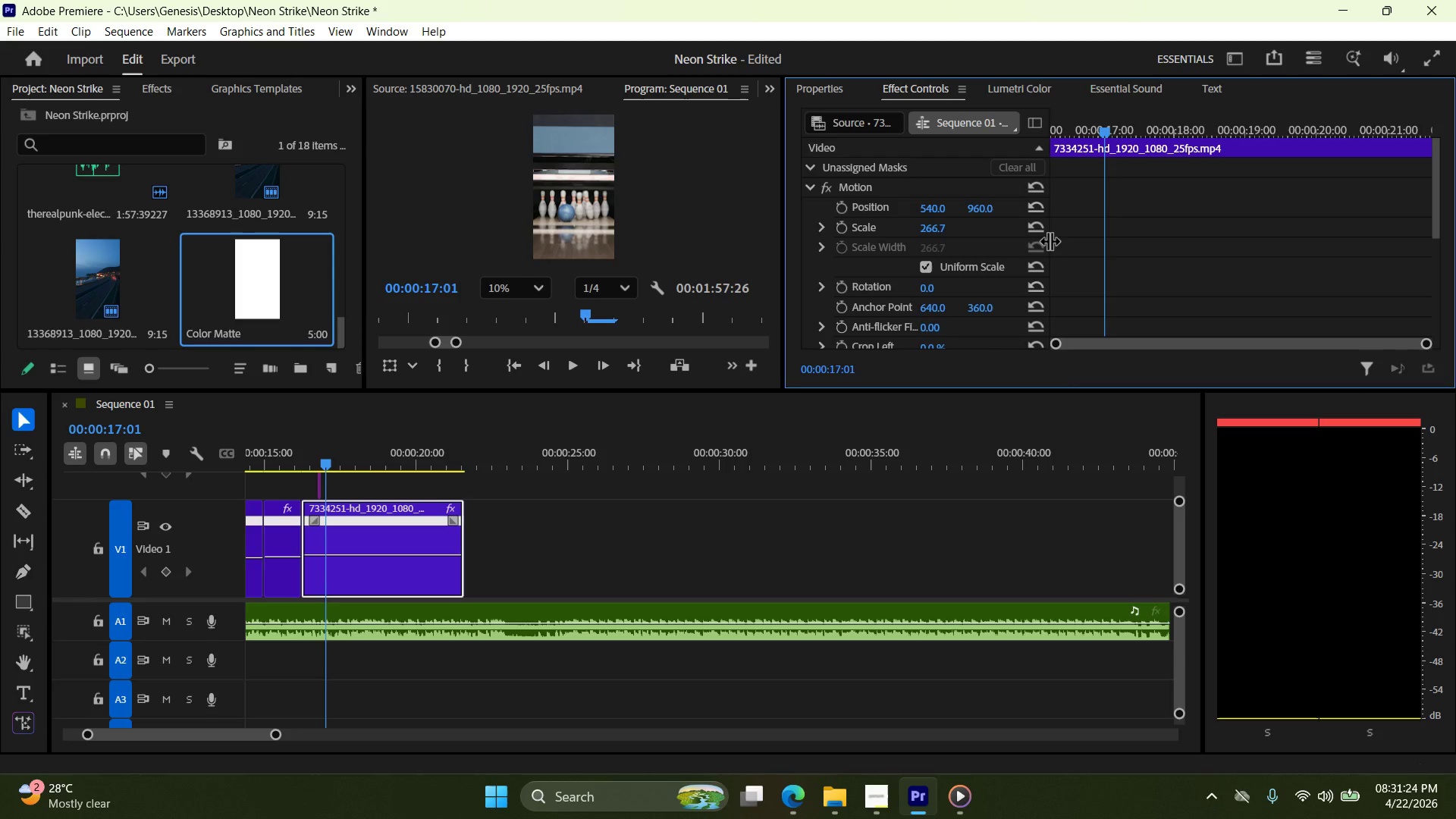 
key(ArrowLeft)
 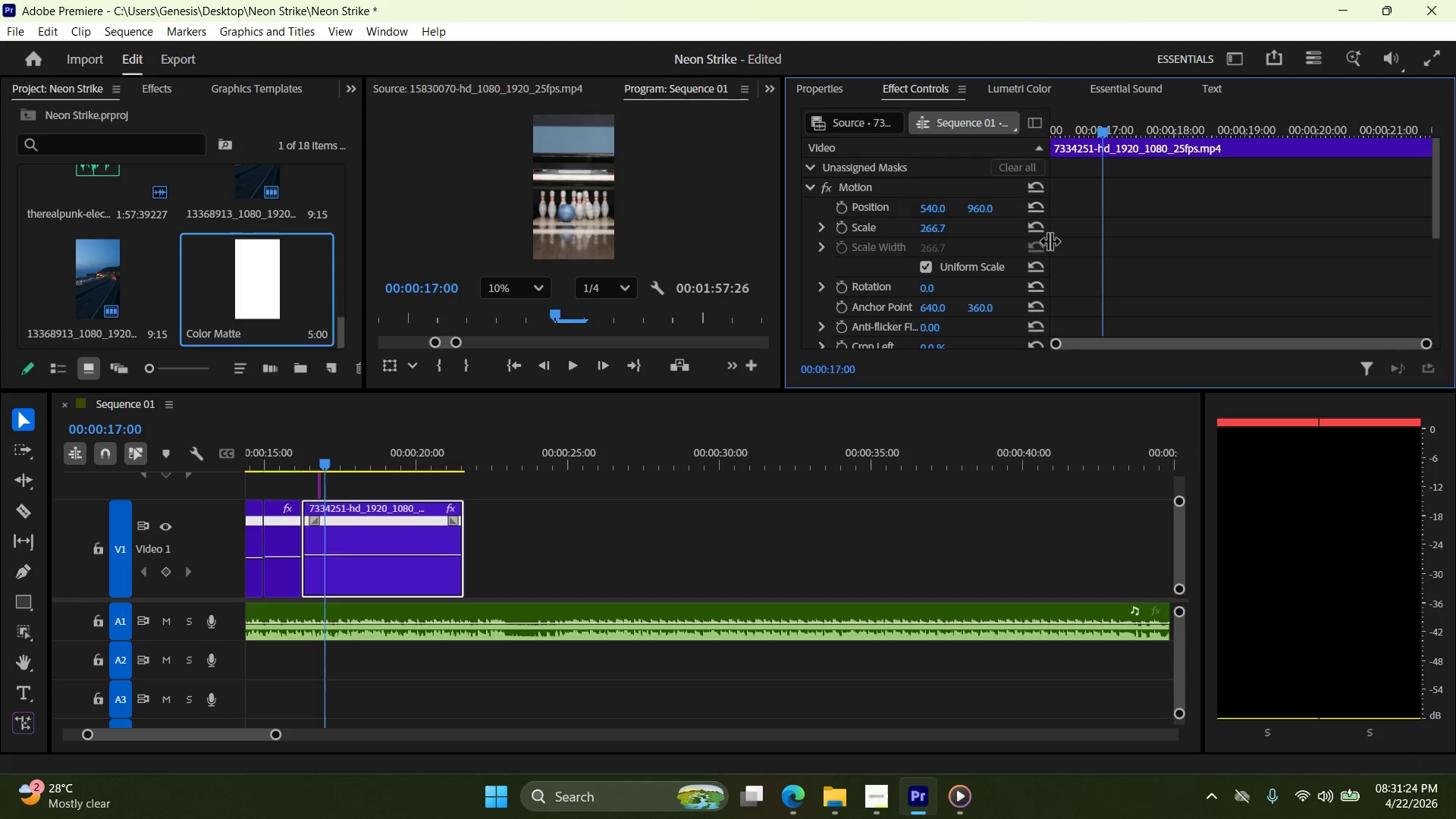 
key(ArrowLeft)
 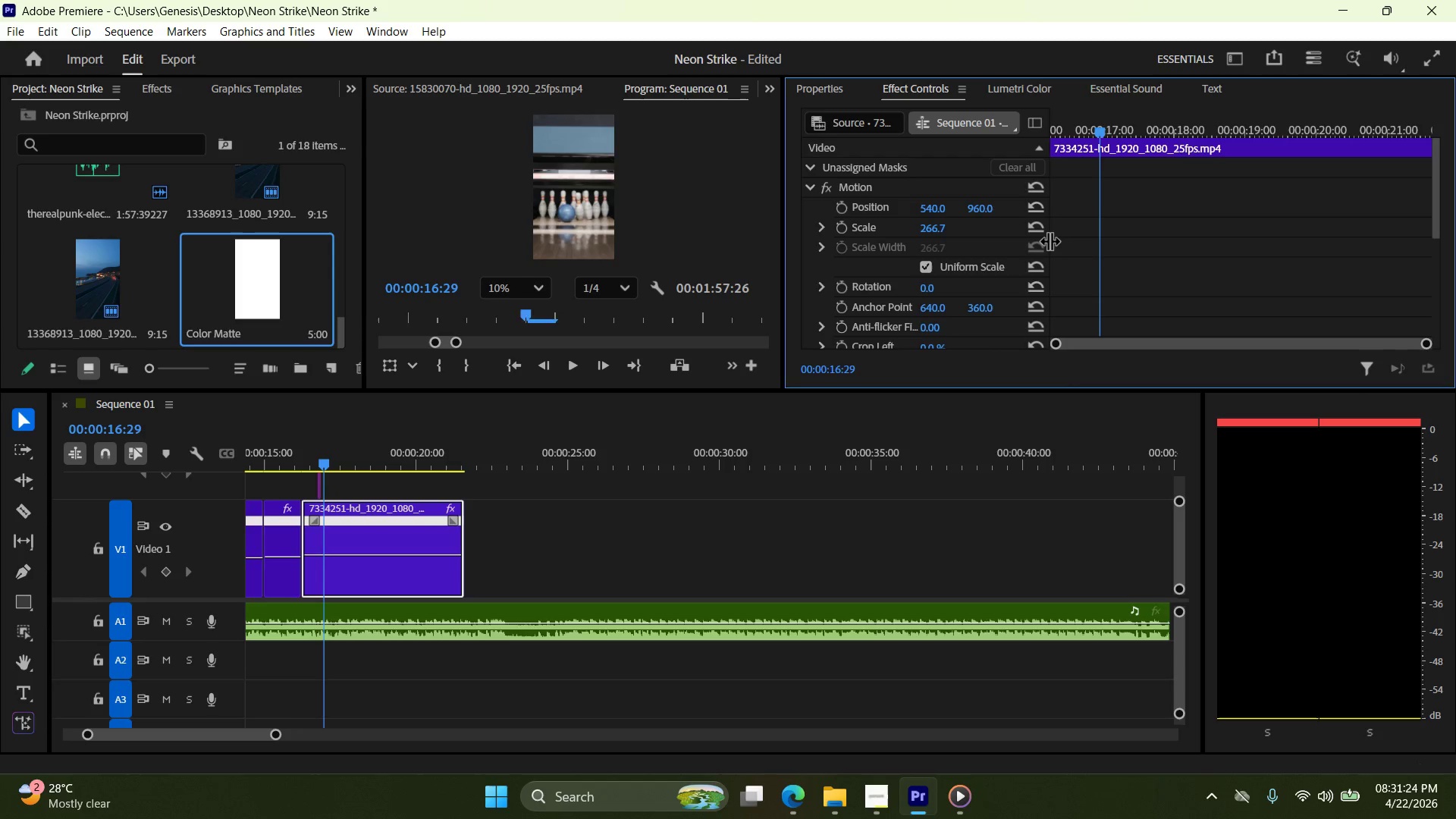 
key(ArrowLeft)
 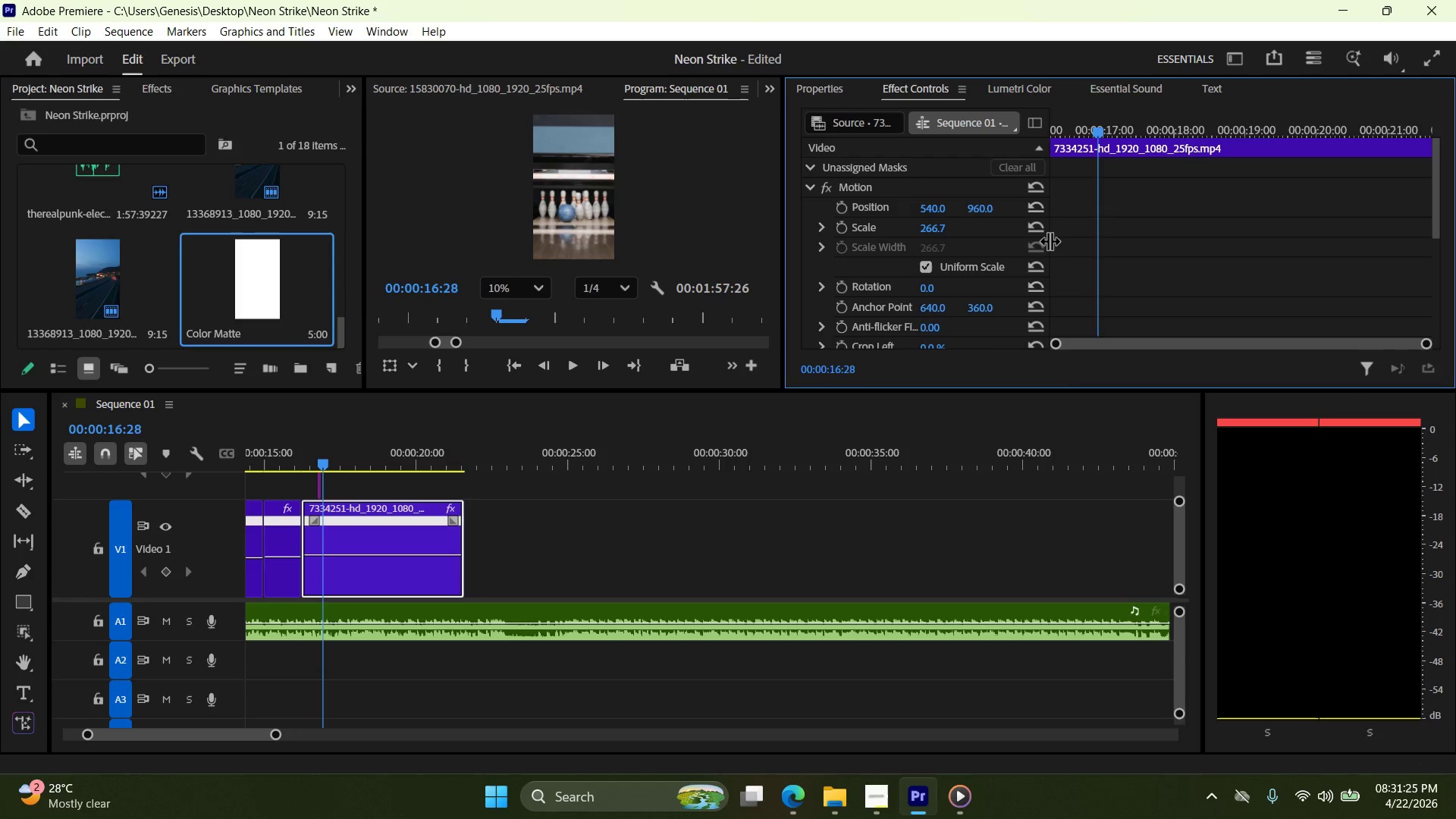 
key(ArrowLeft)
 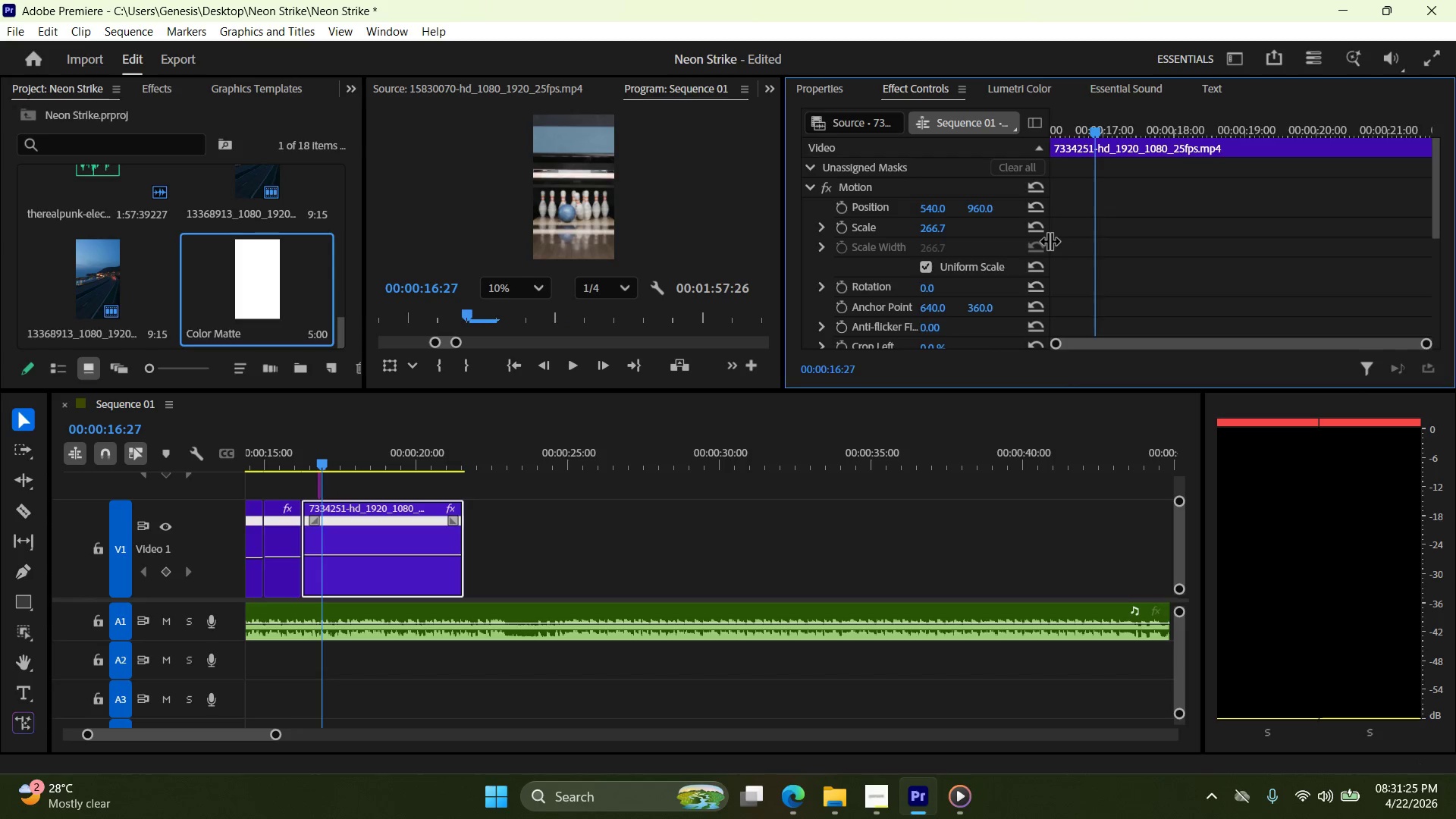 
key(ArrowLeft)
 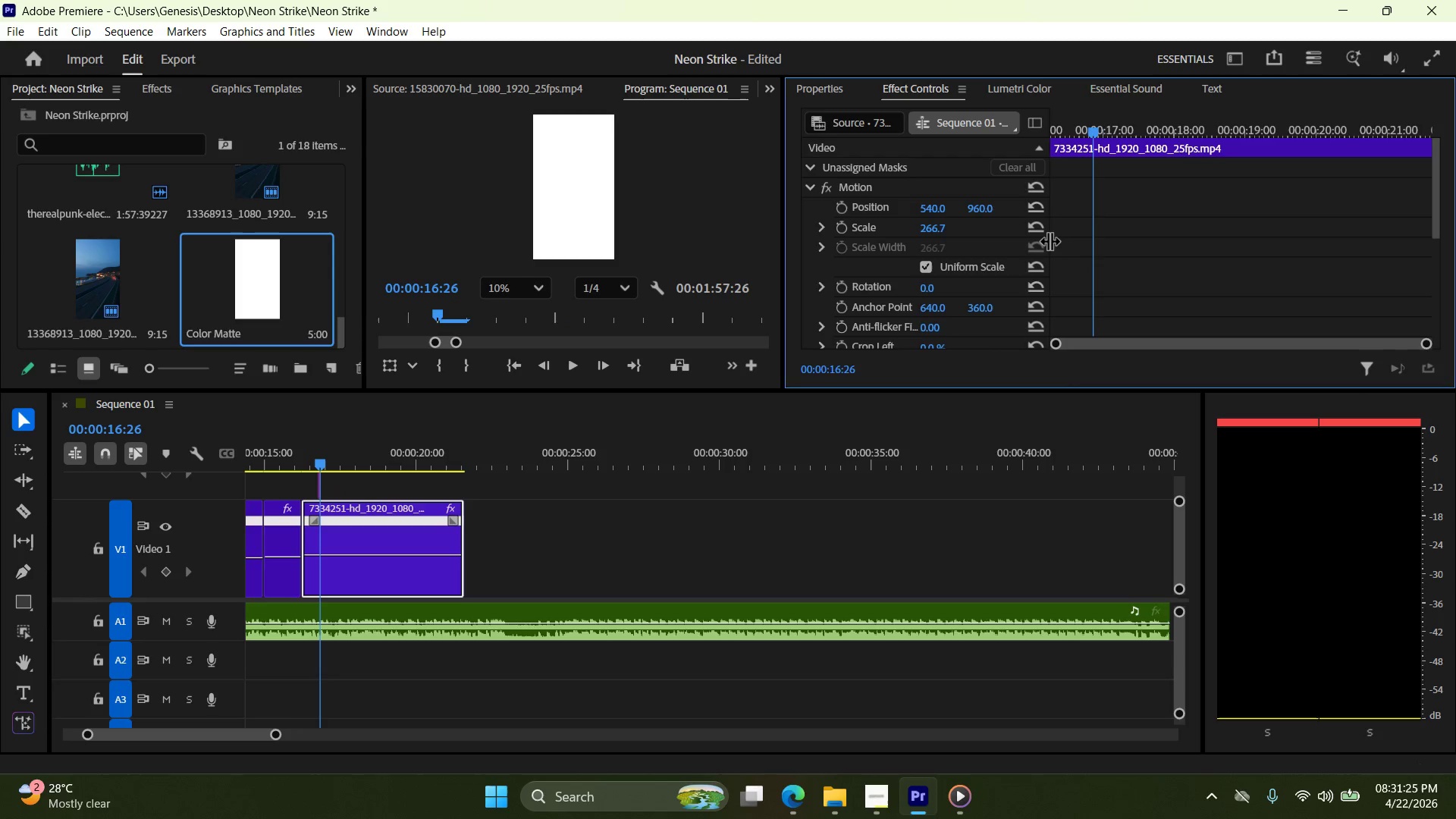 
key(ArrowRight)
 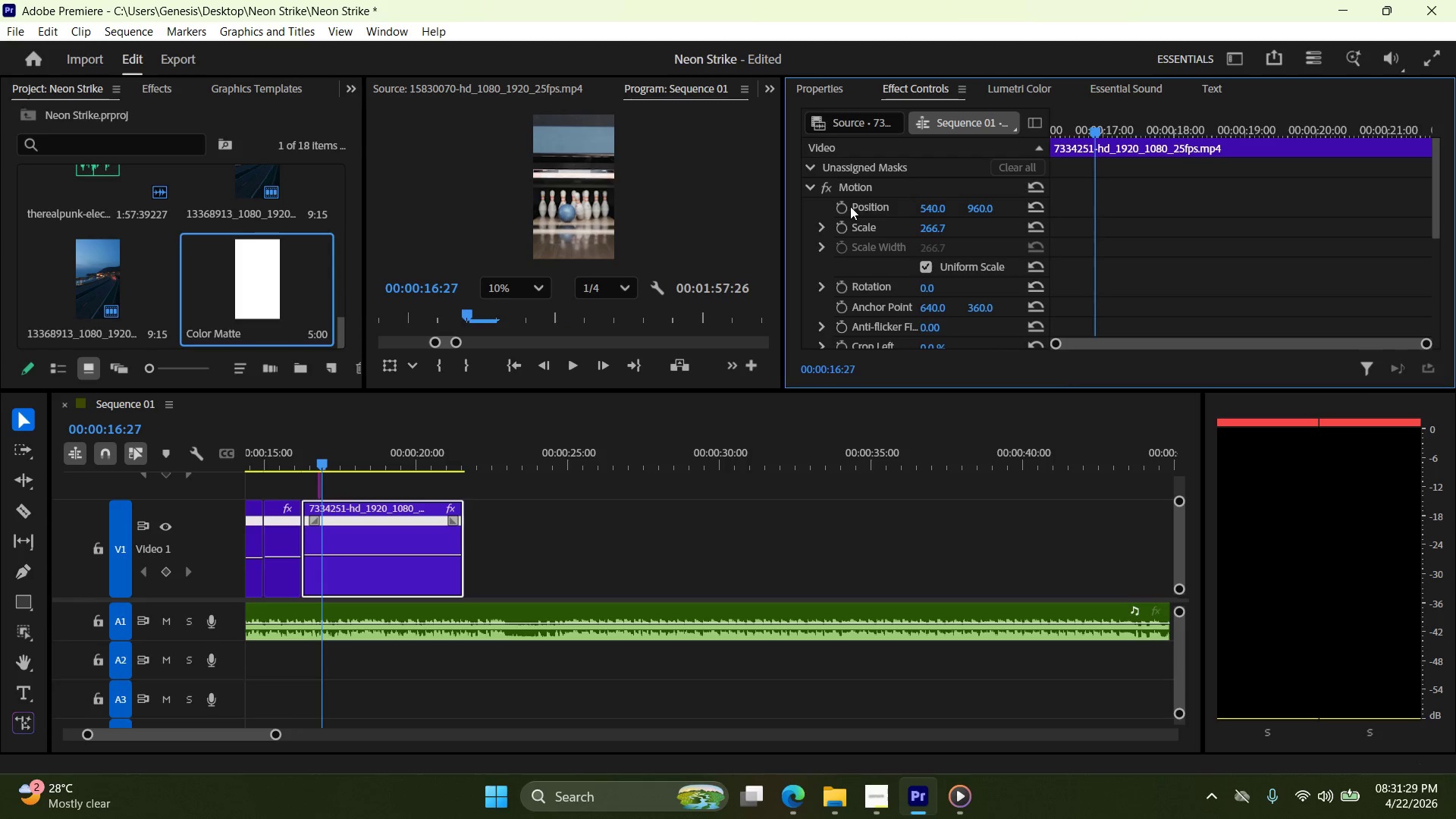 
left_click([846, 208])
 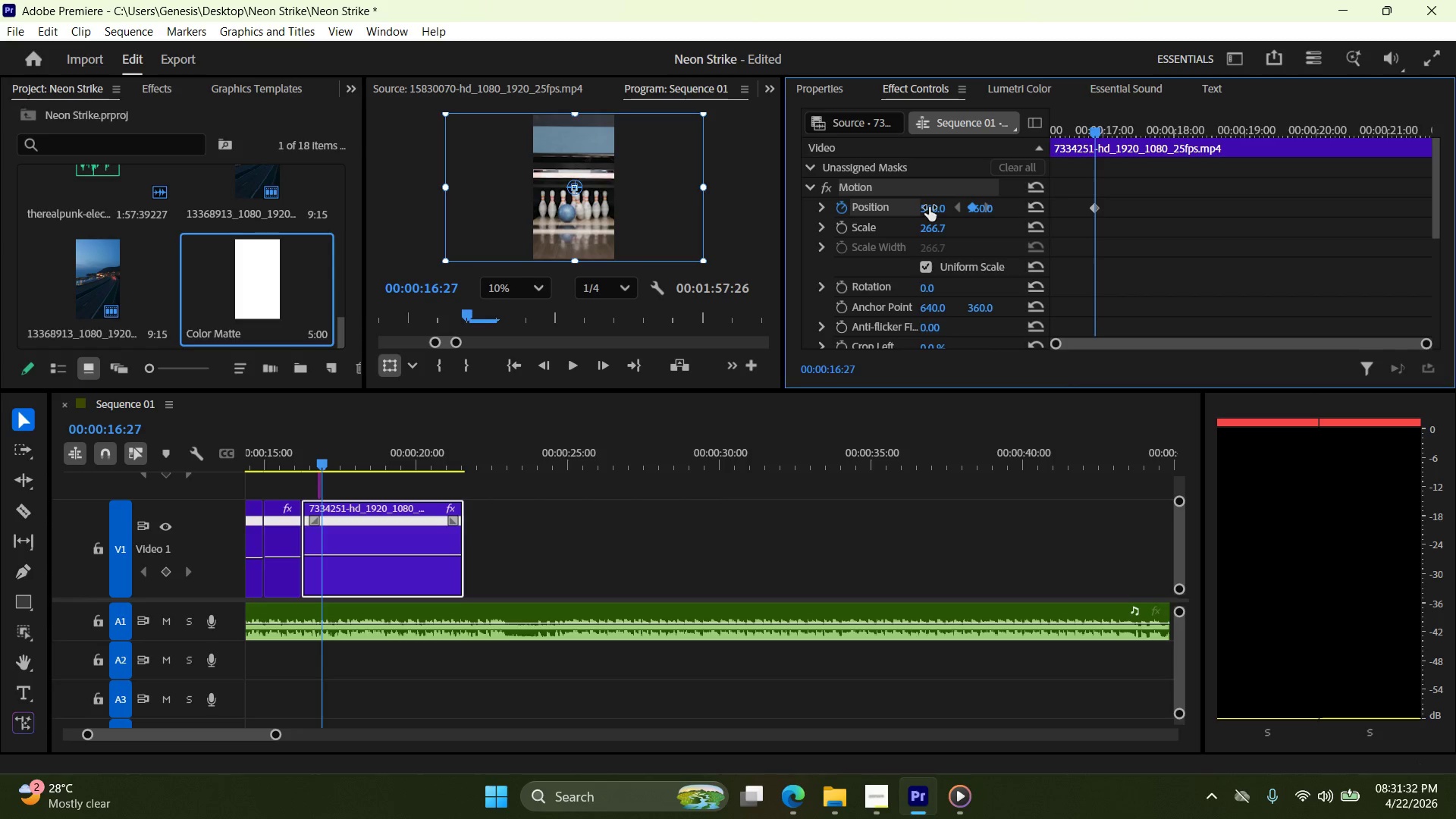 
key(ArrowRight)
 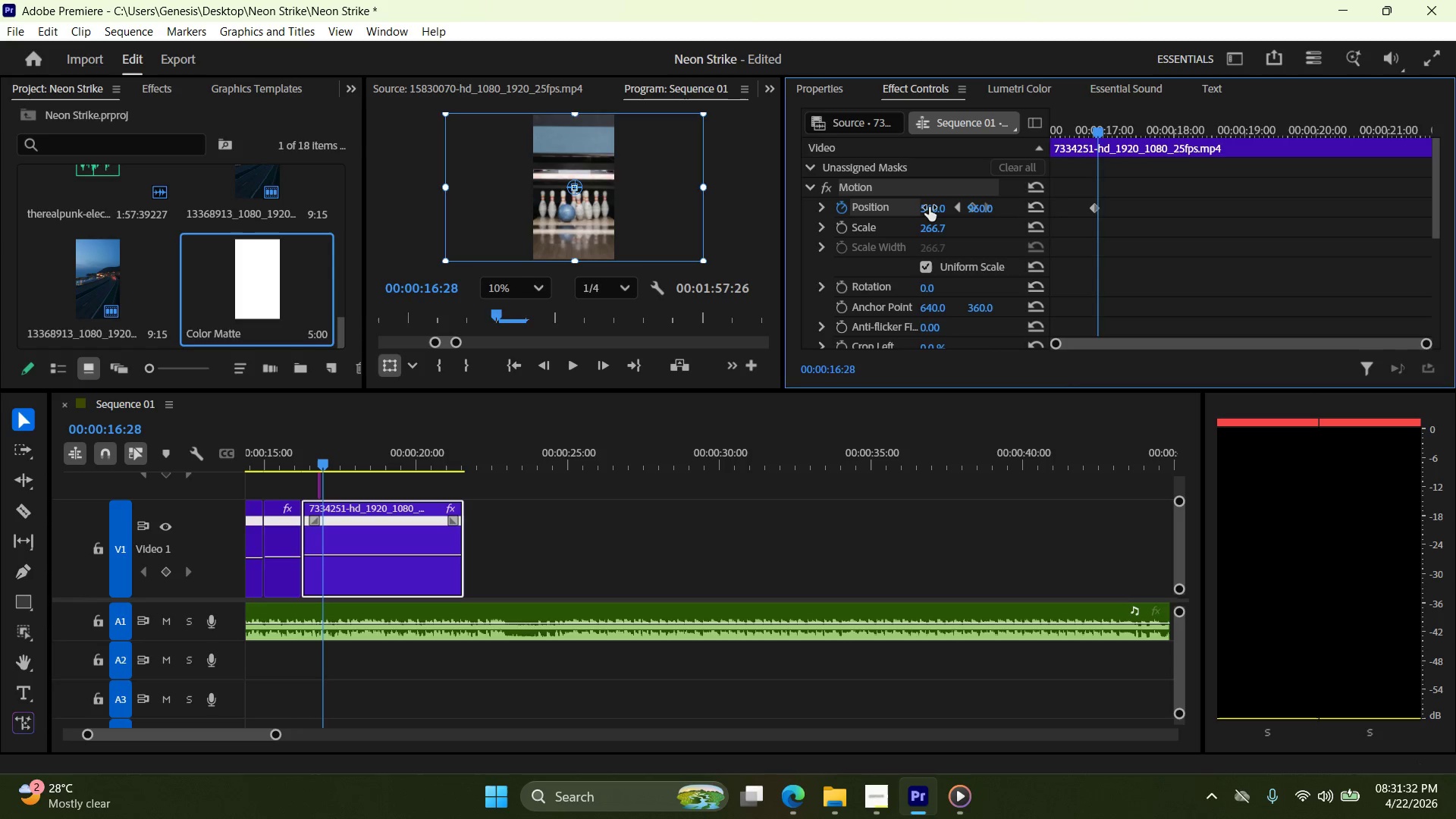 
key(ArrowRight)
 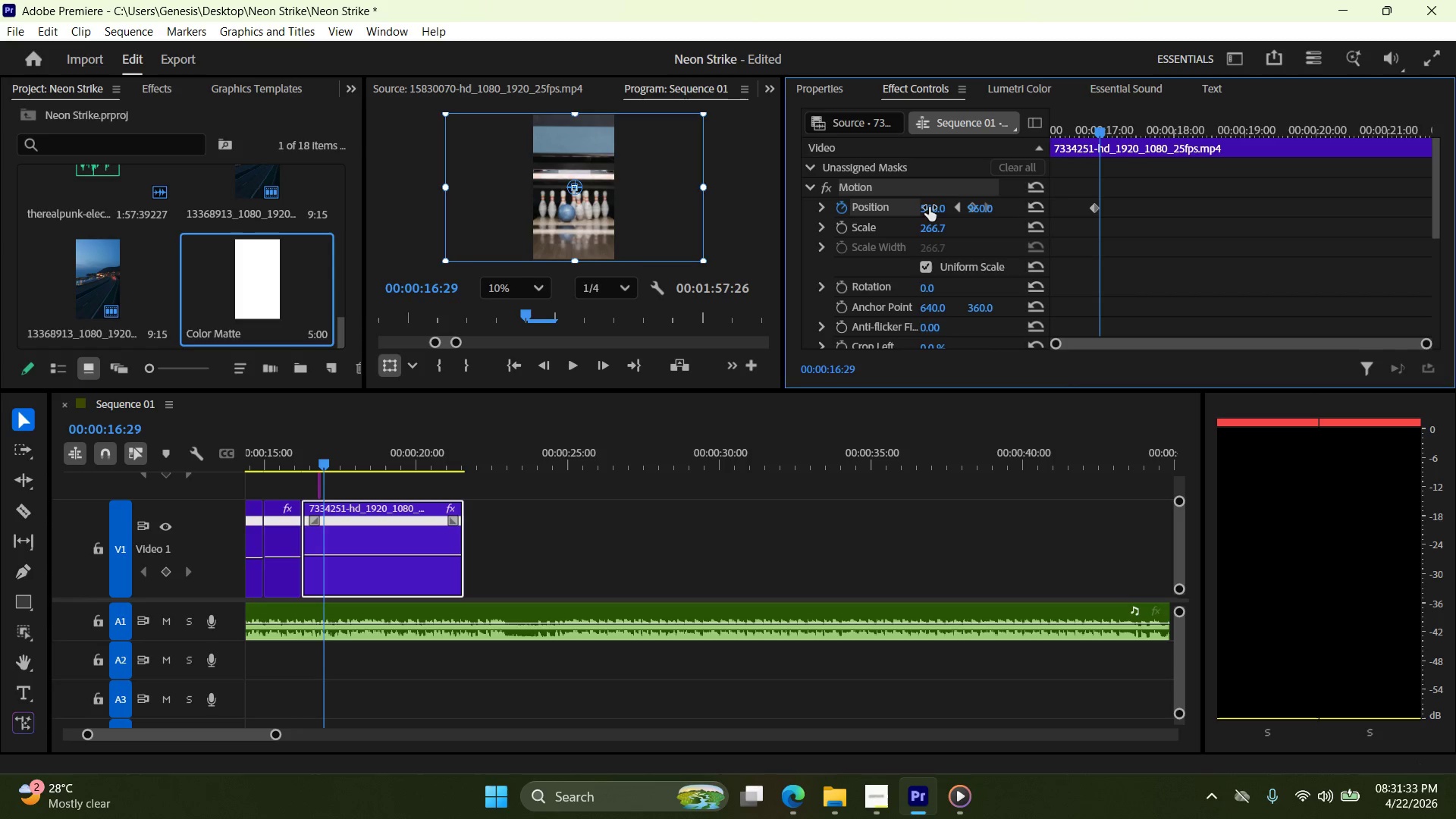 
double_click([941, 205])
 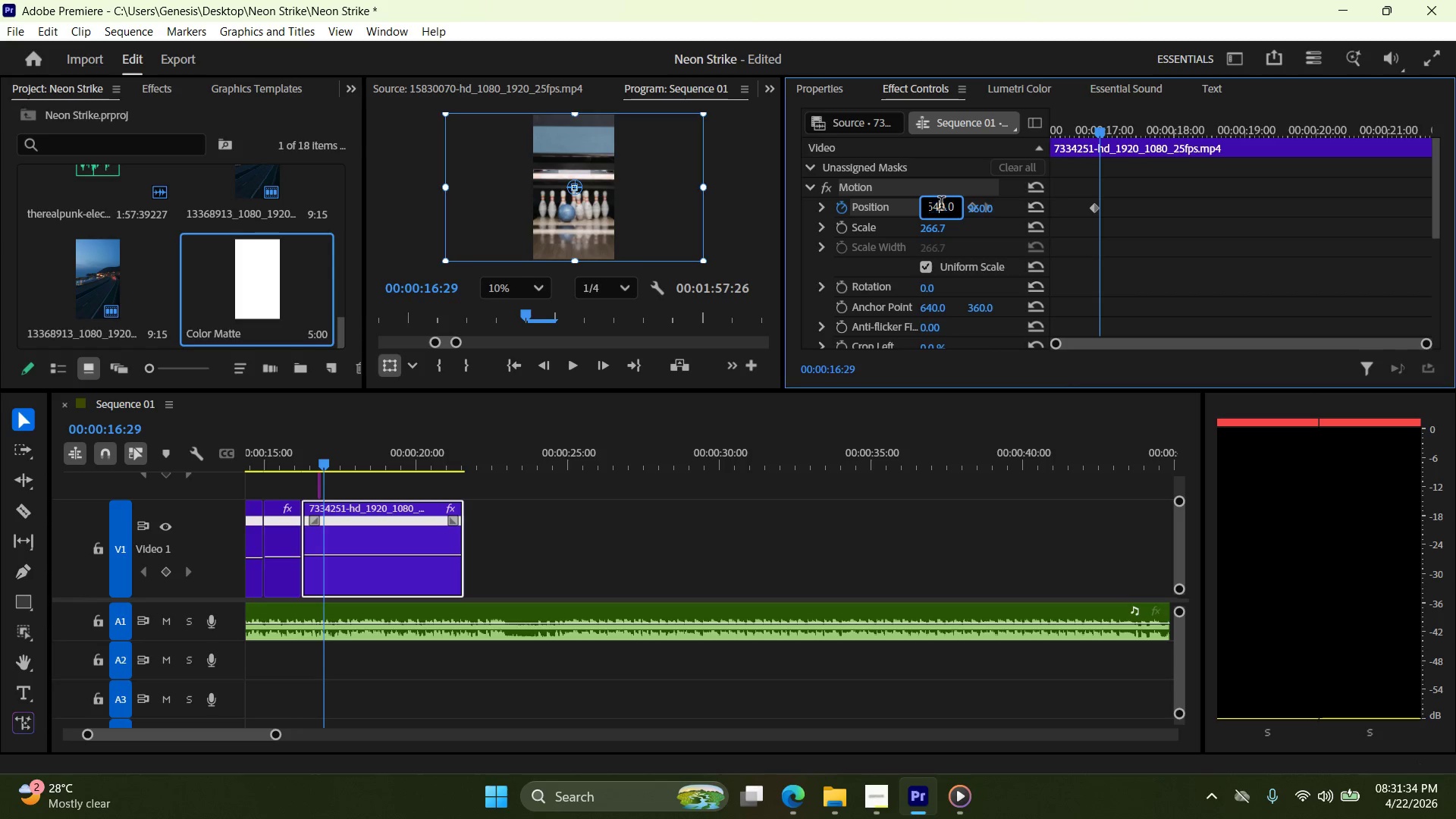 
triple_click([941, 205])
 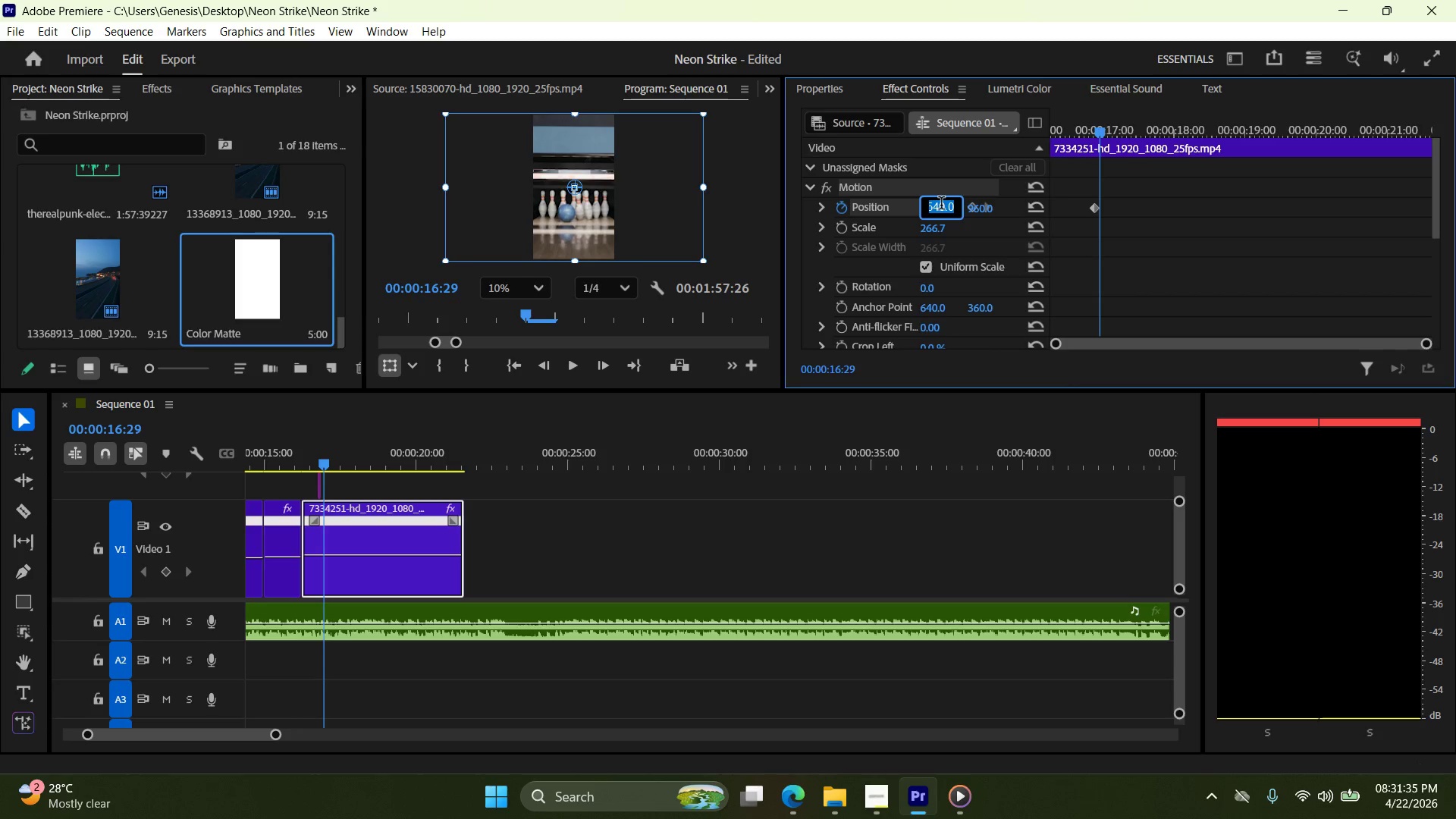 
key(Numpad5)
 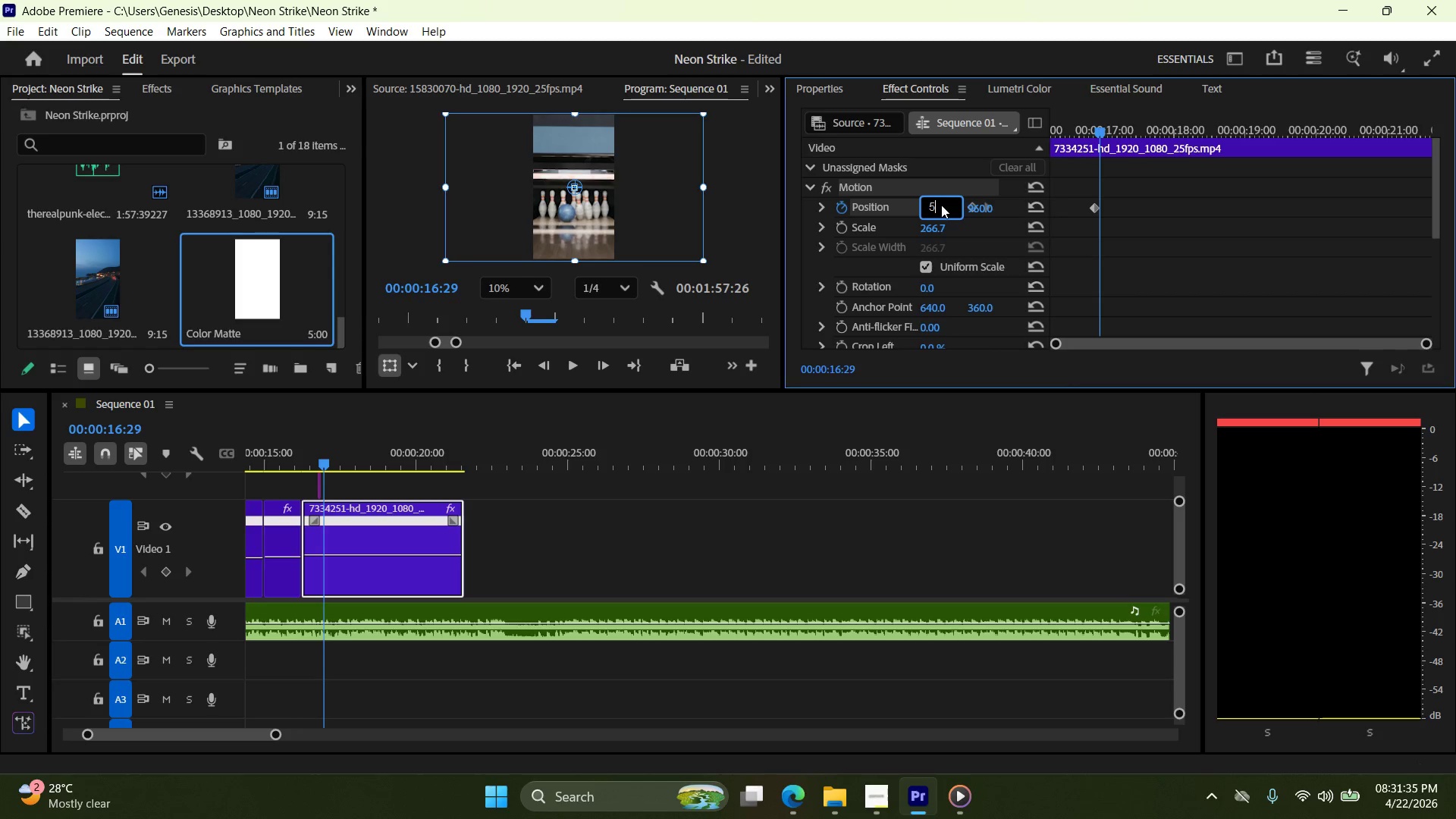 
key(Numpad6)
 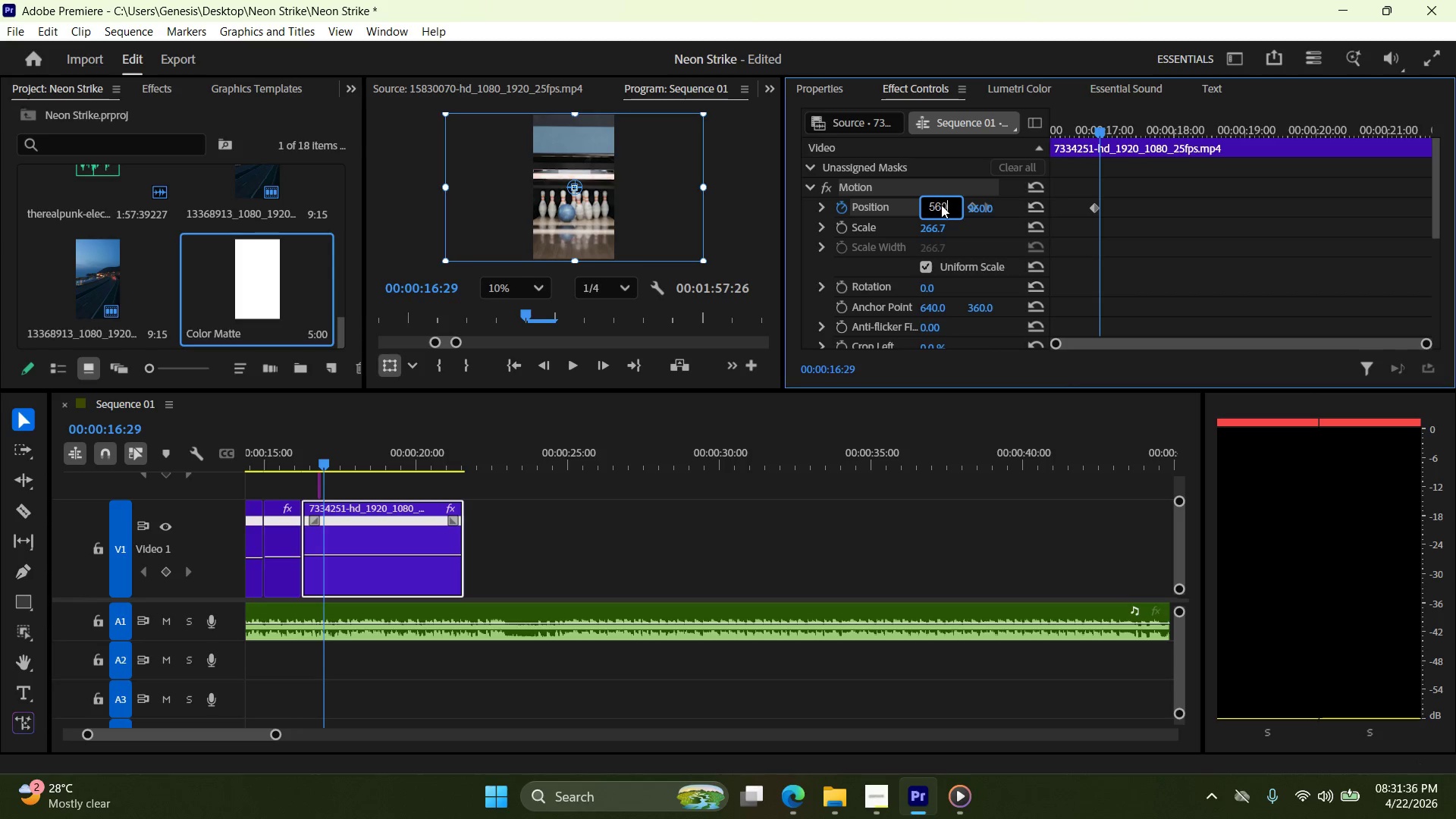 
key(Numpad0)
 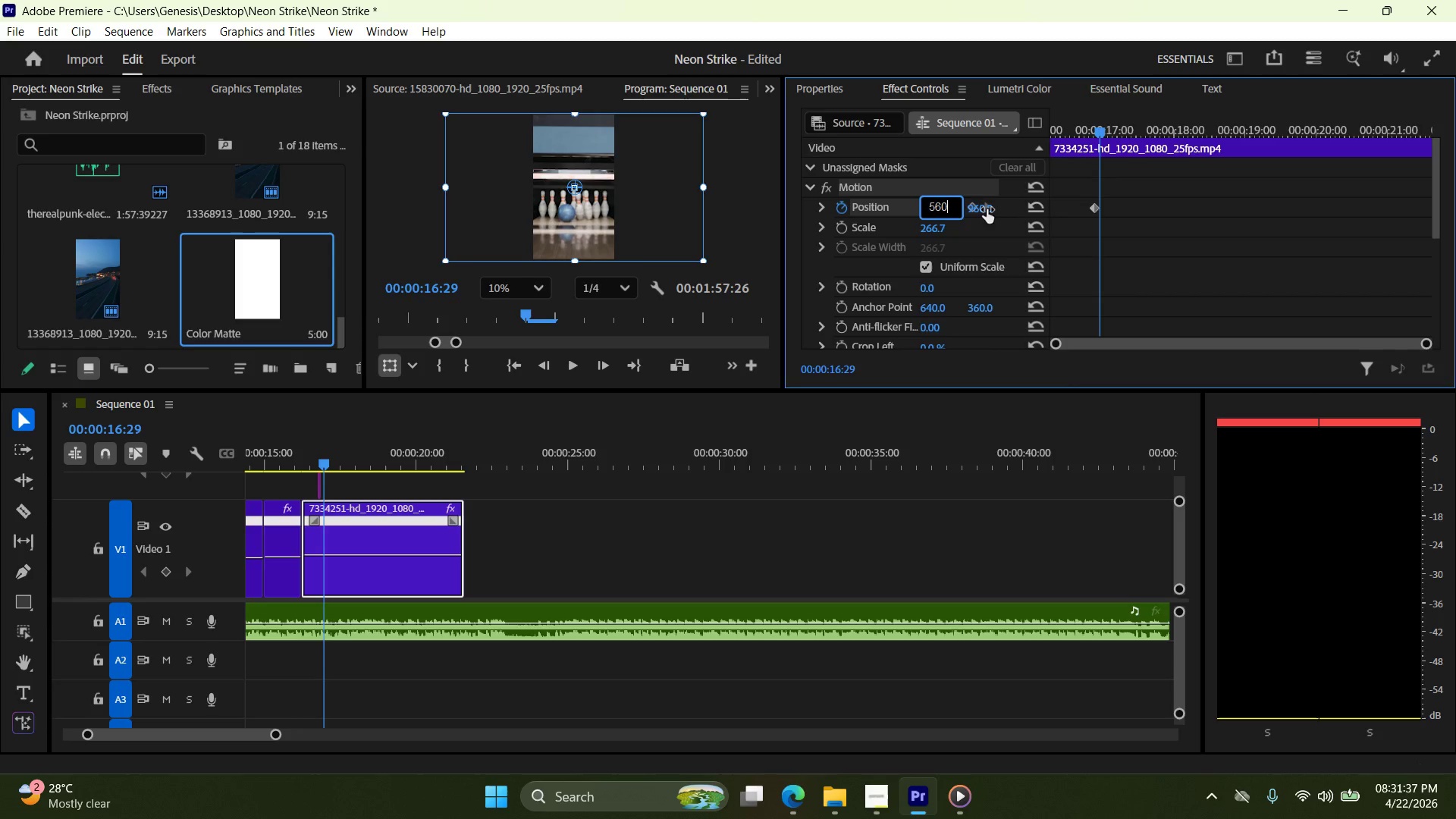 
double_click([989, 205])
 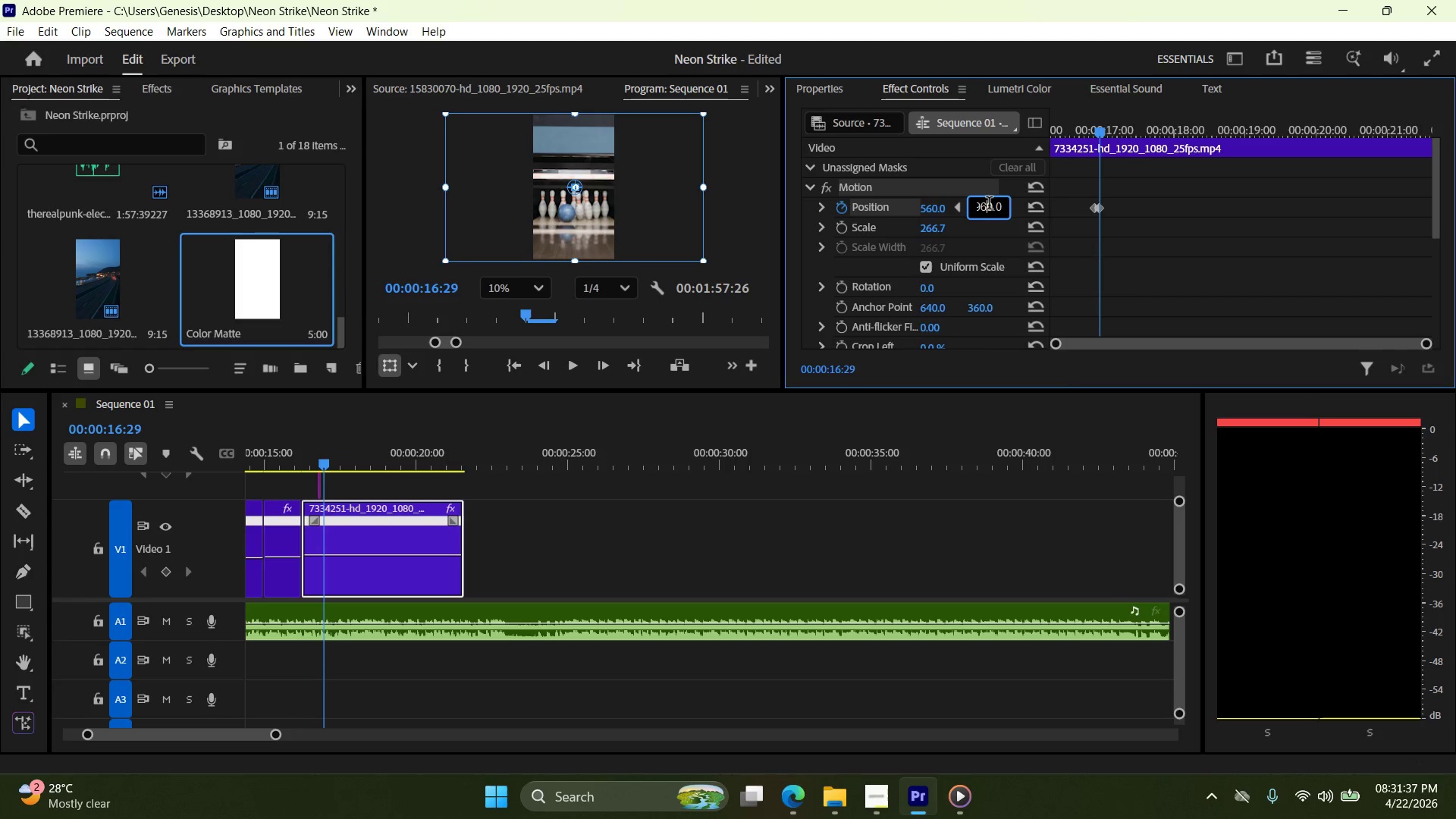 
triple_click([989, 205])
 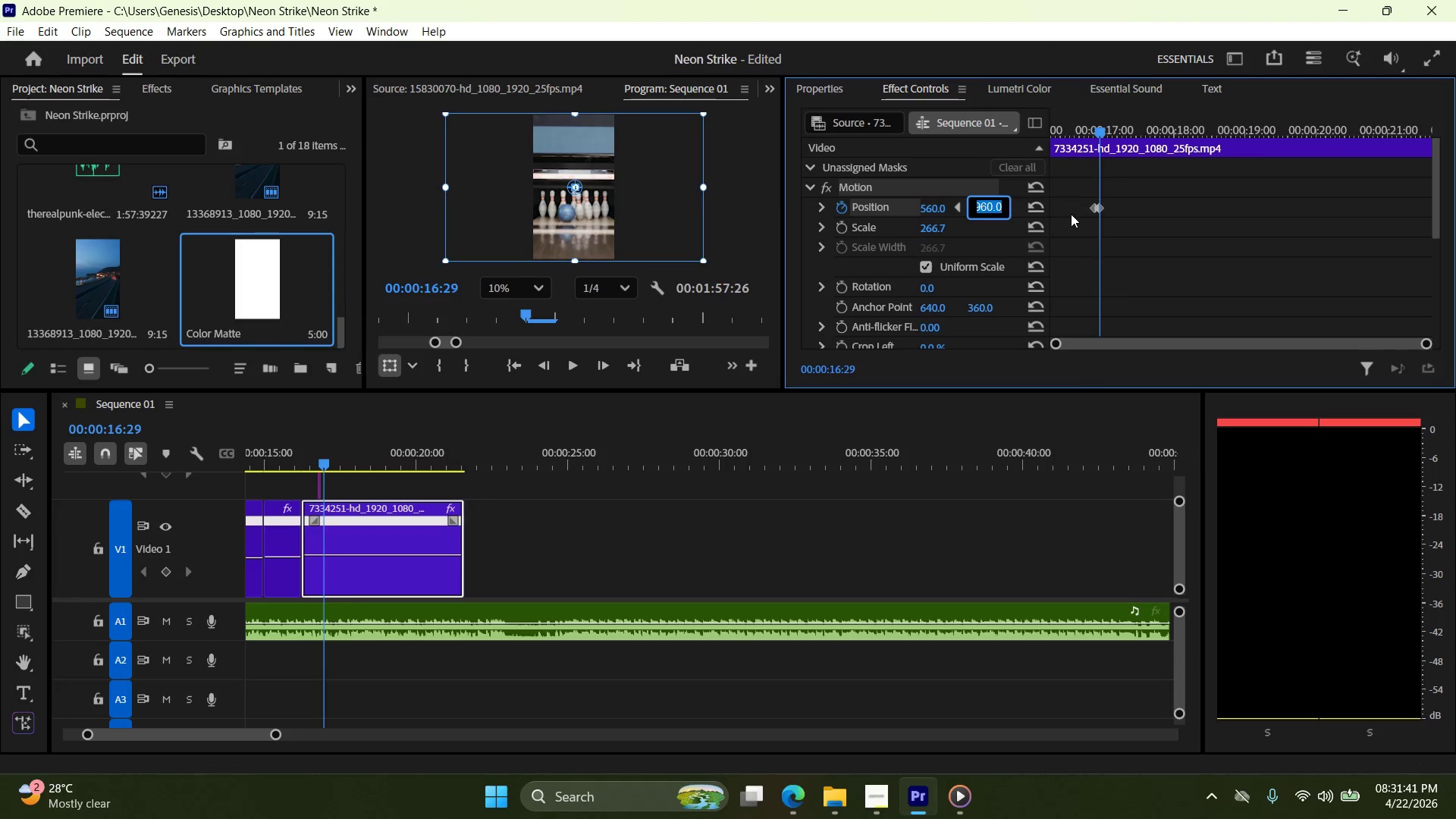 
key(Numpad9)
 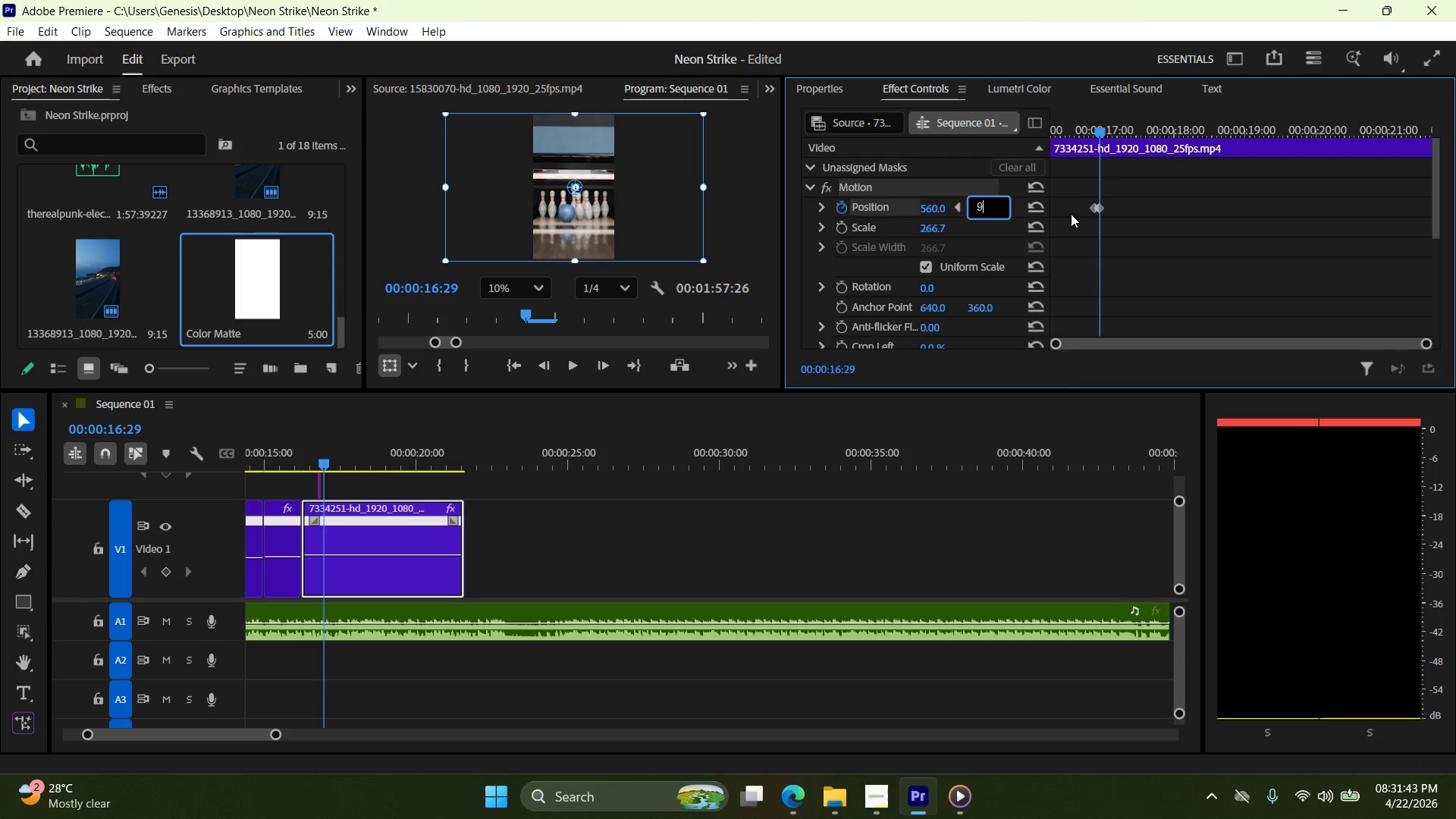 
key(Numpad8)
 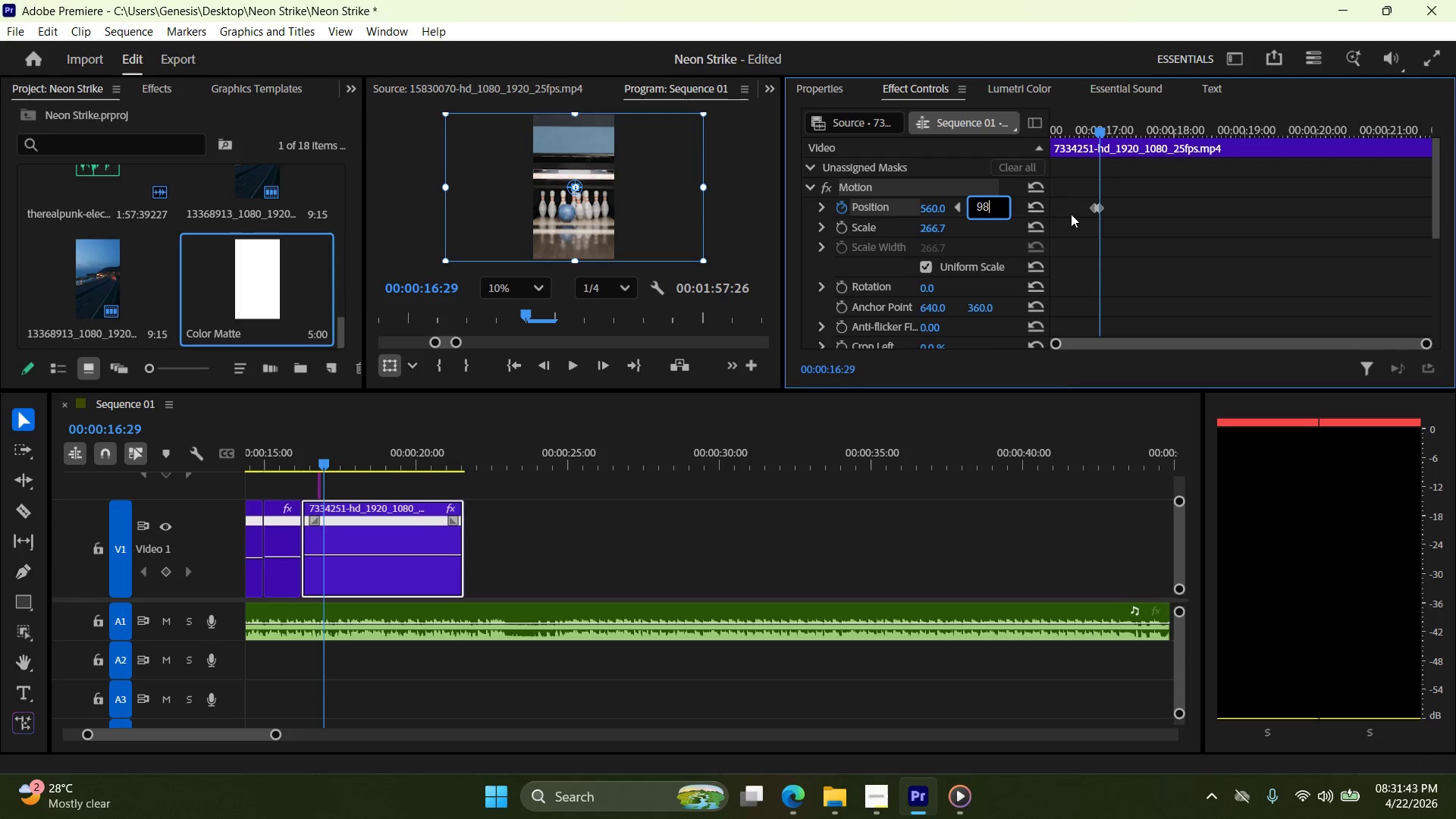 
key(Numpad0)
 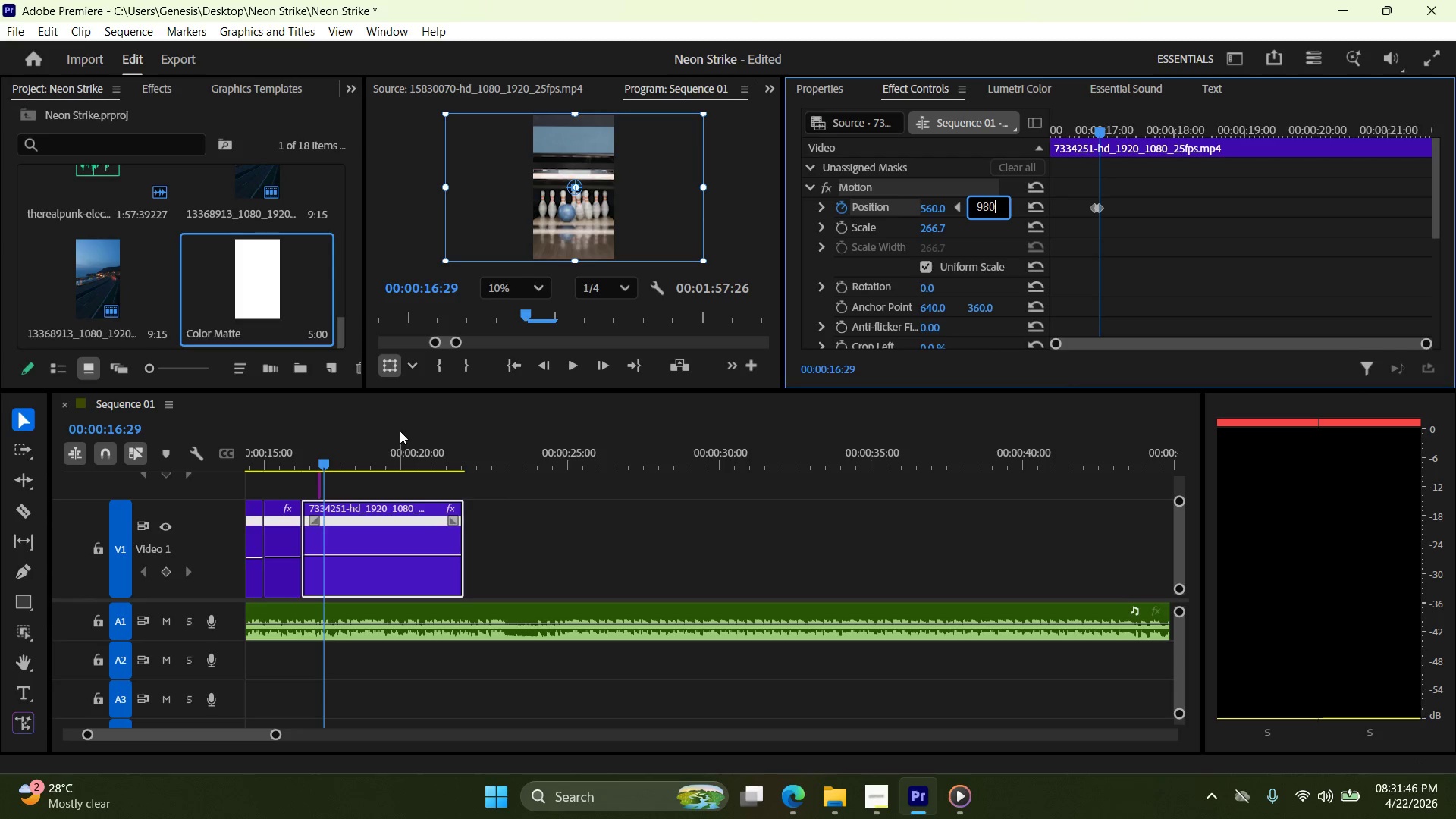 
key(Enter)
 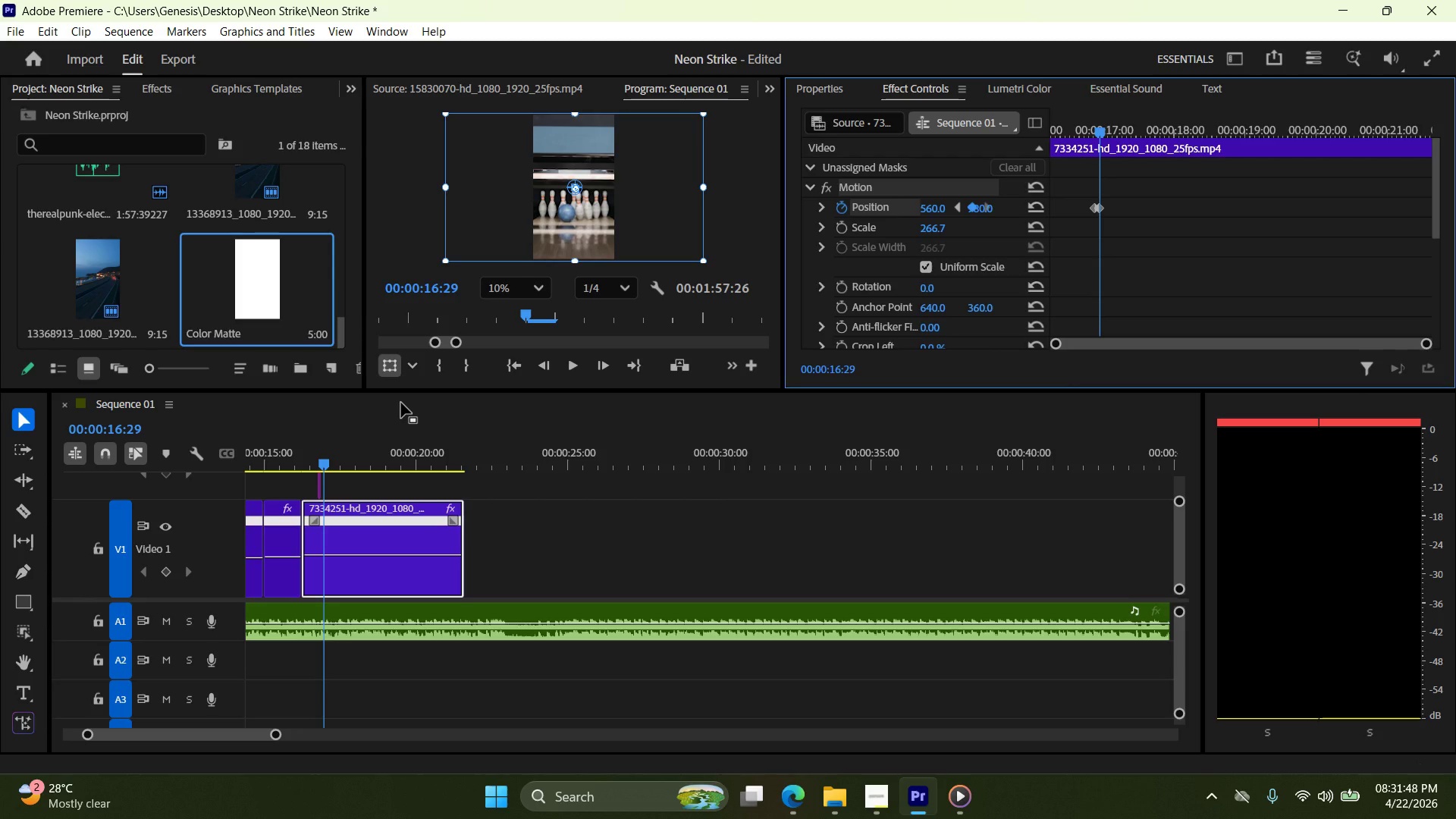 
key(ArrowRight)
 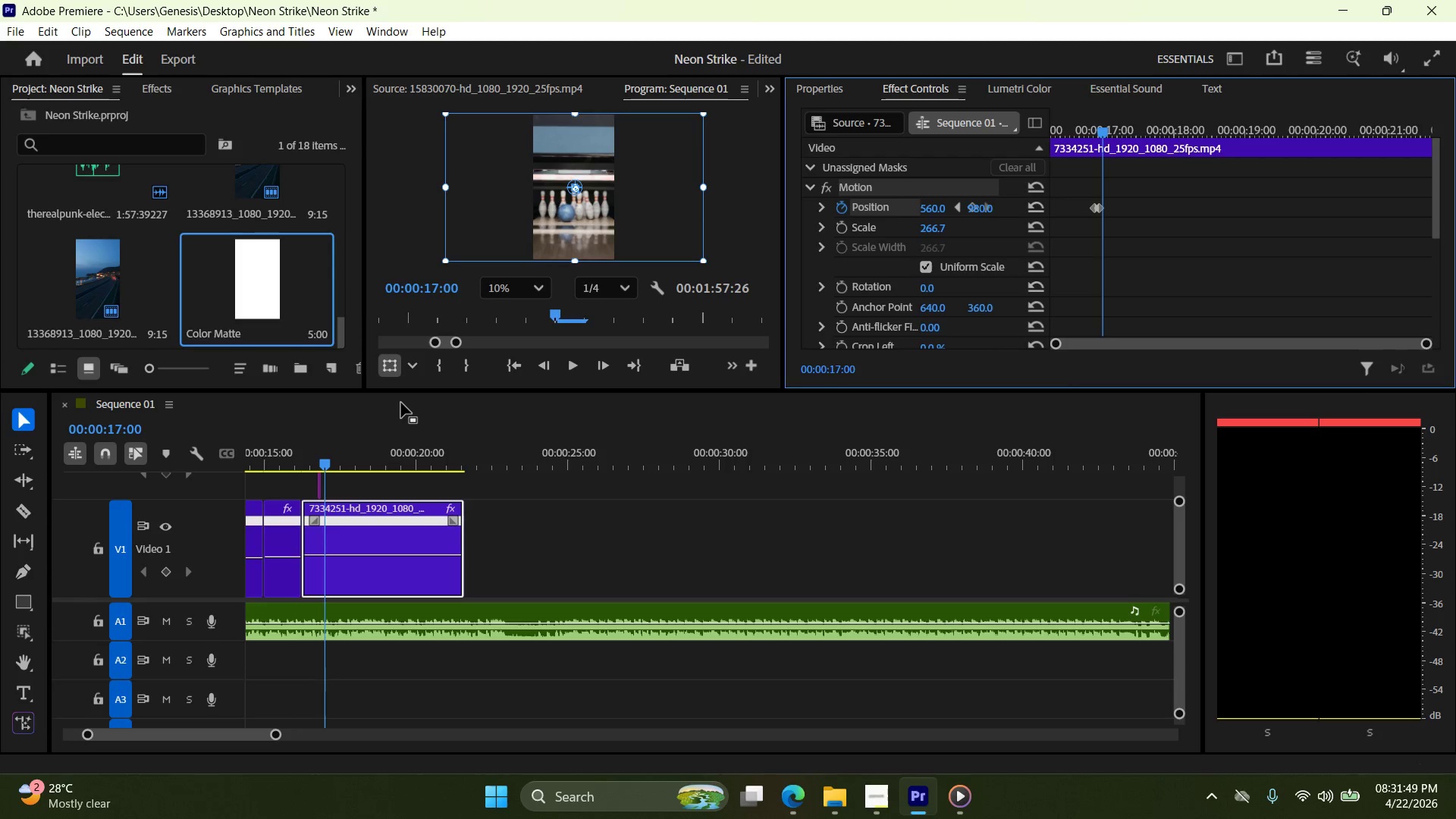 
key(ArrowRight)
 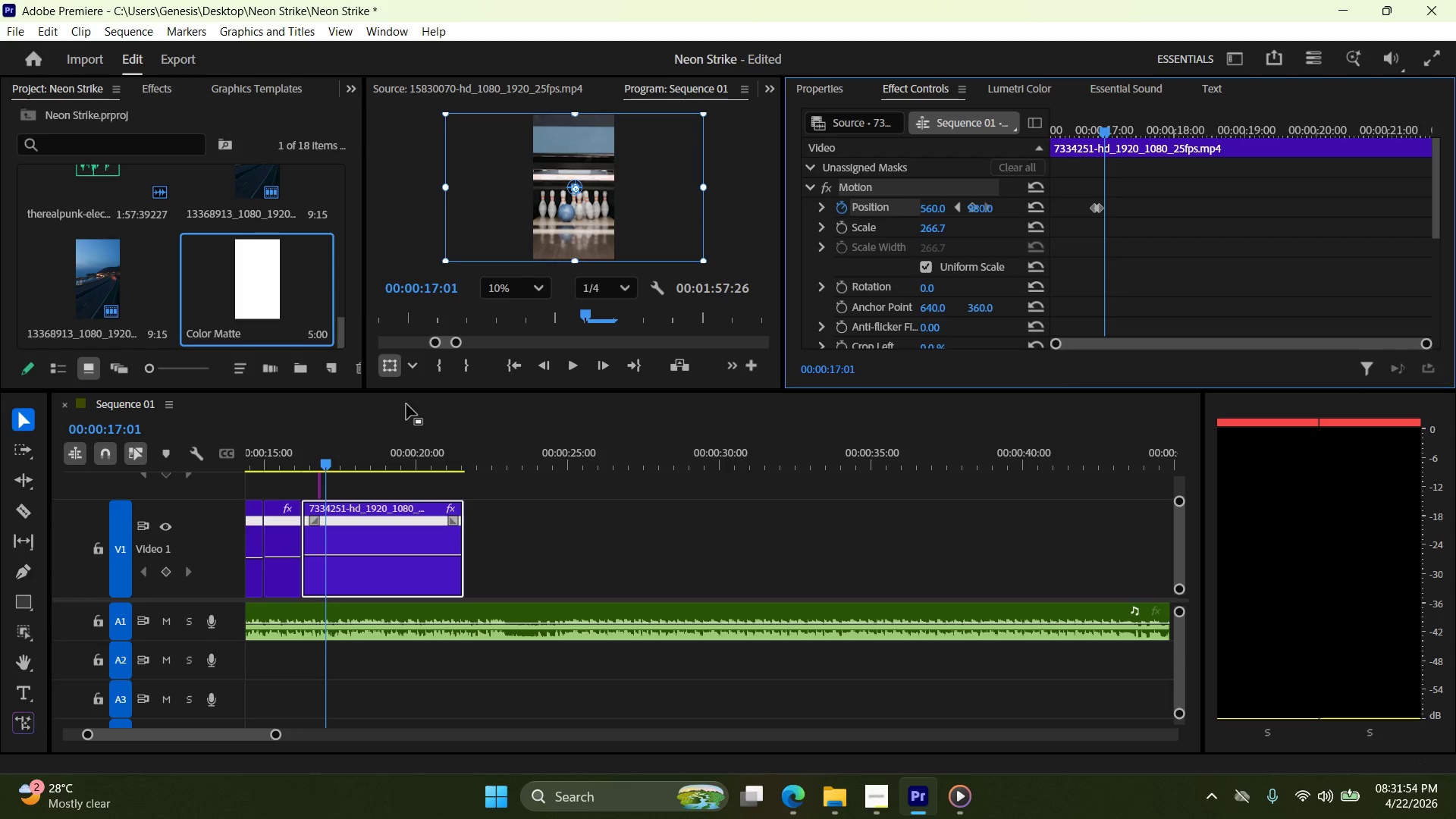 
wait(9.55)
 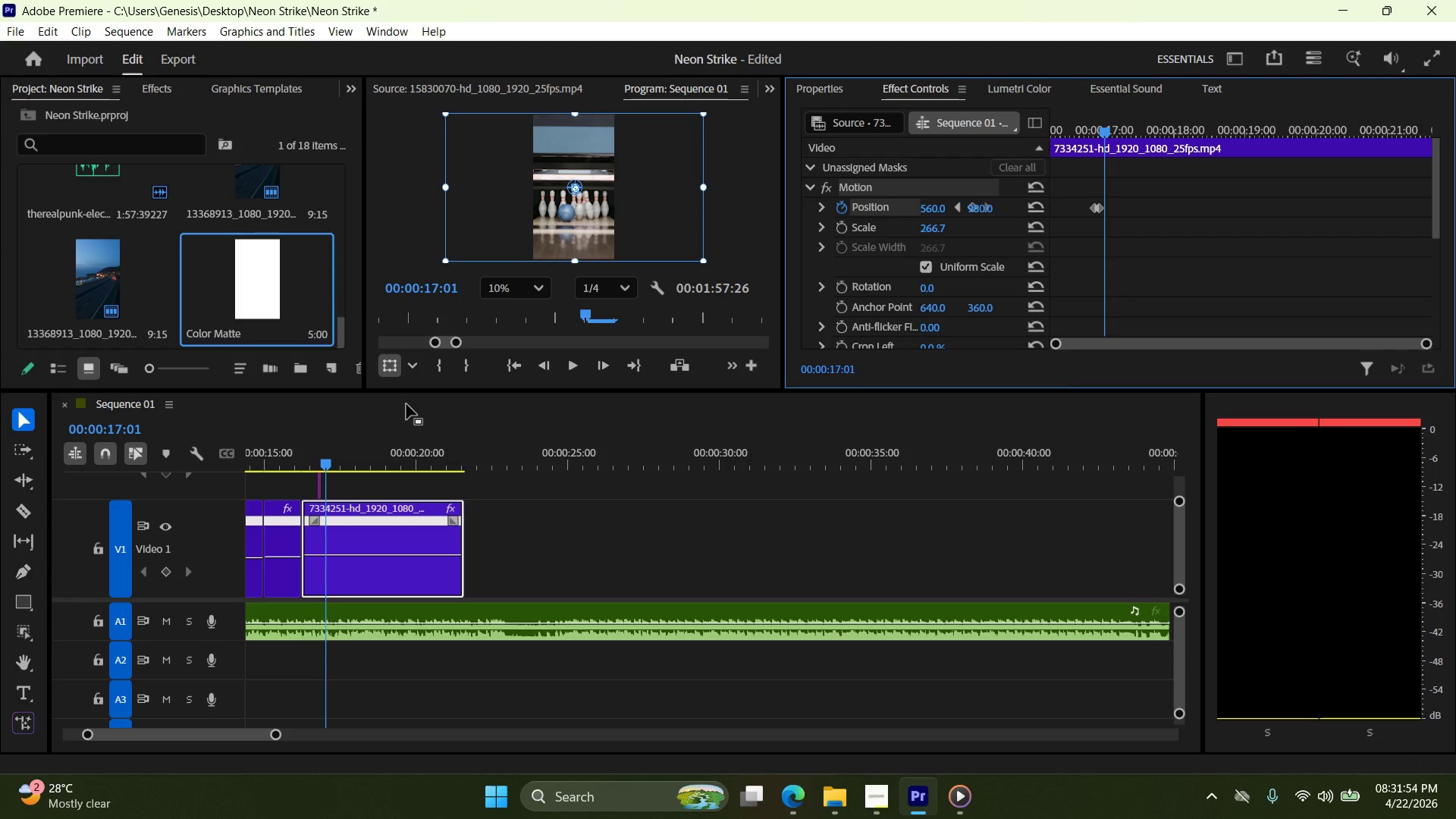 
double_click([941, 205])
 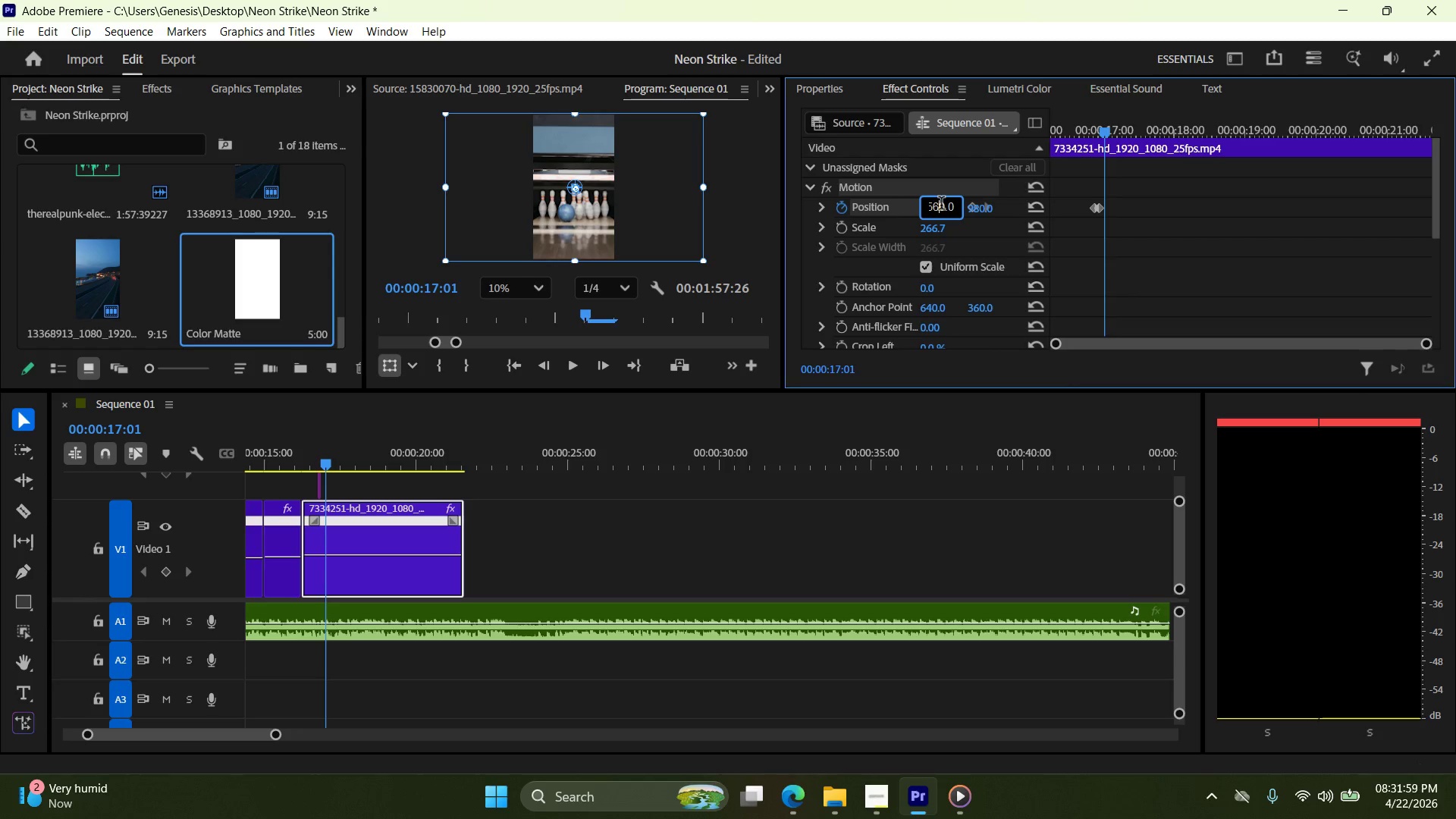 
triple_click([941, 205])
 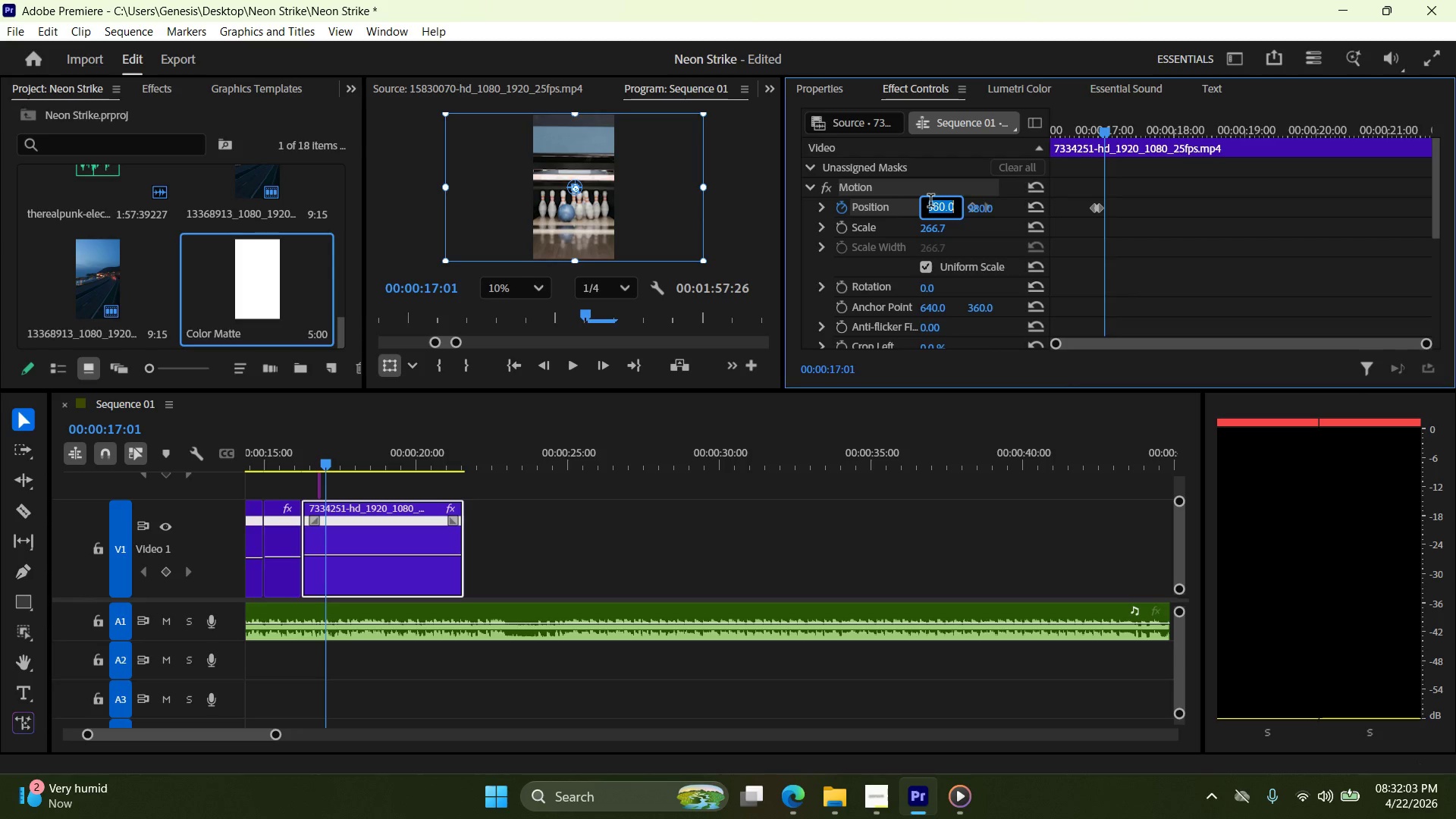 
wait(6.03)
 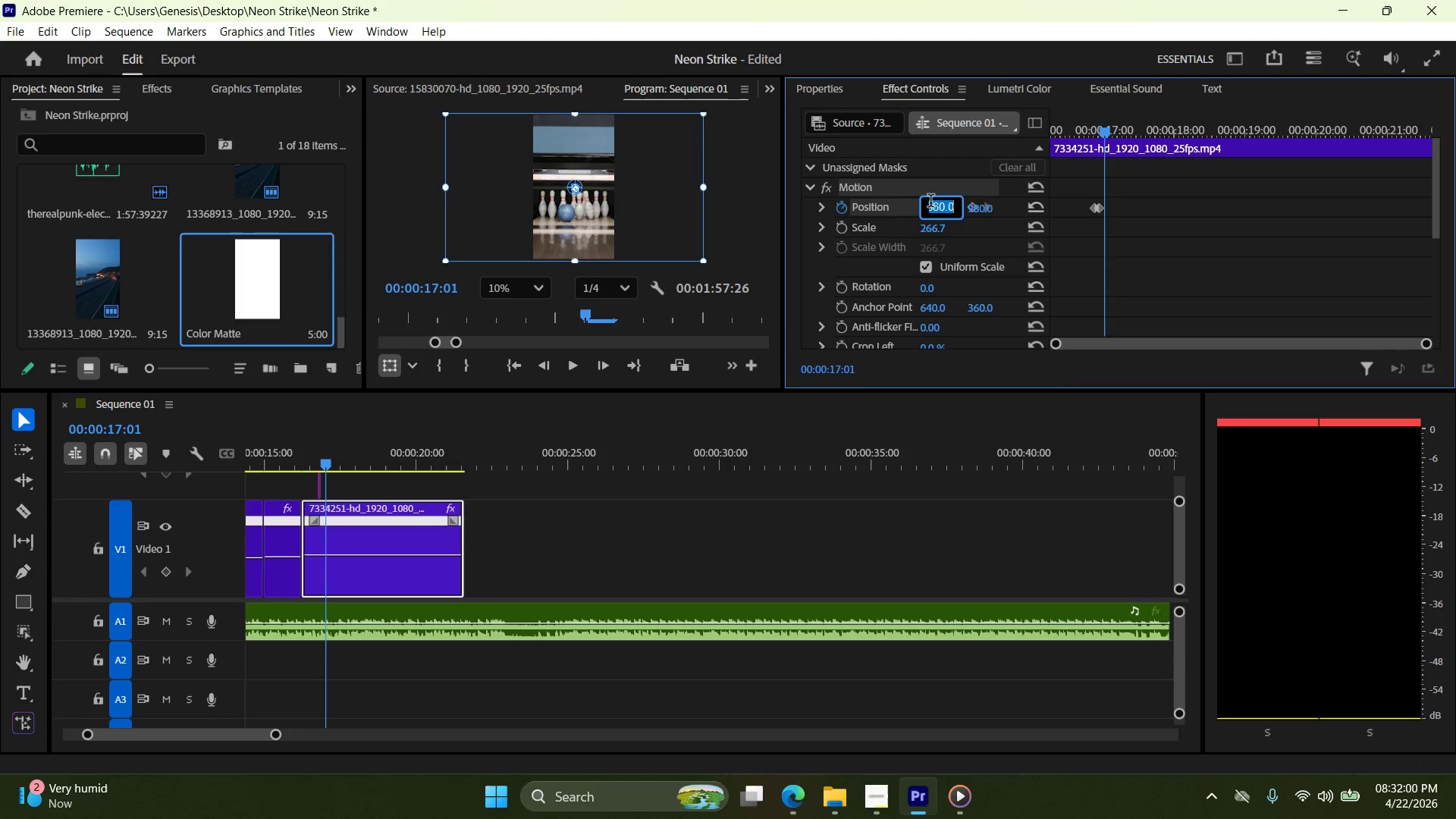 
key(Numpad5)
 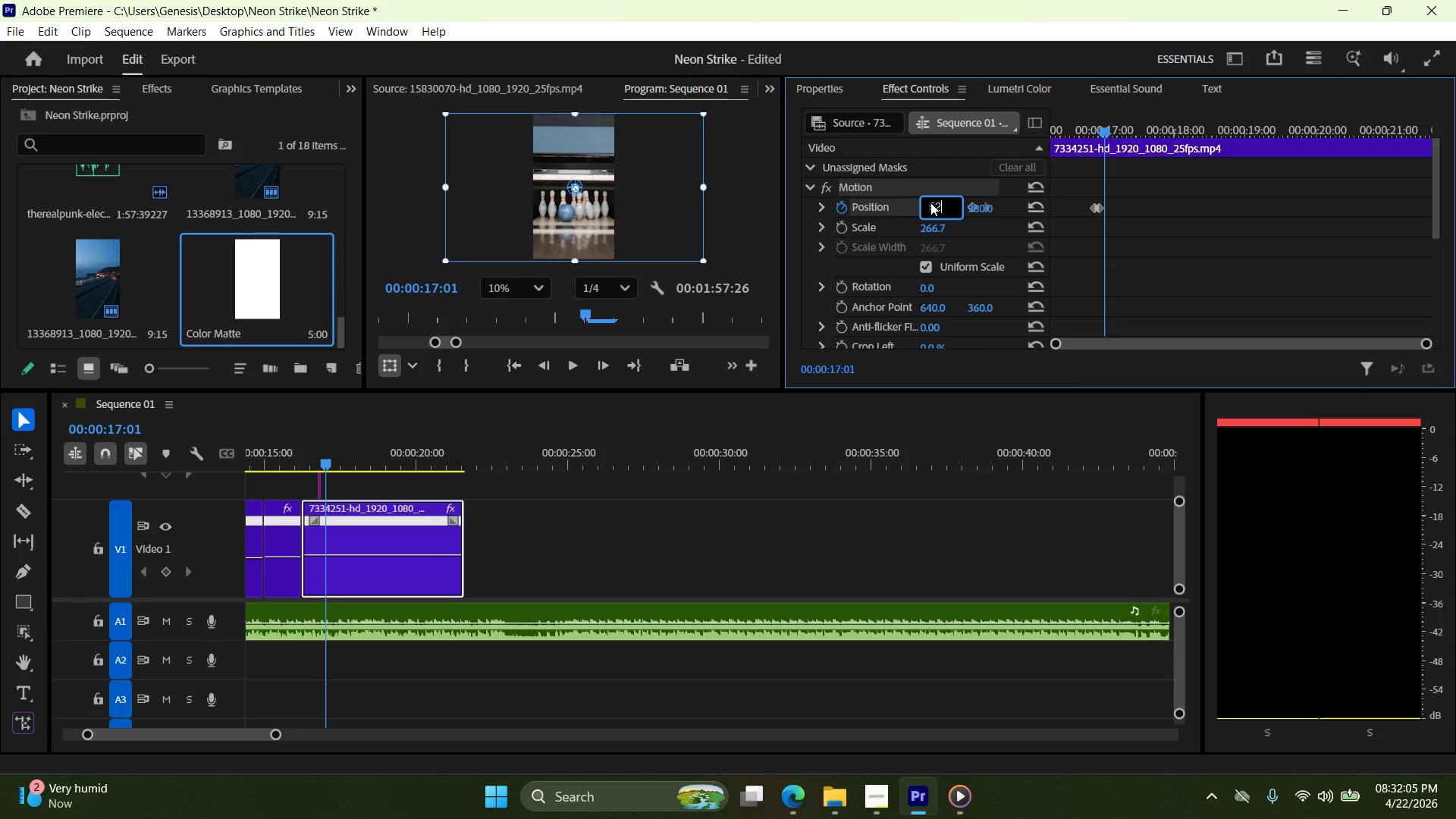 
key(Numpad2)
 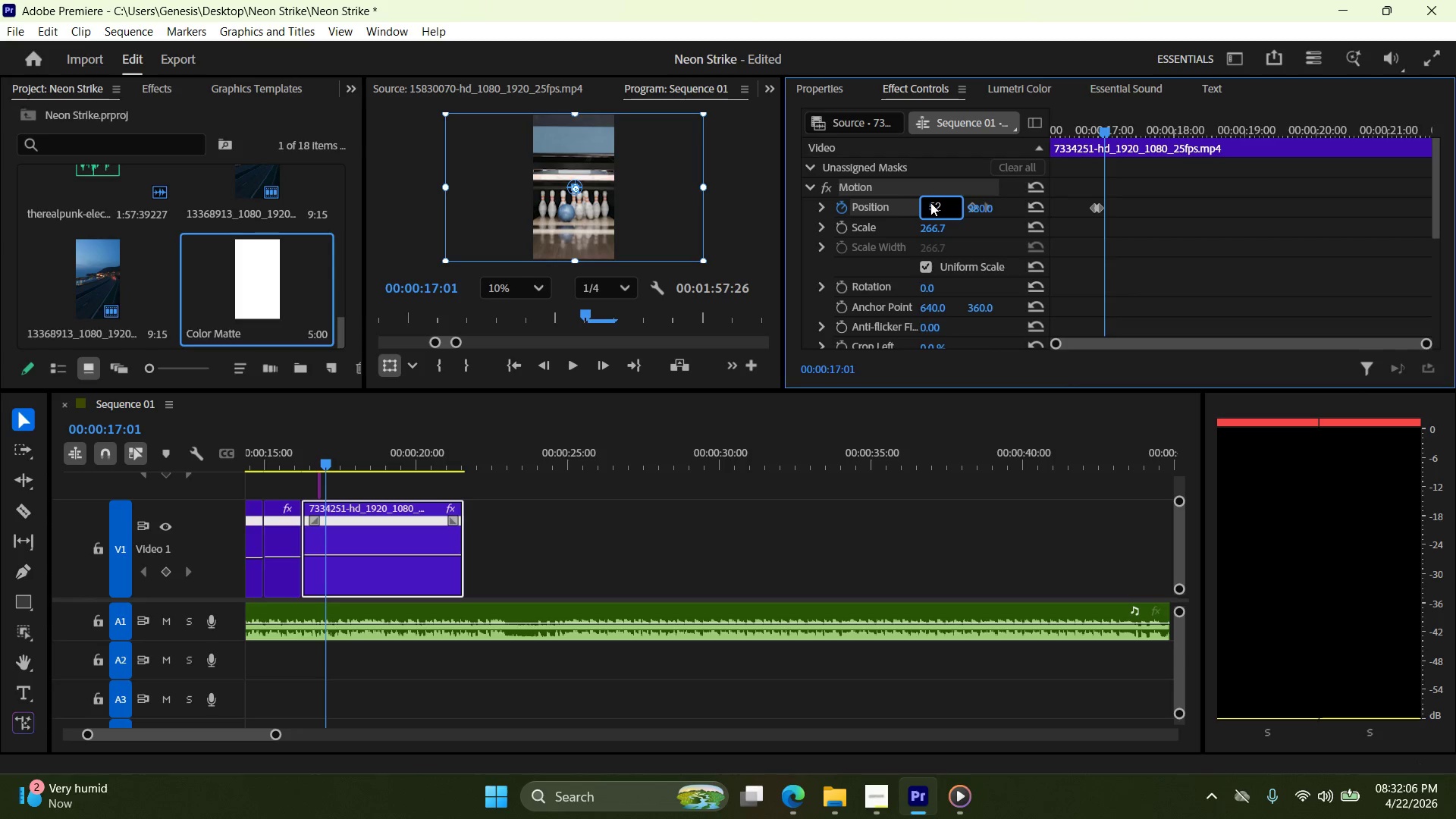 
key(Numpad0)
 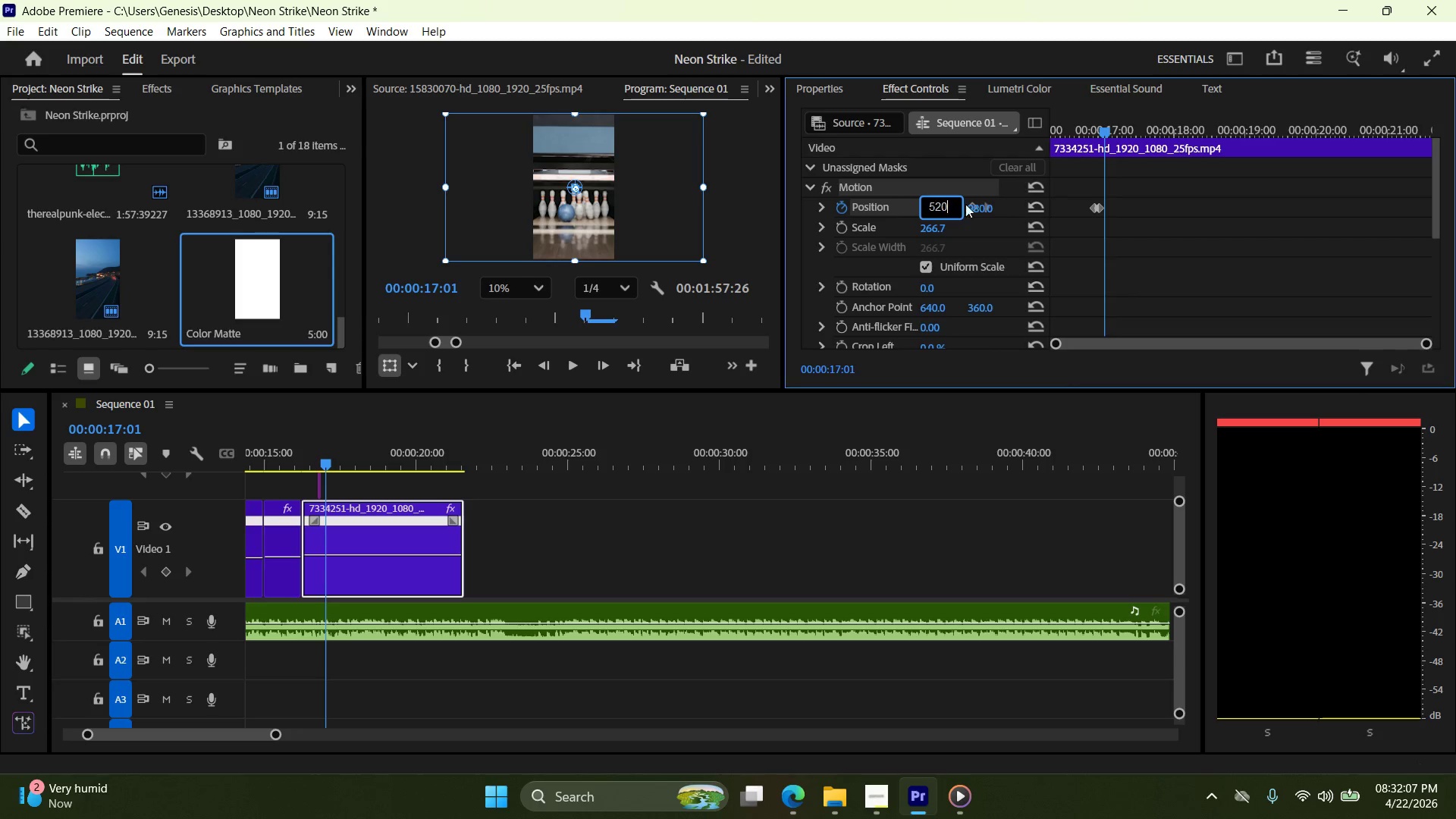 
left_click([979, 206])
 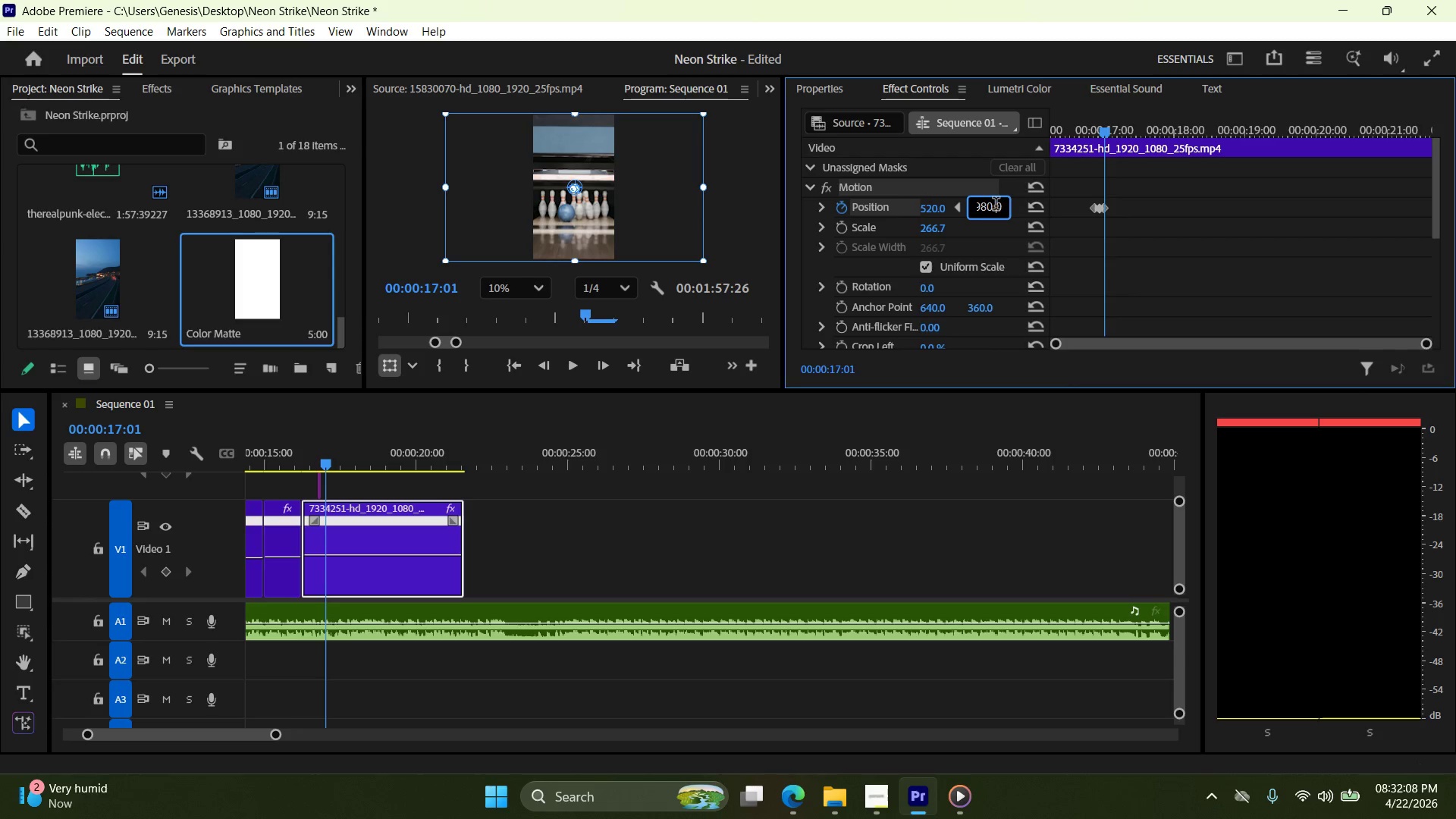 
triple_click([996, 206])
 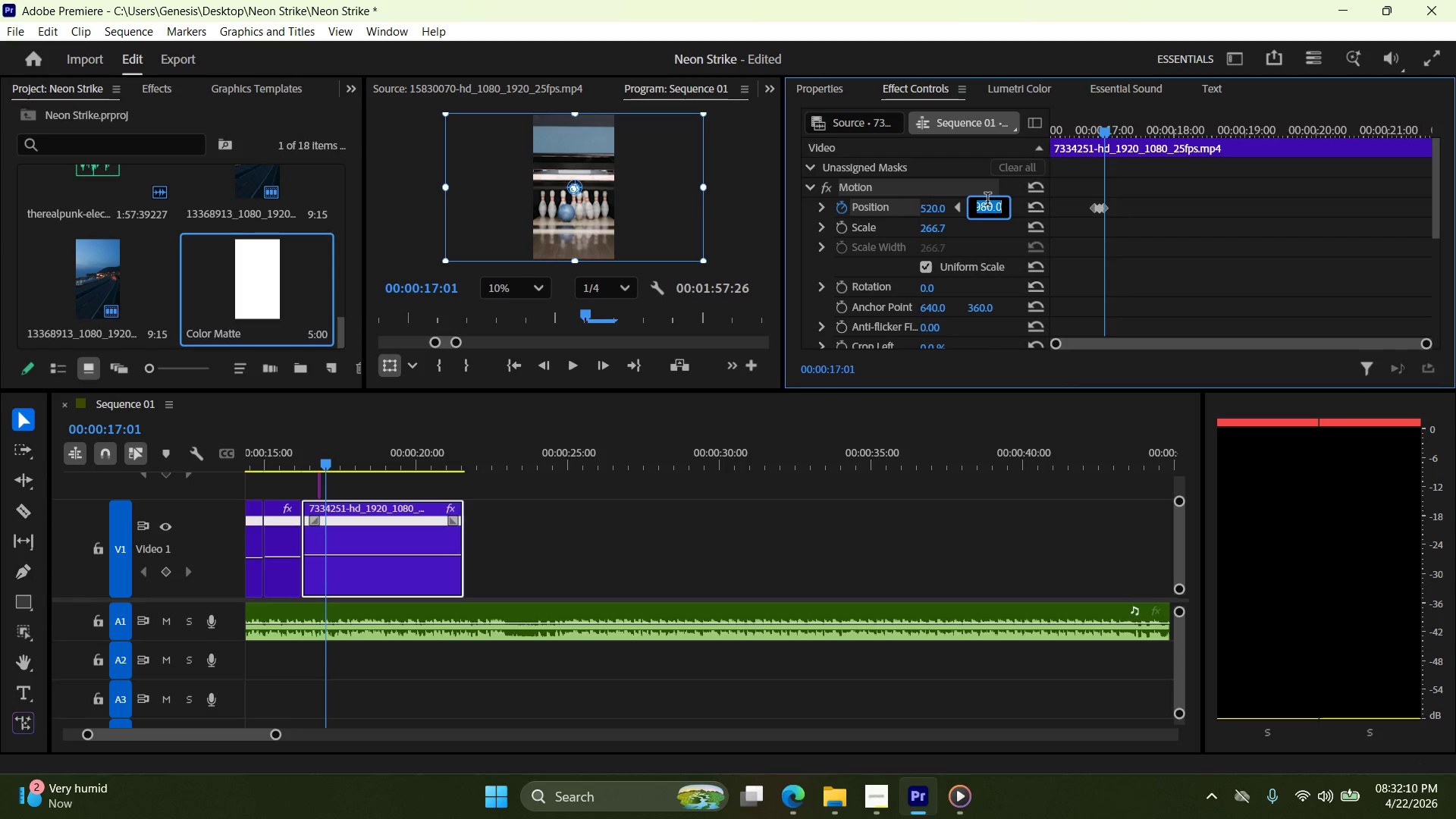 
key(Numpad9)
 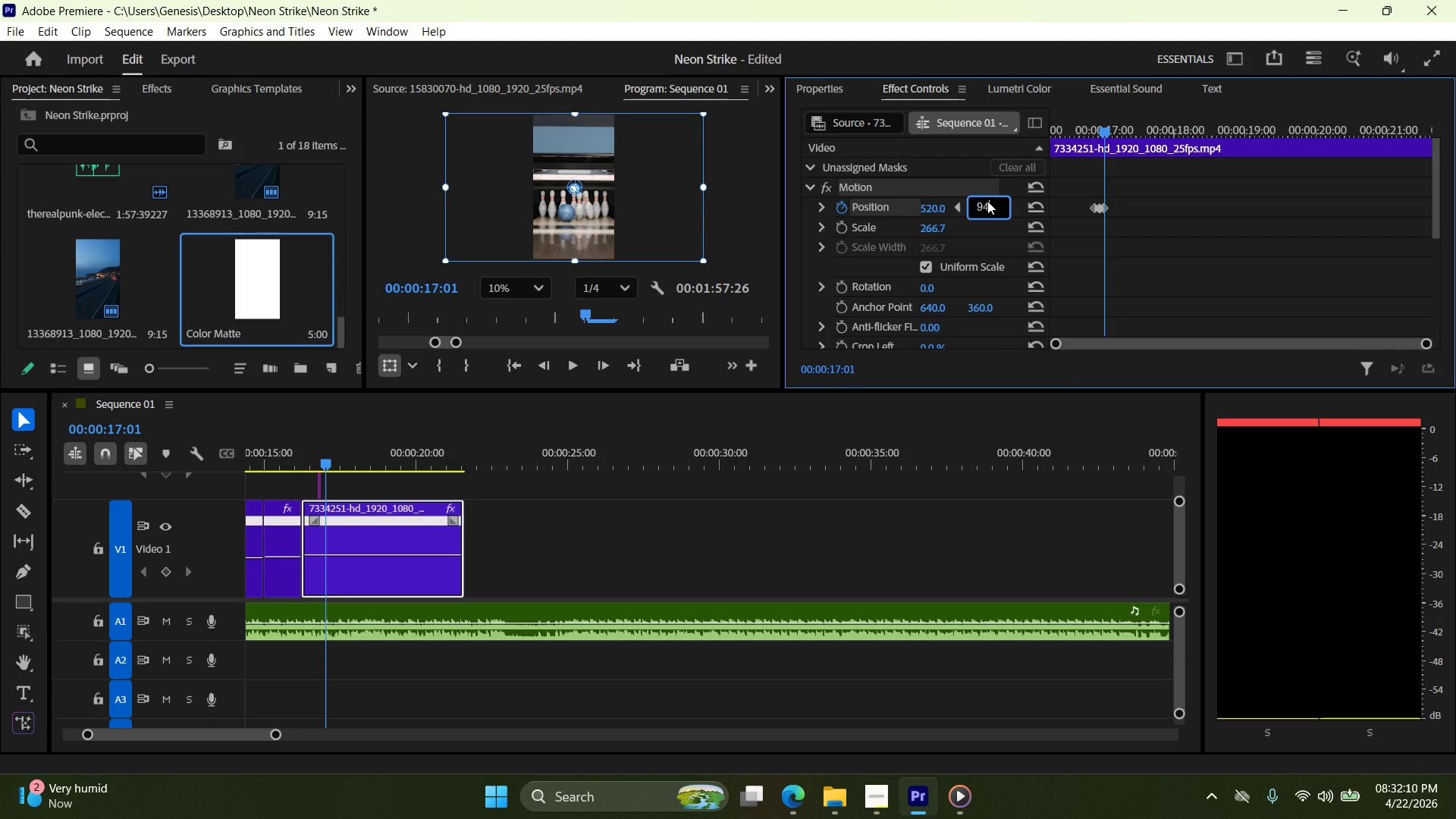 
key(Numpad4)
 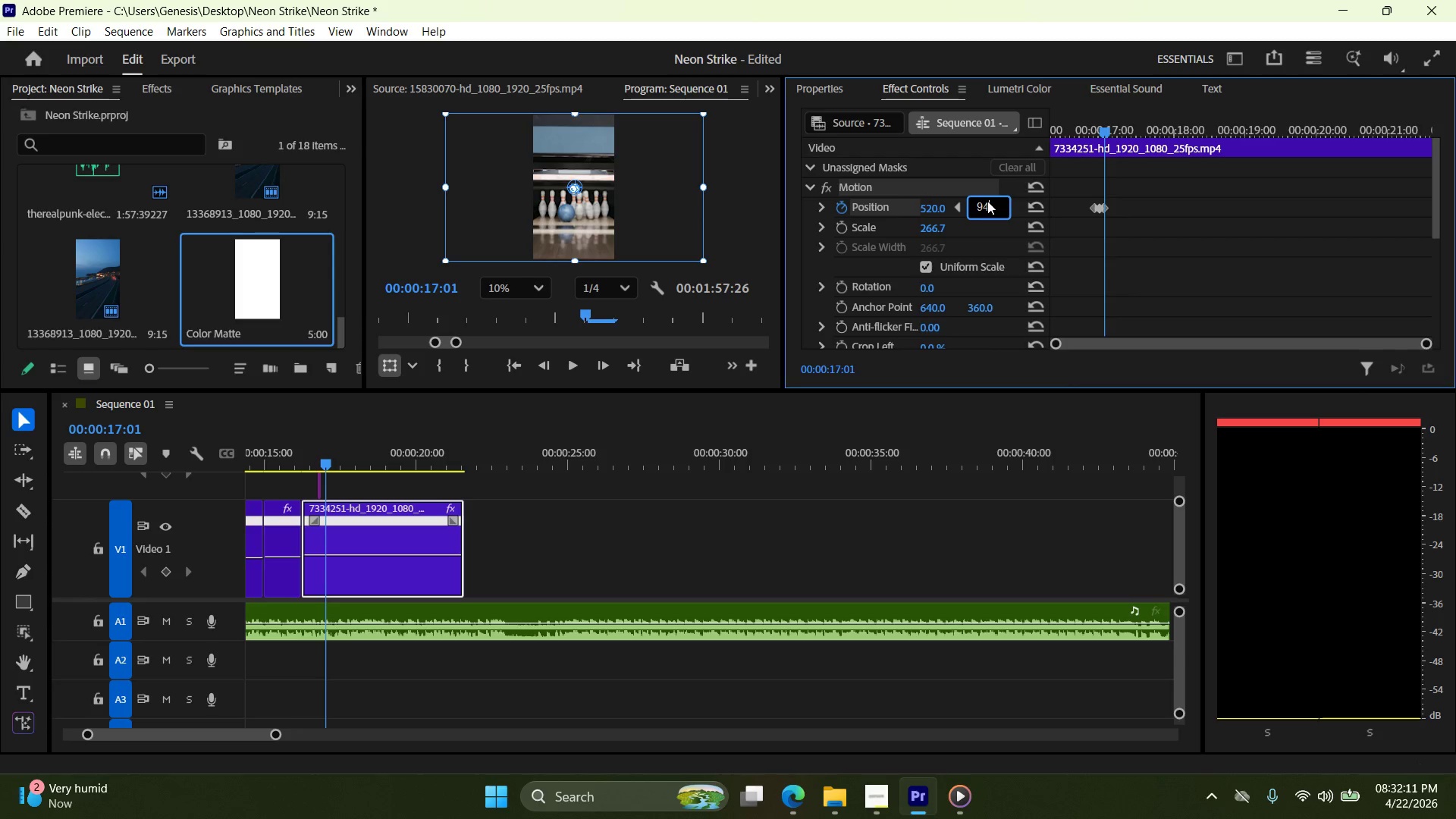 
key(Numpad0)
 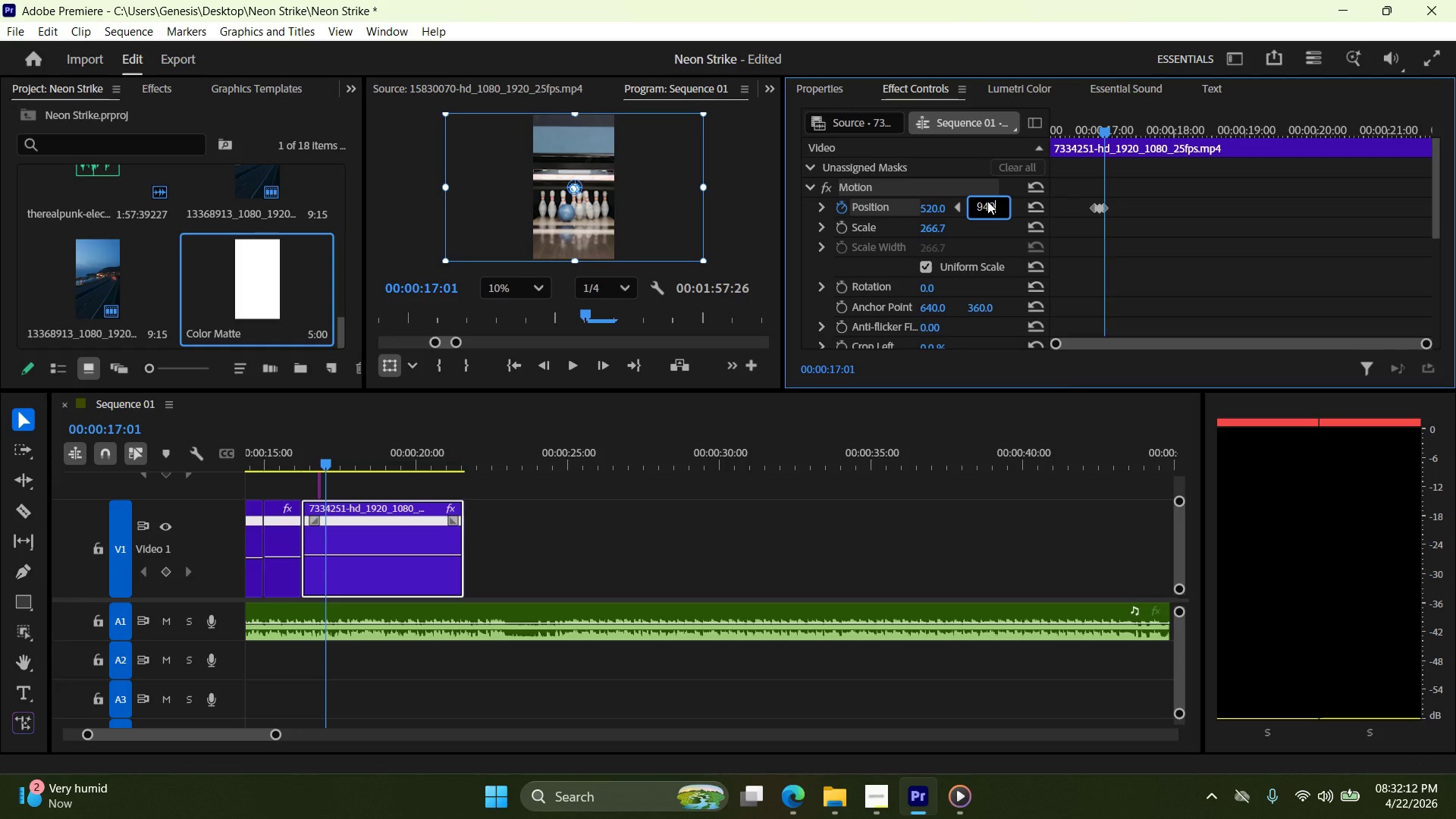 
key(NumpadEnter)
 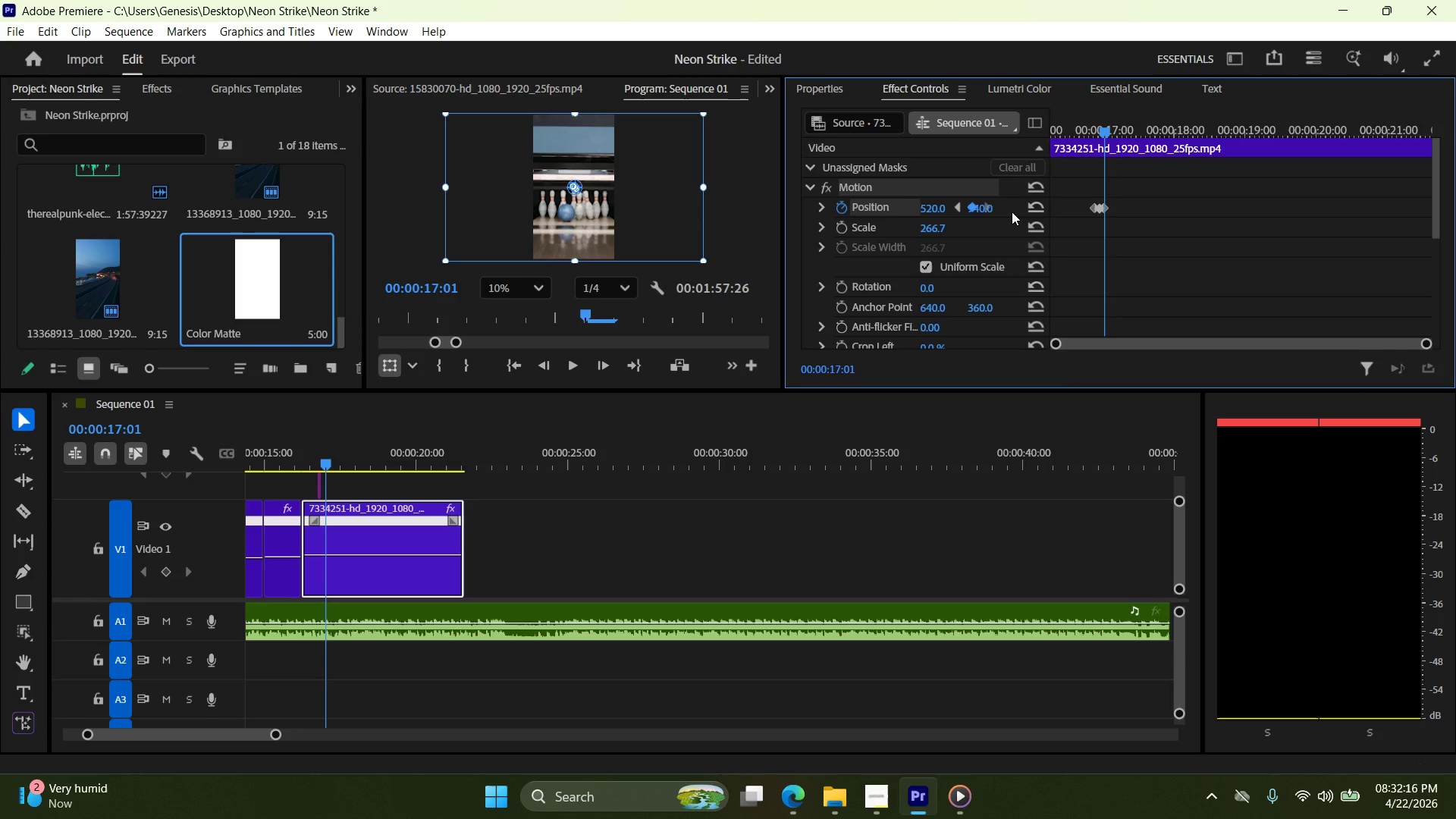 
key(ArrowRight)
 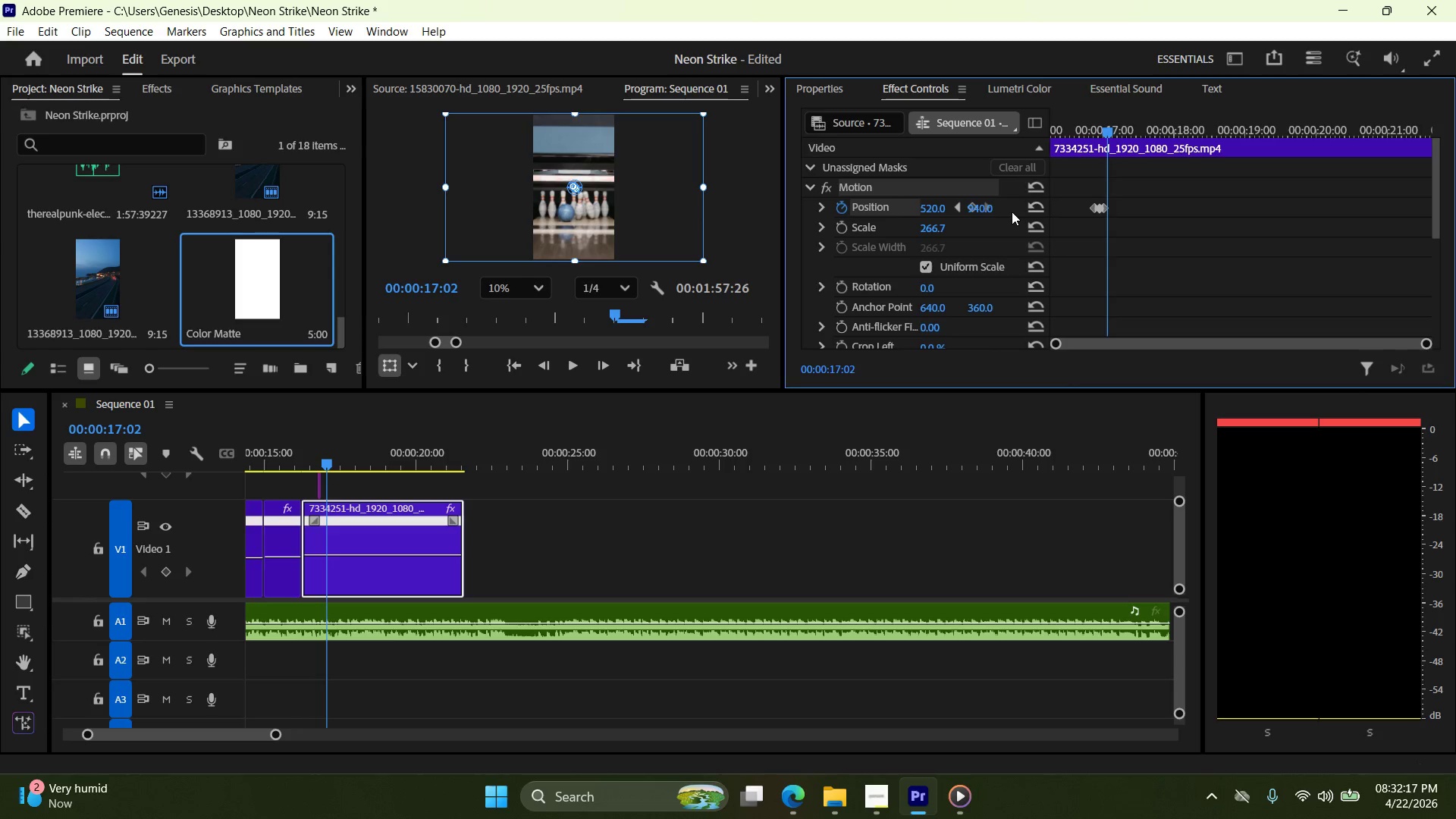 
key(ArrowRight)
 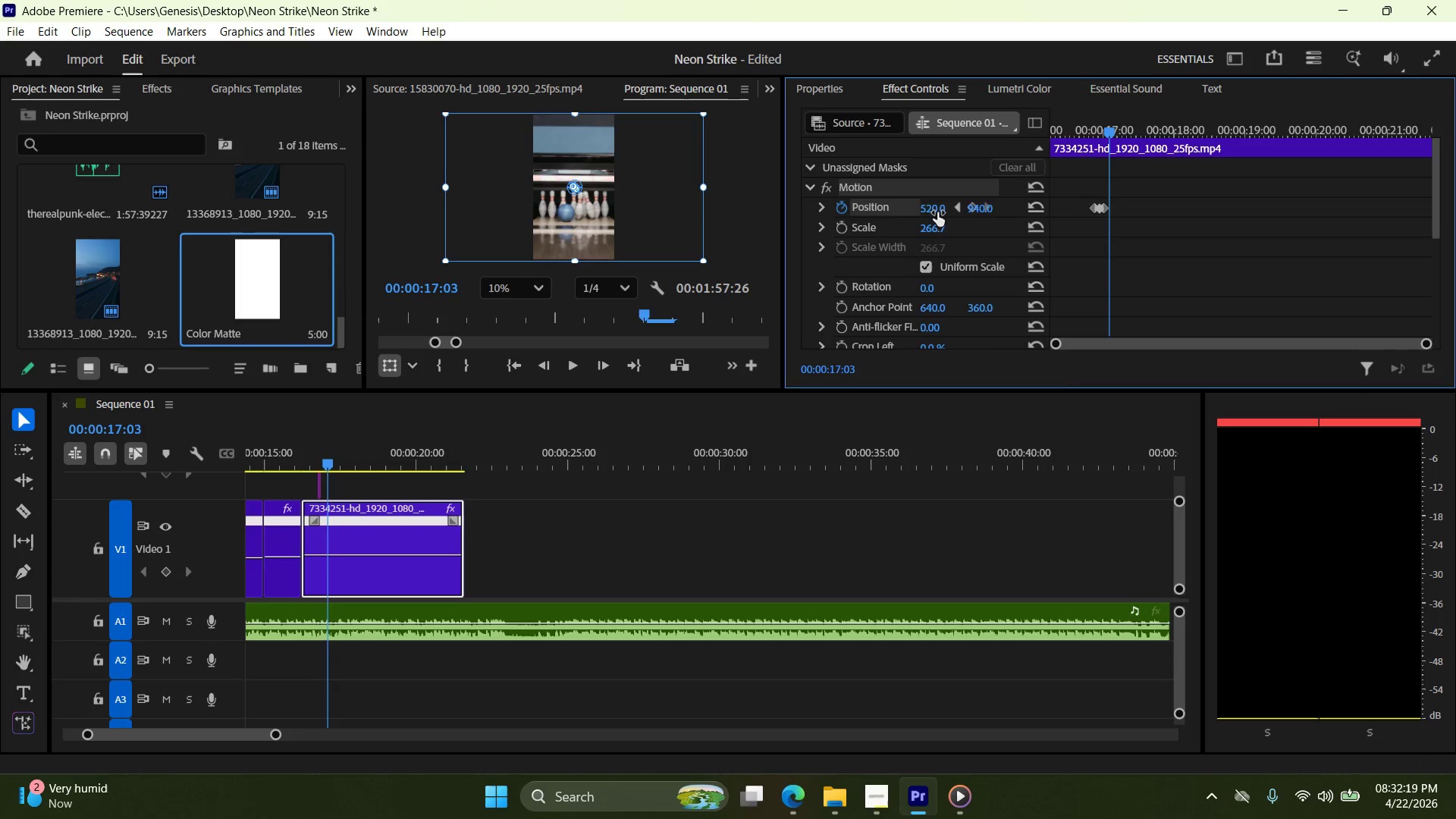 
double_click([940, 205])
 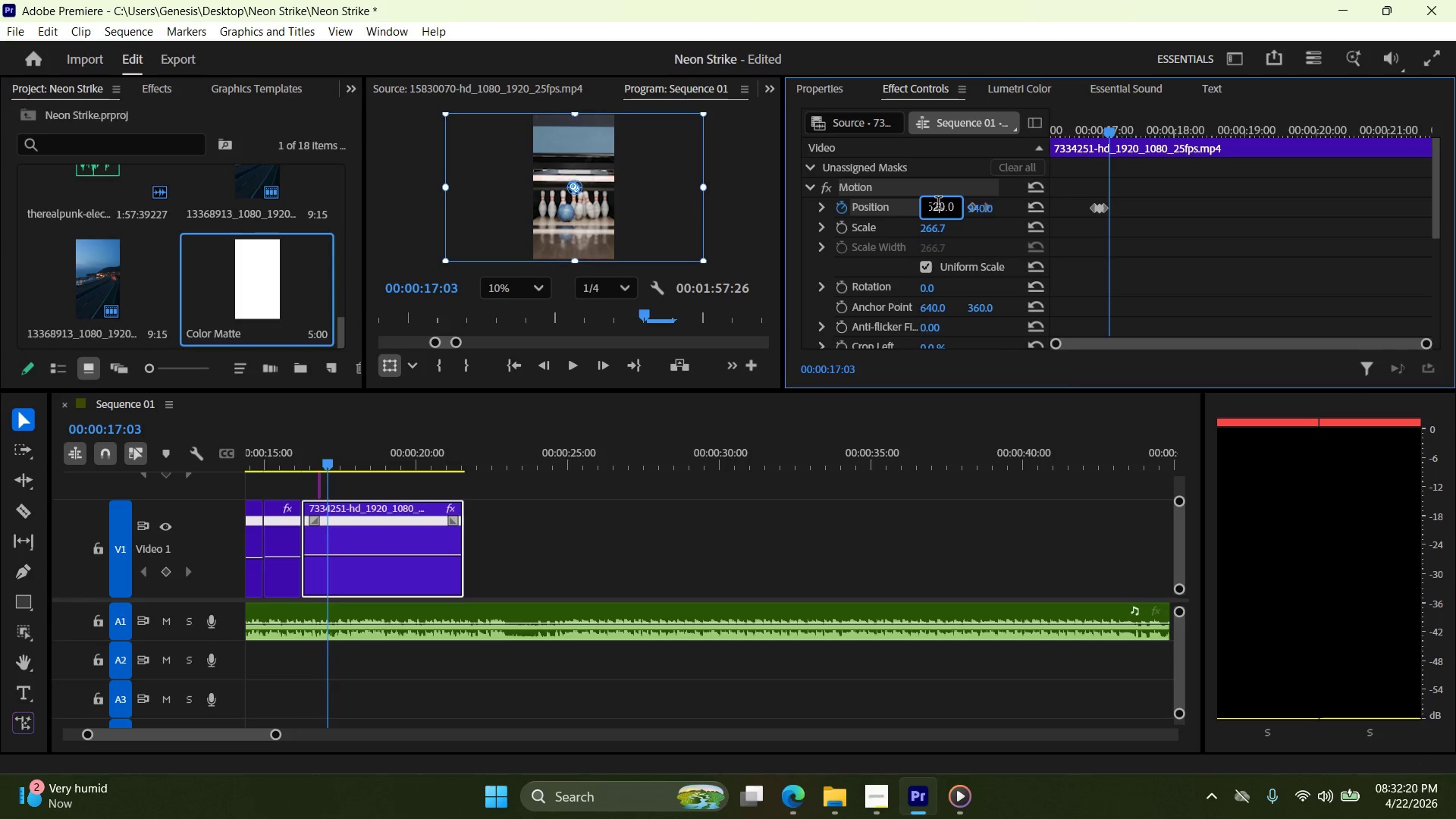 
triple_click([938, 205])
 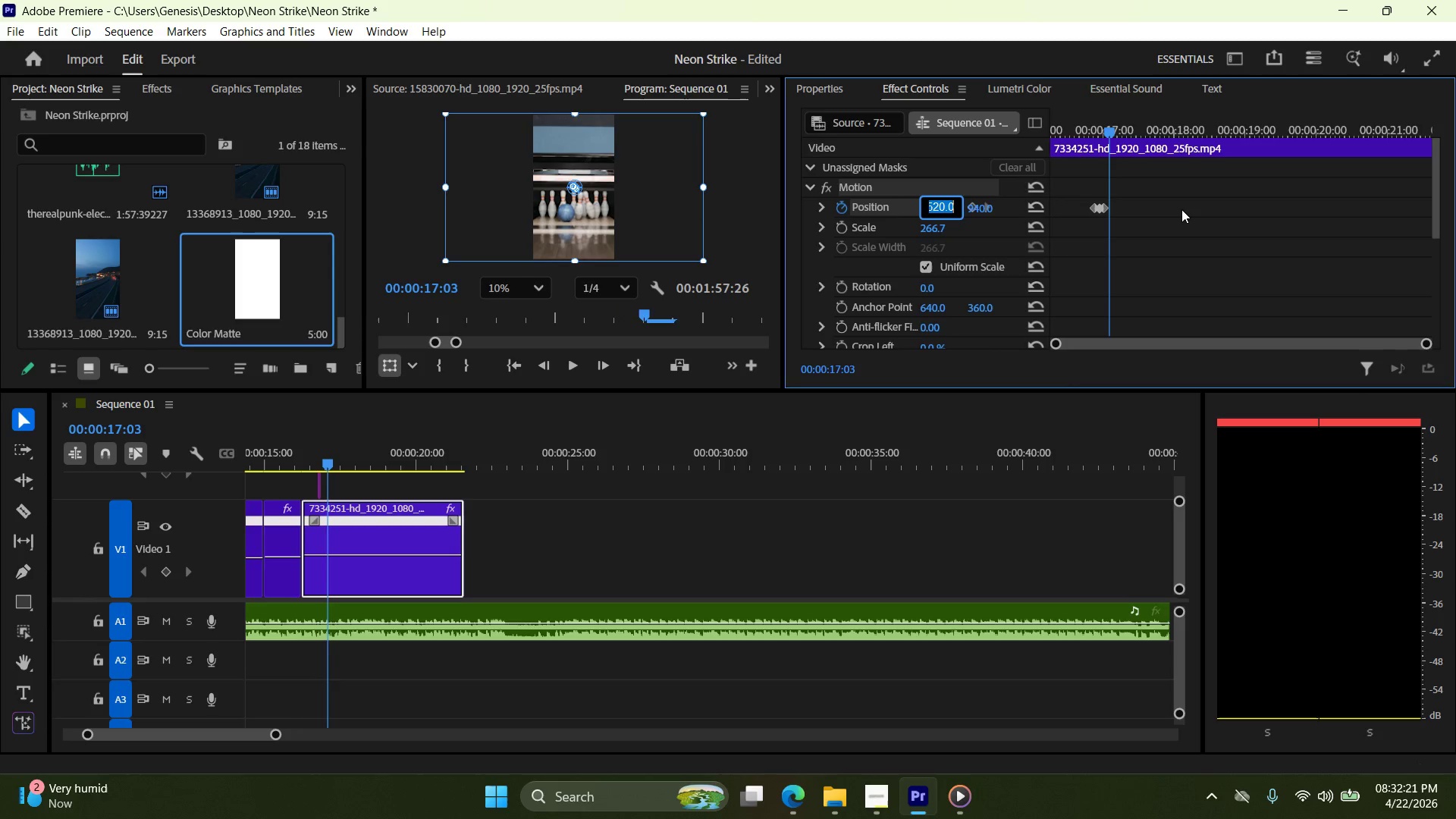 
key(Numpad5)
 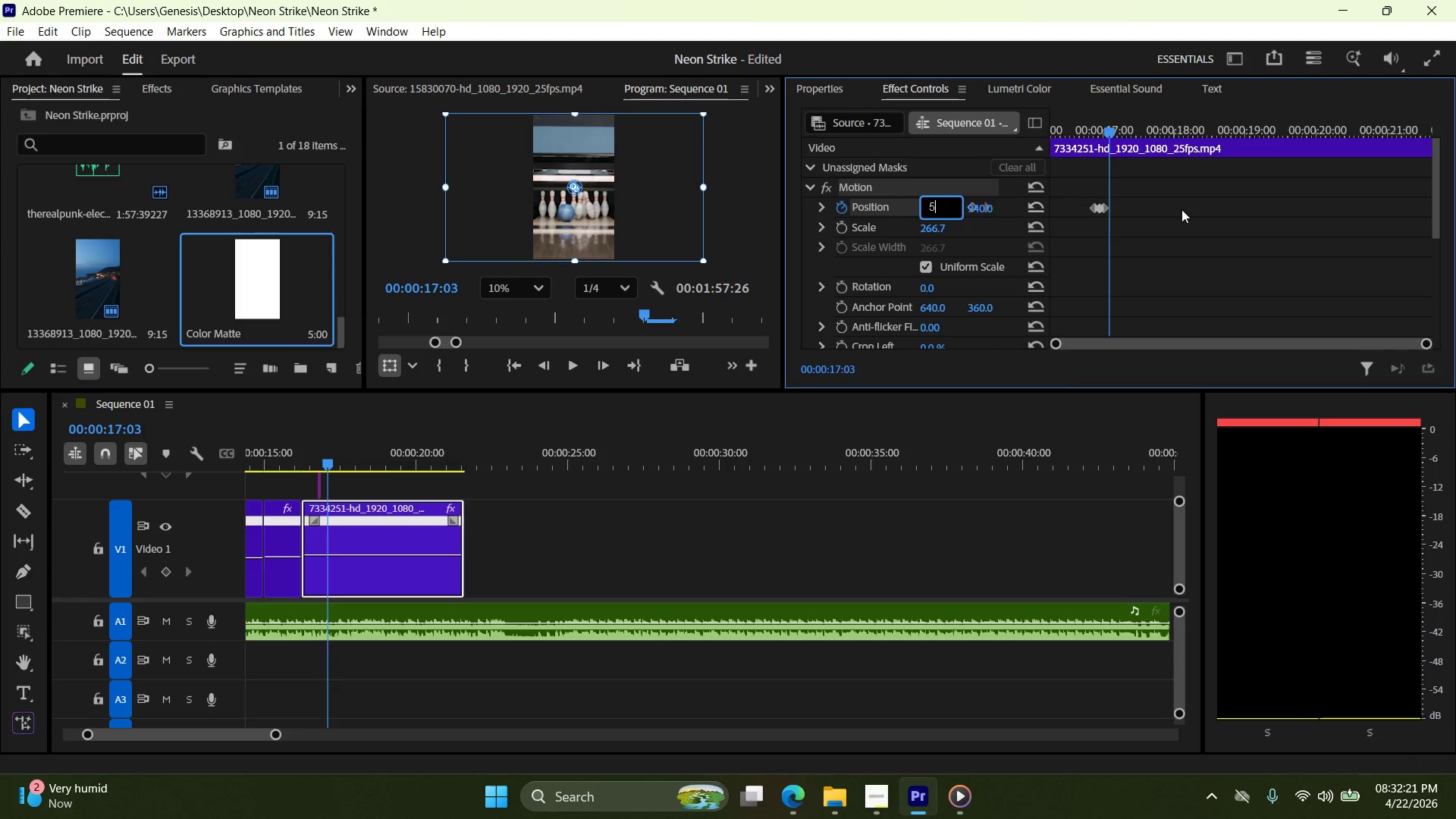 
key(Numpad4)
 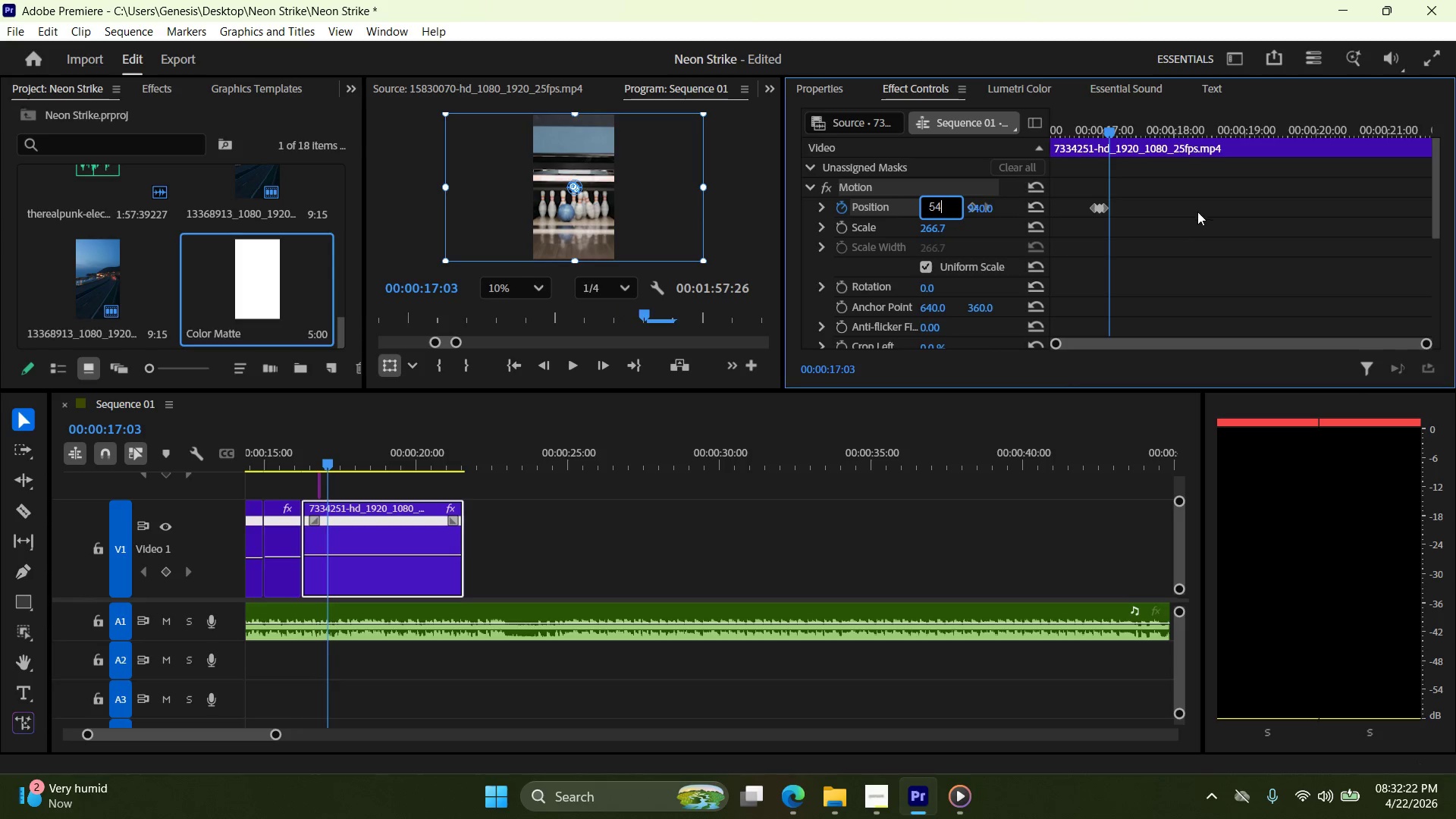 
key(Numpad0)
 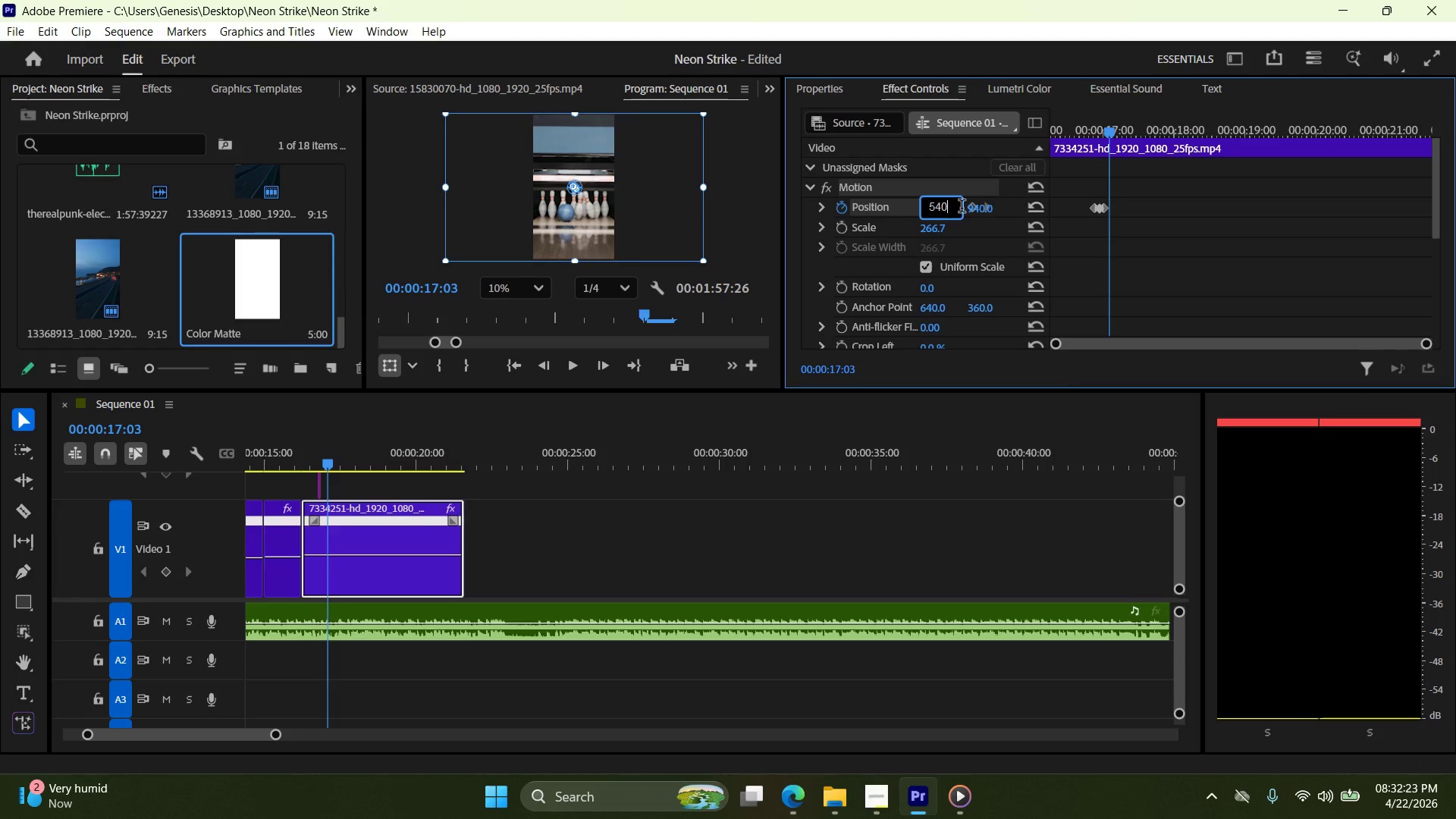 
left_click([974, 209])
 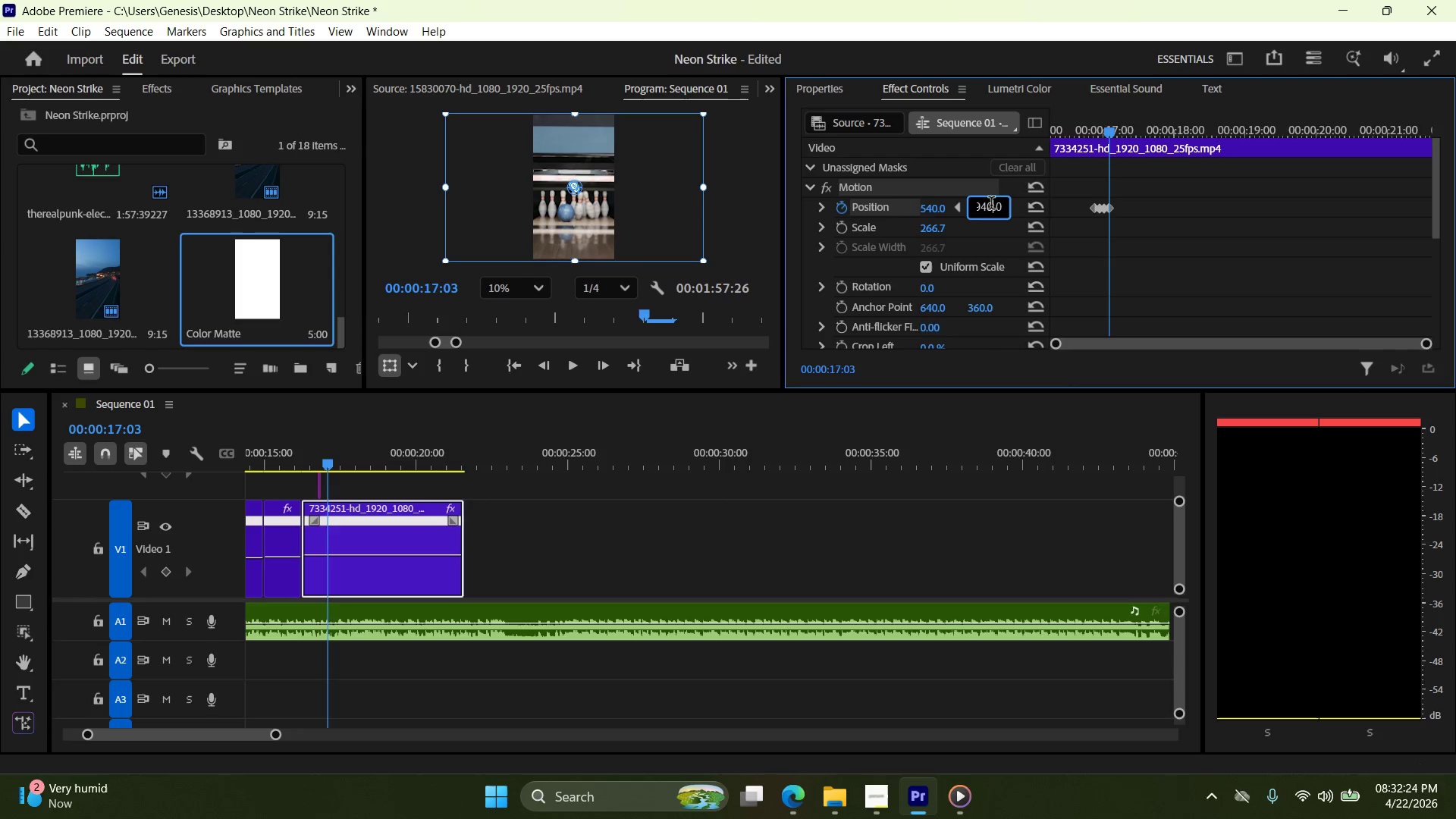 
triple_click([991, 205])
 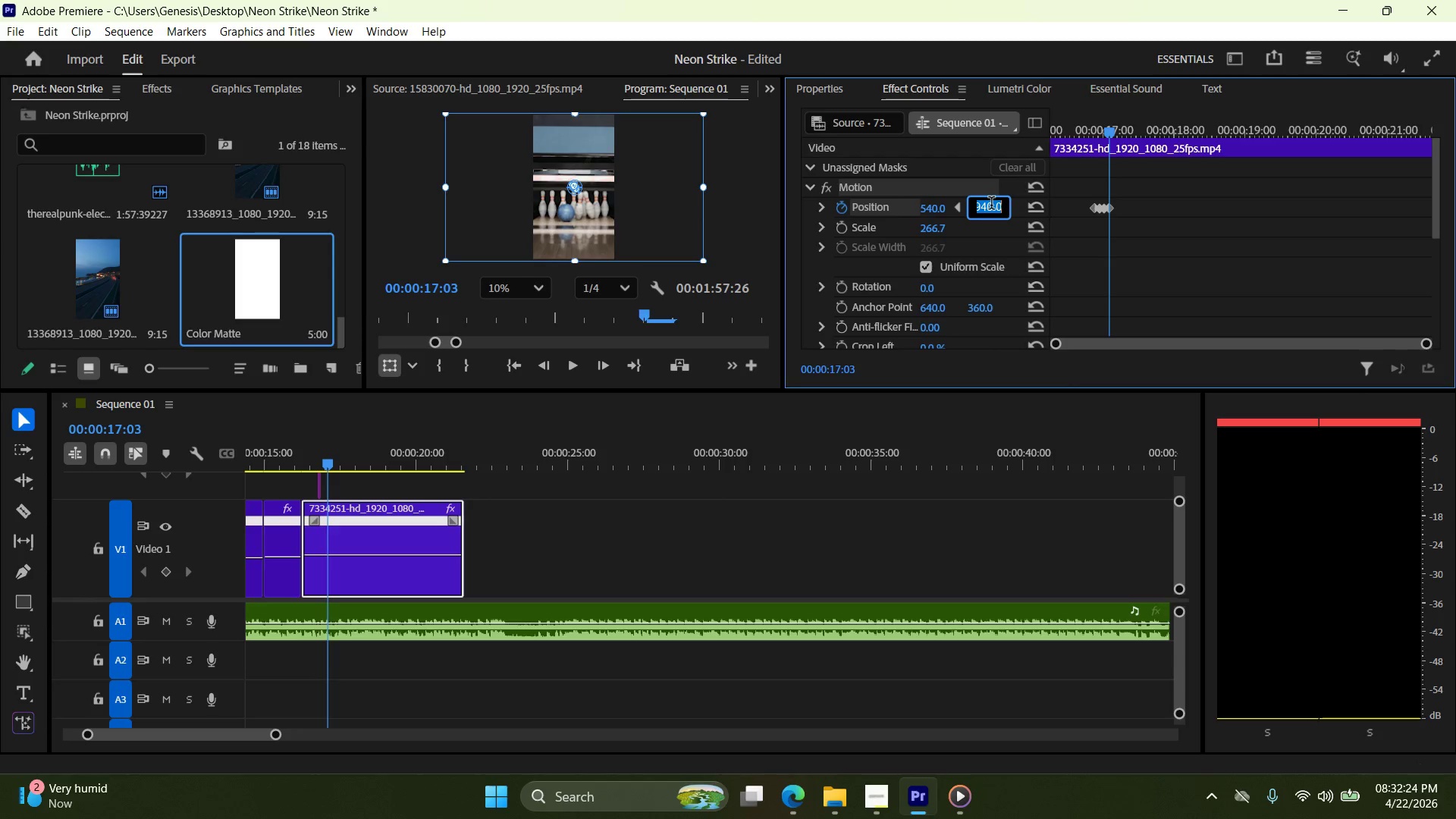 
triple_click([991, 205])
 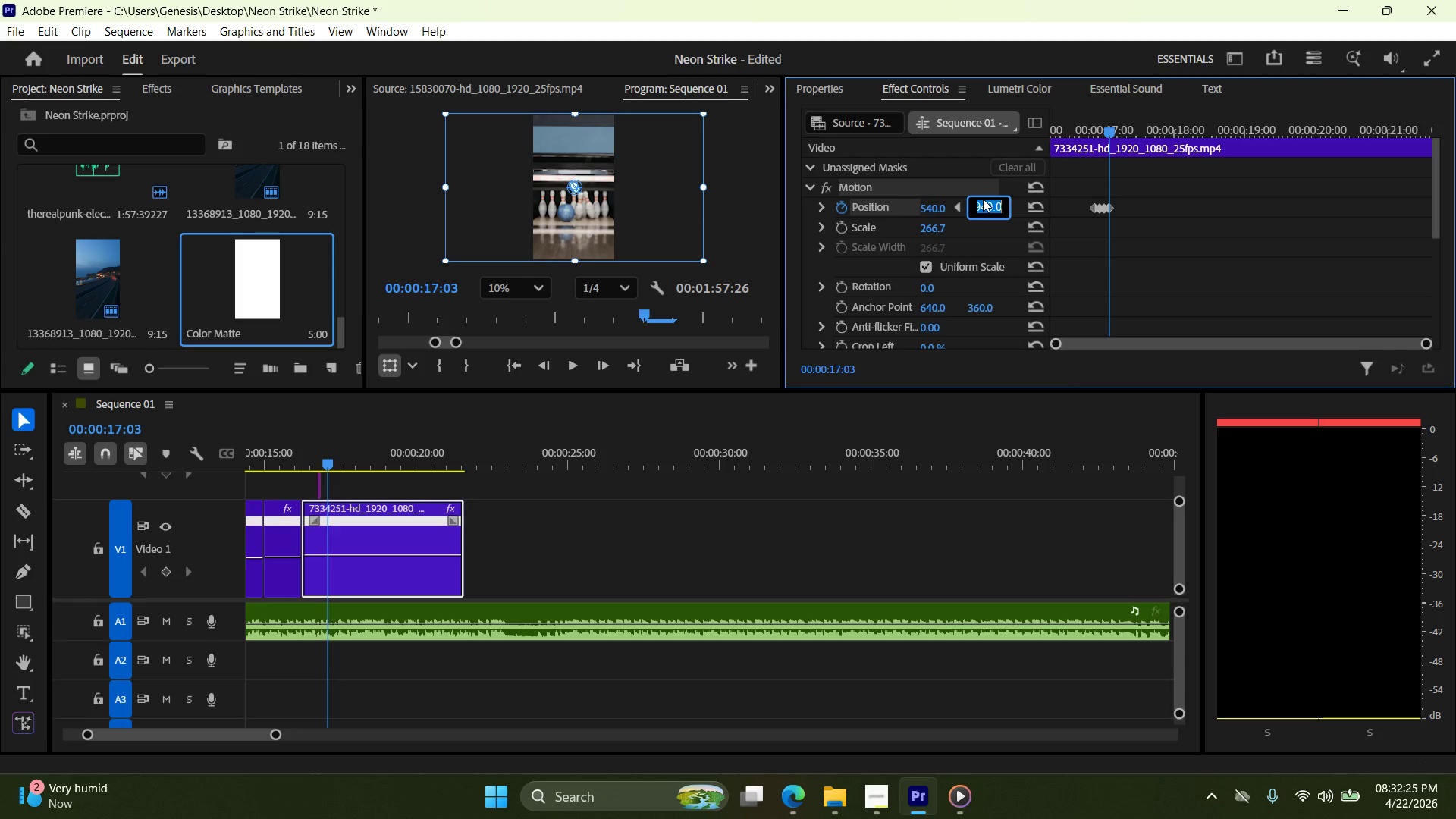 
key(Numpad9)
 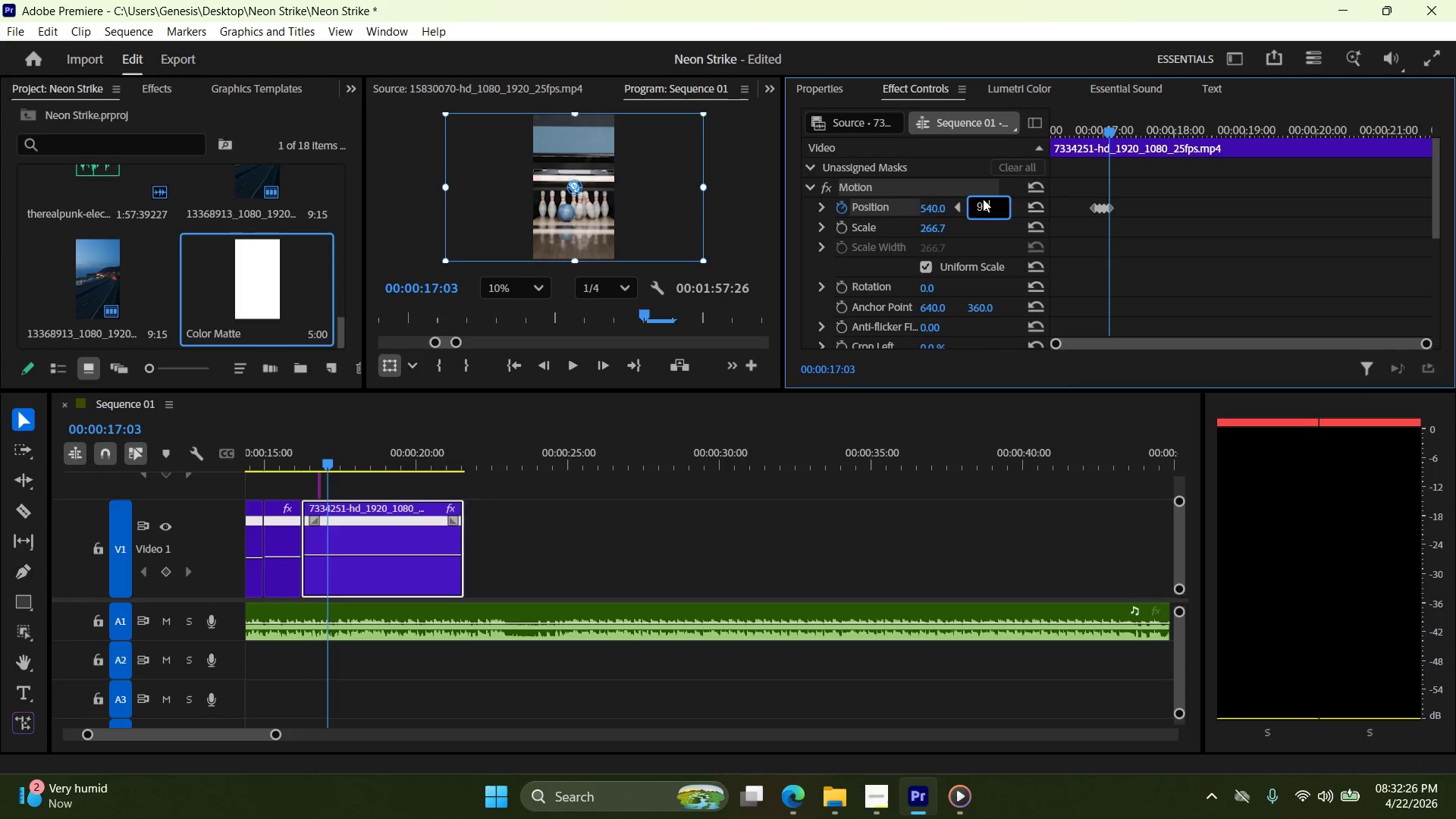 
key(Numpad6)
 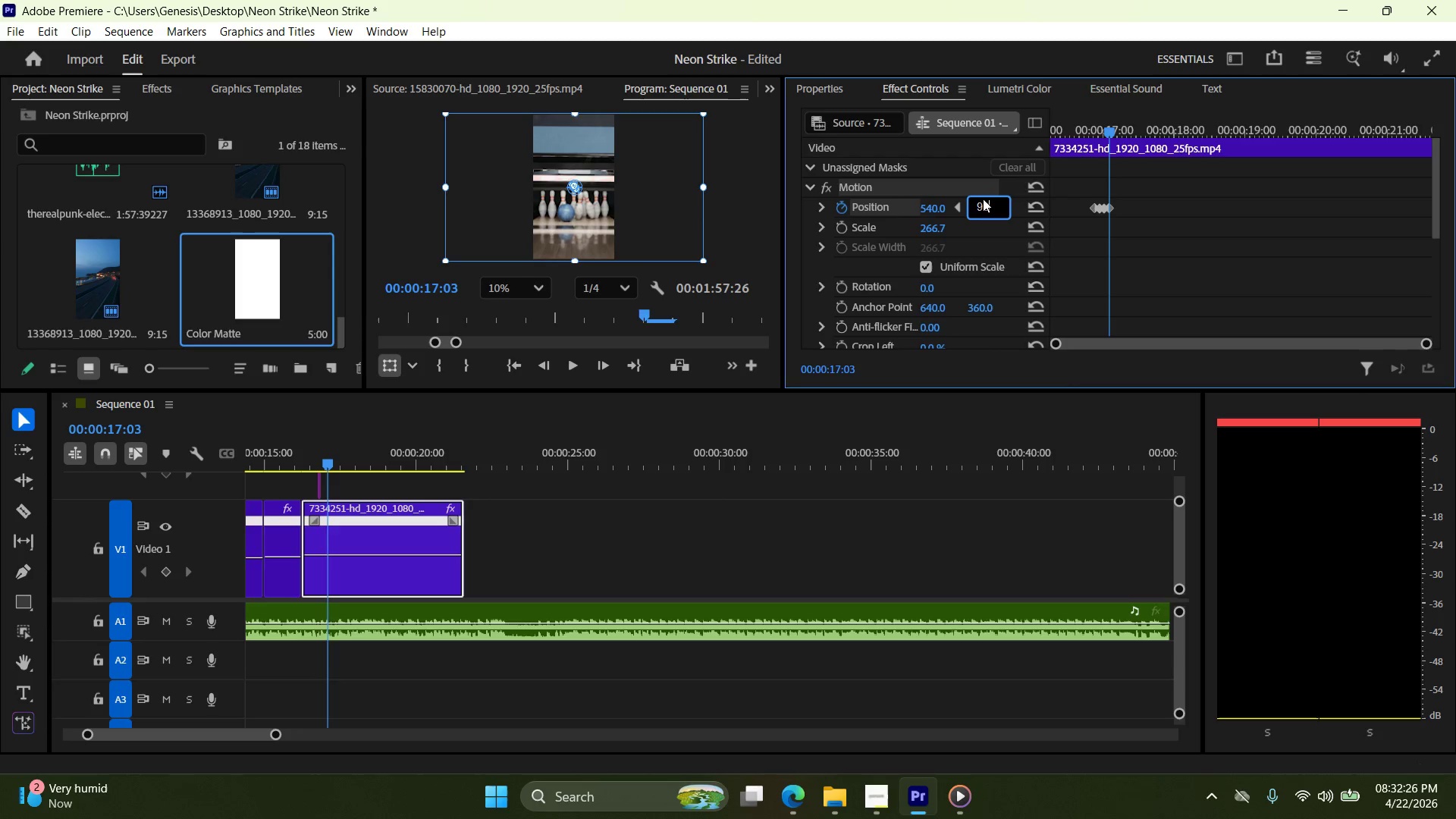 
key(Numpad0)
 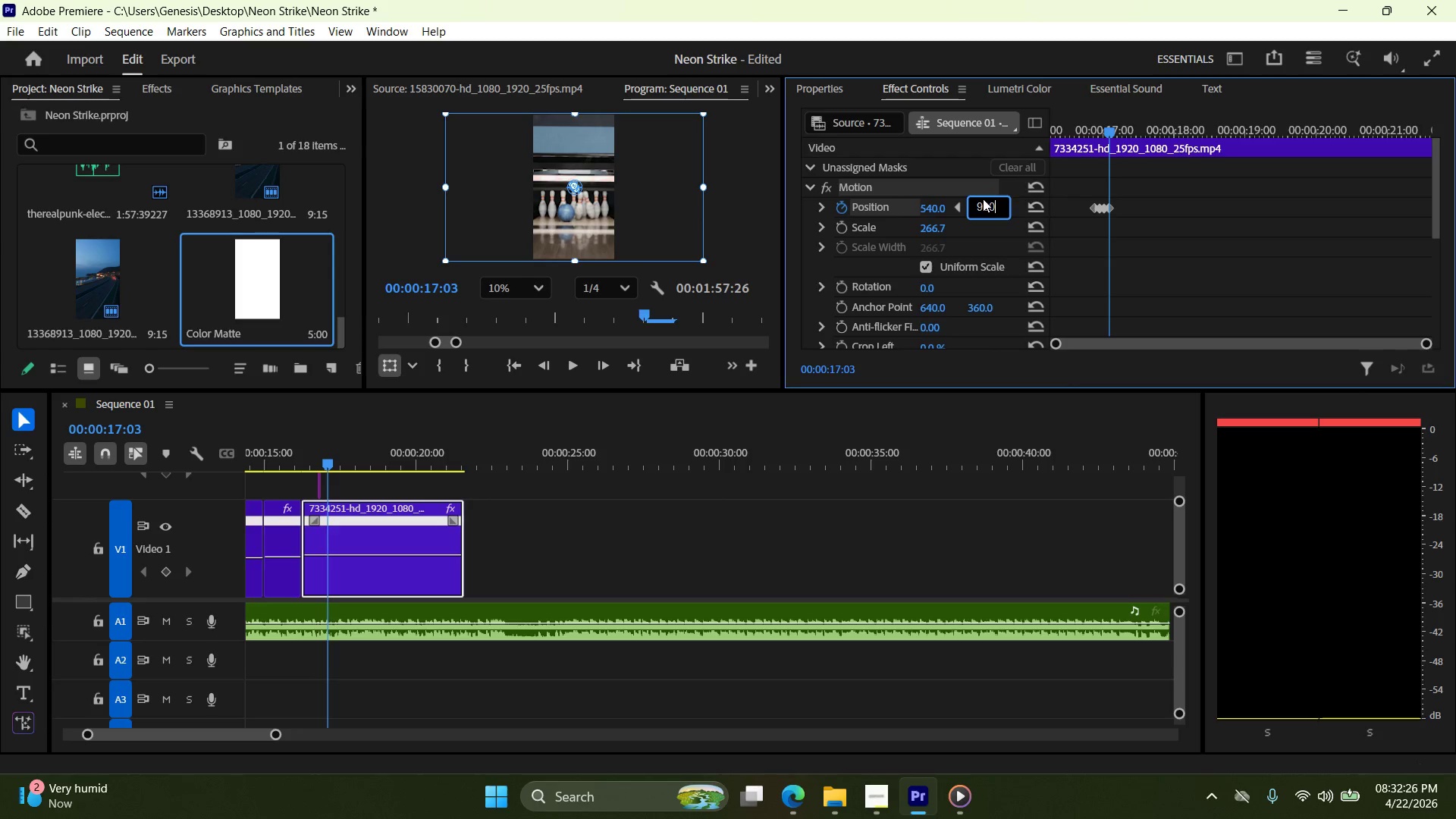 
key(NumpadEnter)
 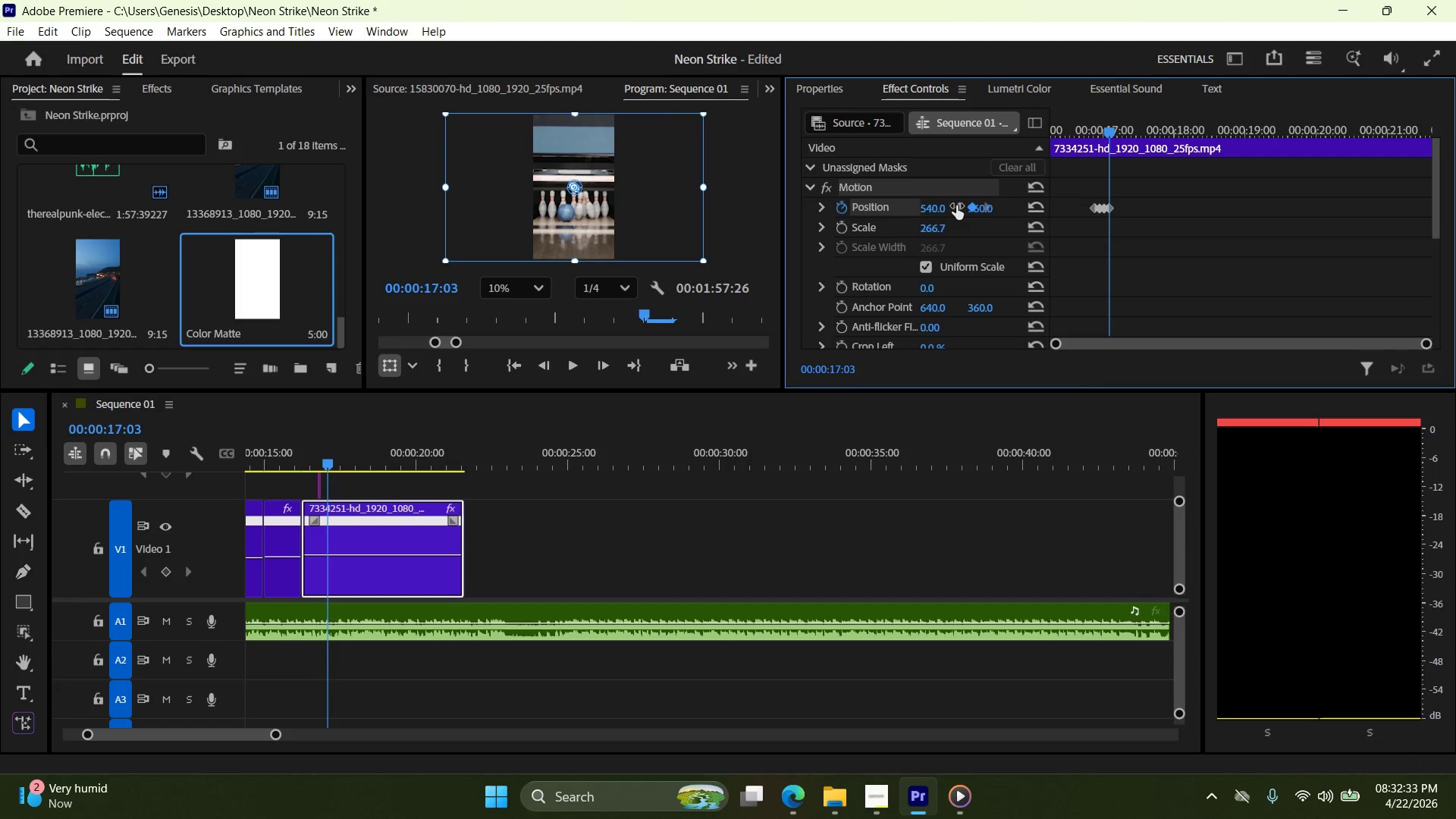 
wait(11.94)
 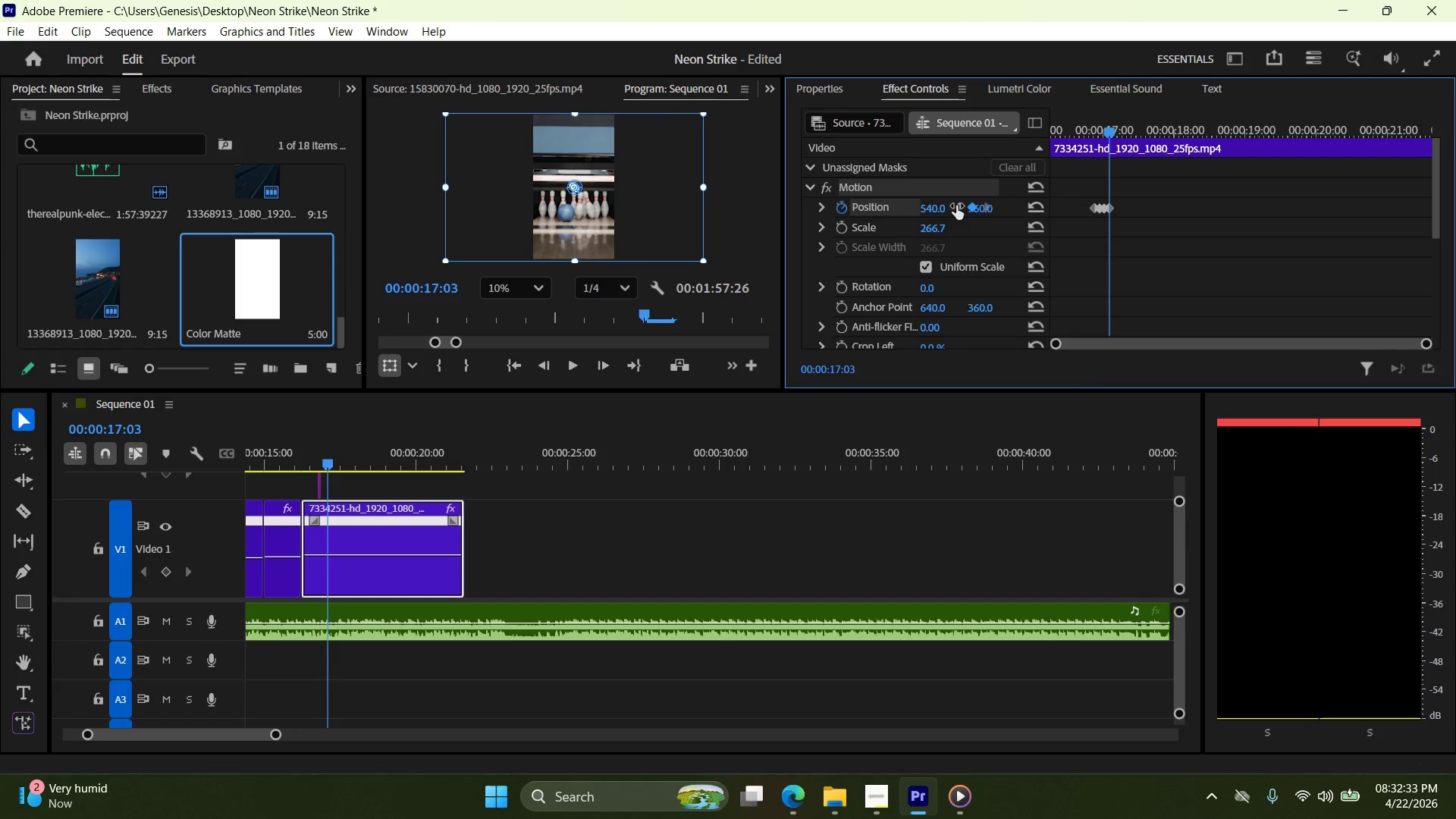 
left_click_drag(start_coordinate=[329, 463], to_coordinate=[293, 463])
 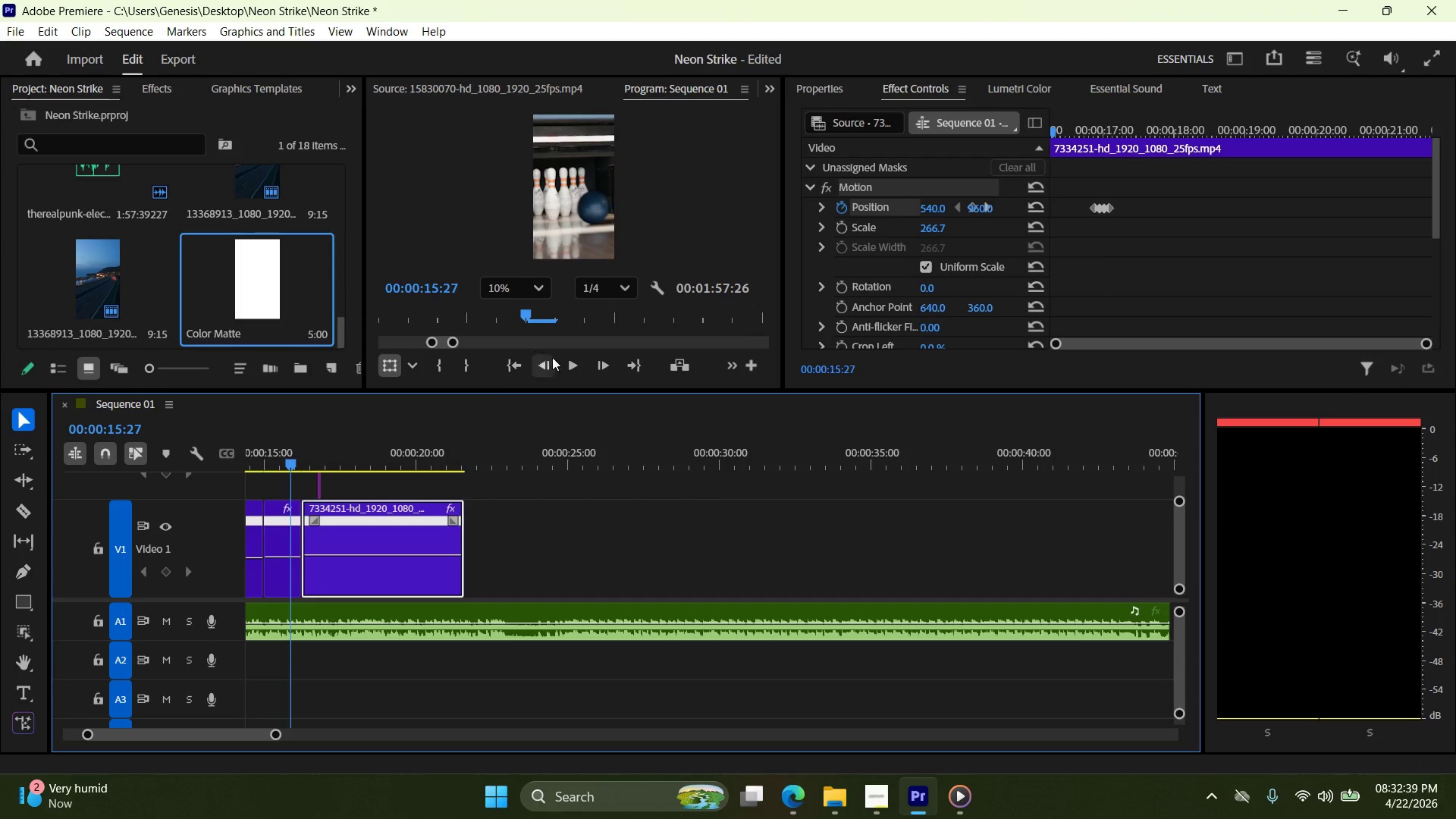 
left_click([568, 366])
 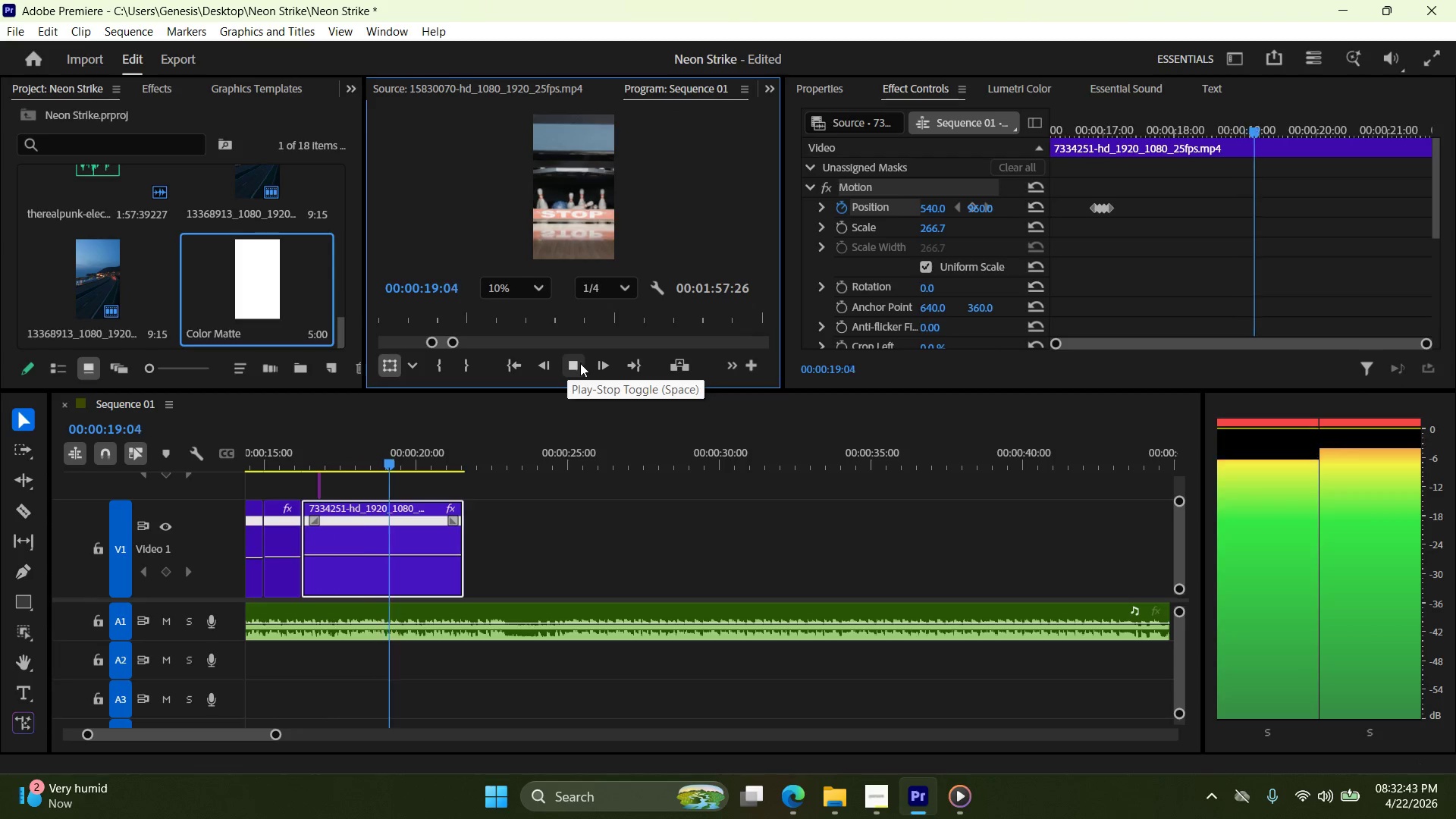 
left_click_drag(start_coordinate=[404, 459], to_coordinate=[303, 472])
 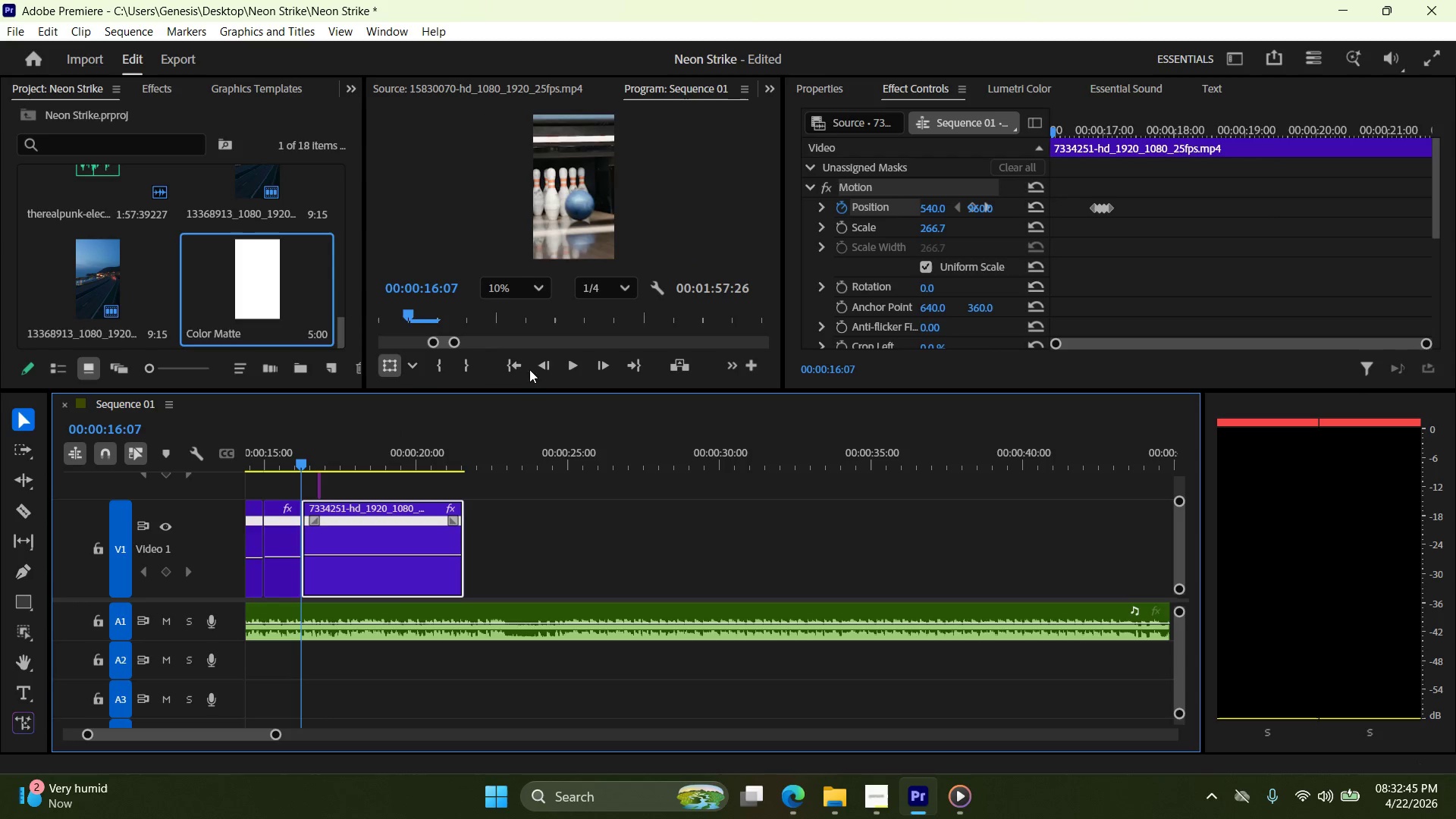 
mouse_move([571, 364])
 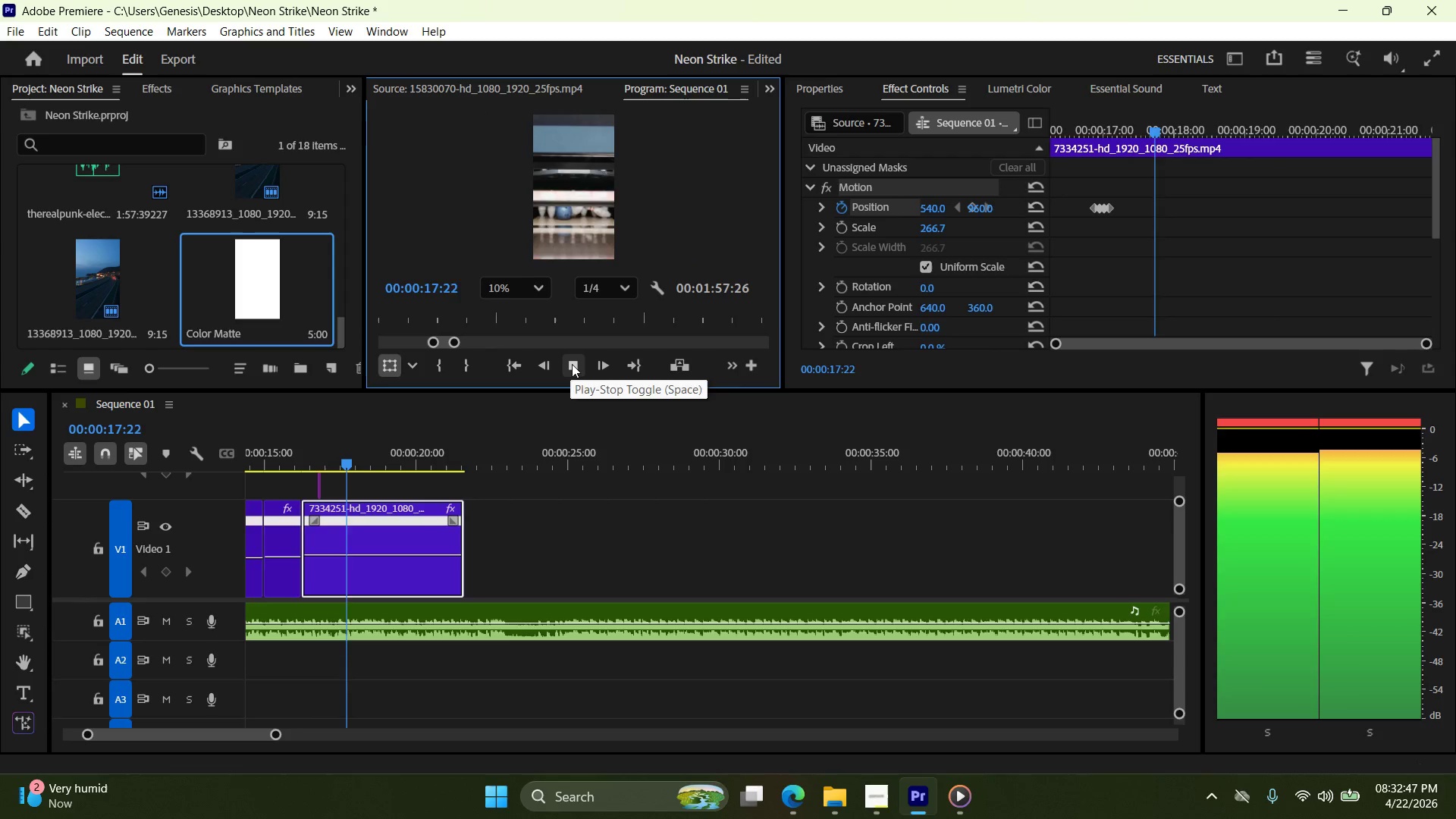 
left_click([572, 364])
 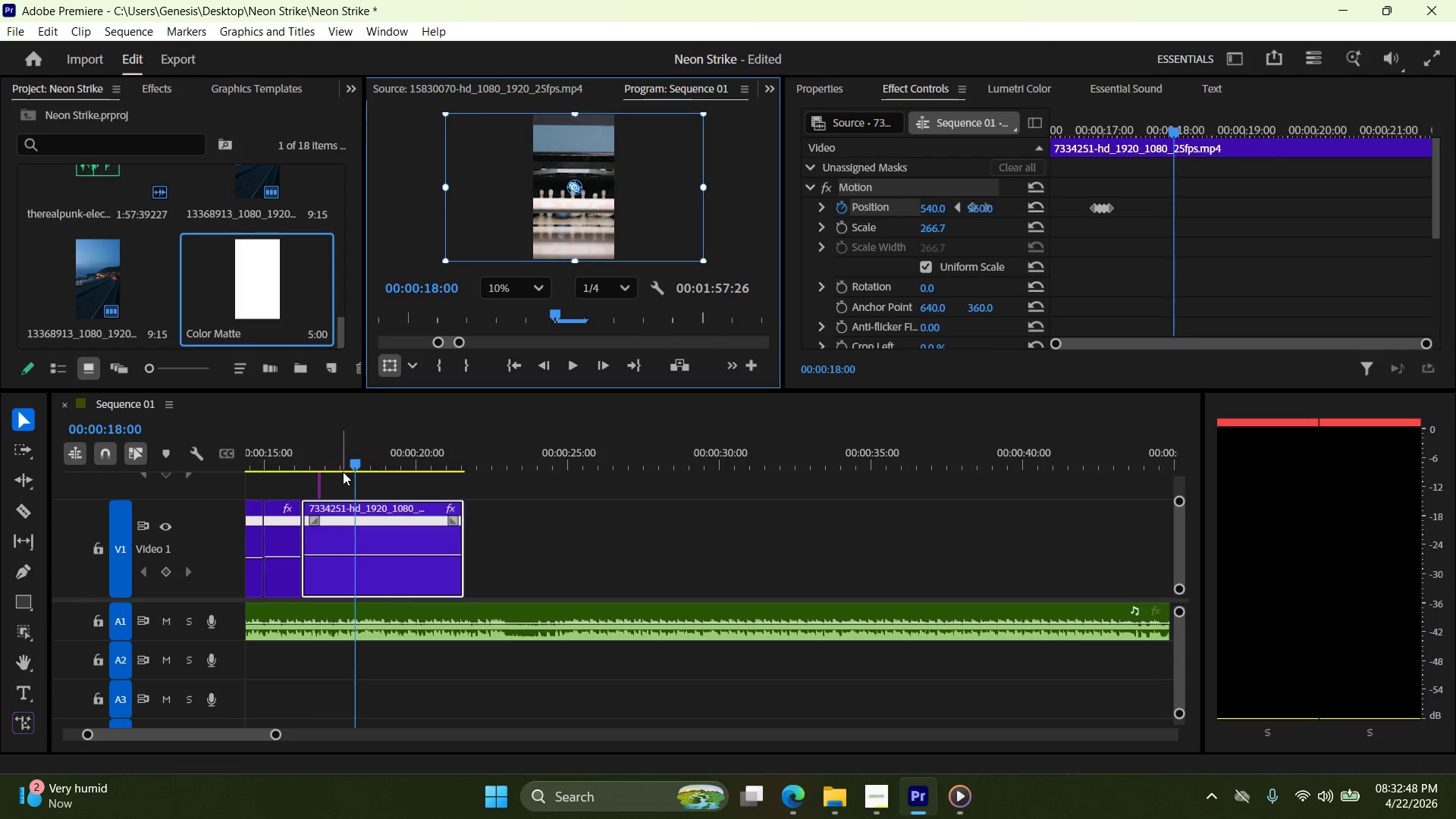 
left_click_drag(start_coordinate=[359, 462], to_coordinate=[291, 440])
 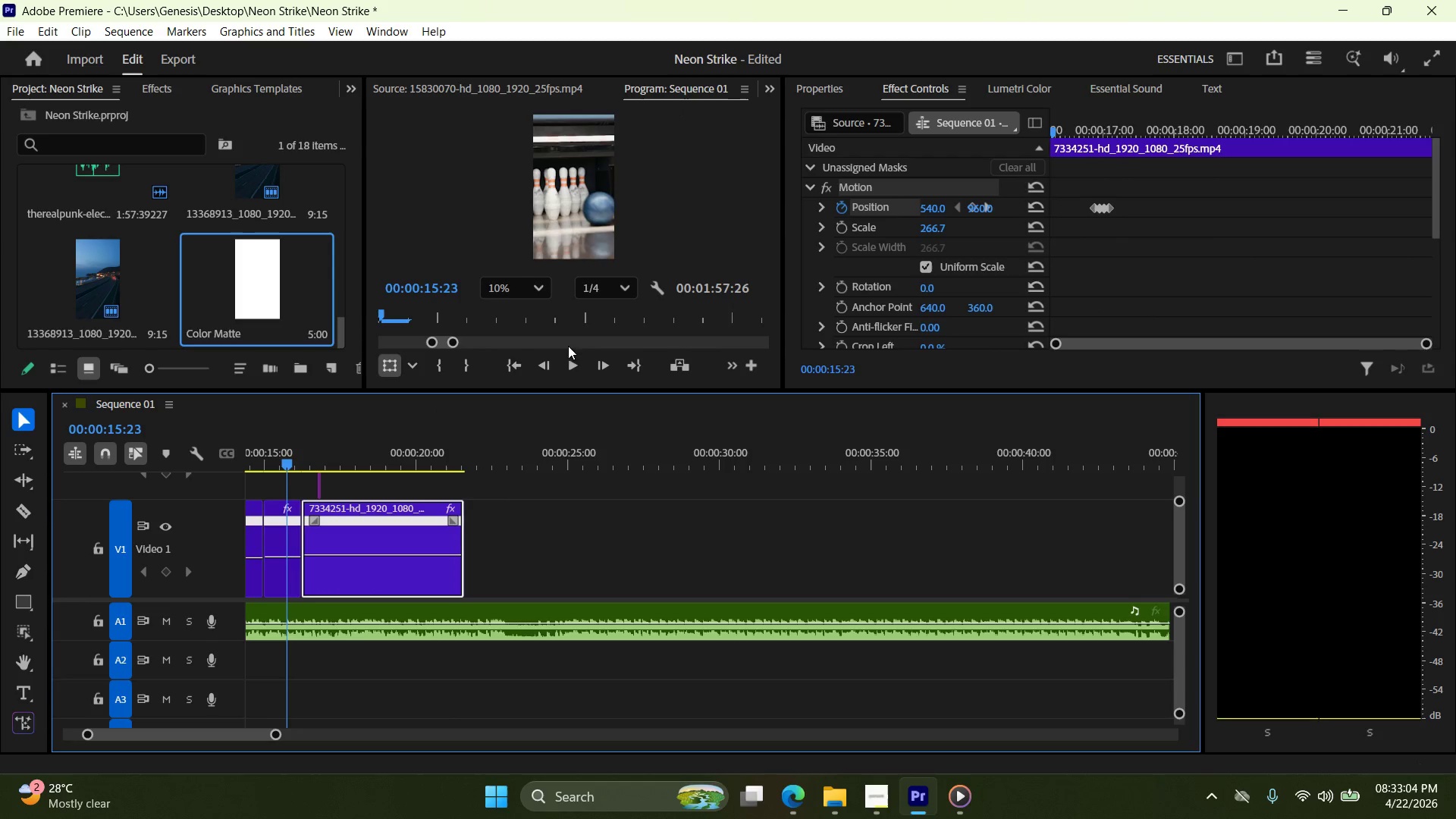 
left_click([573, 366])
 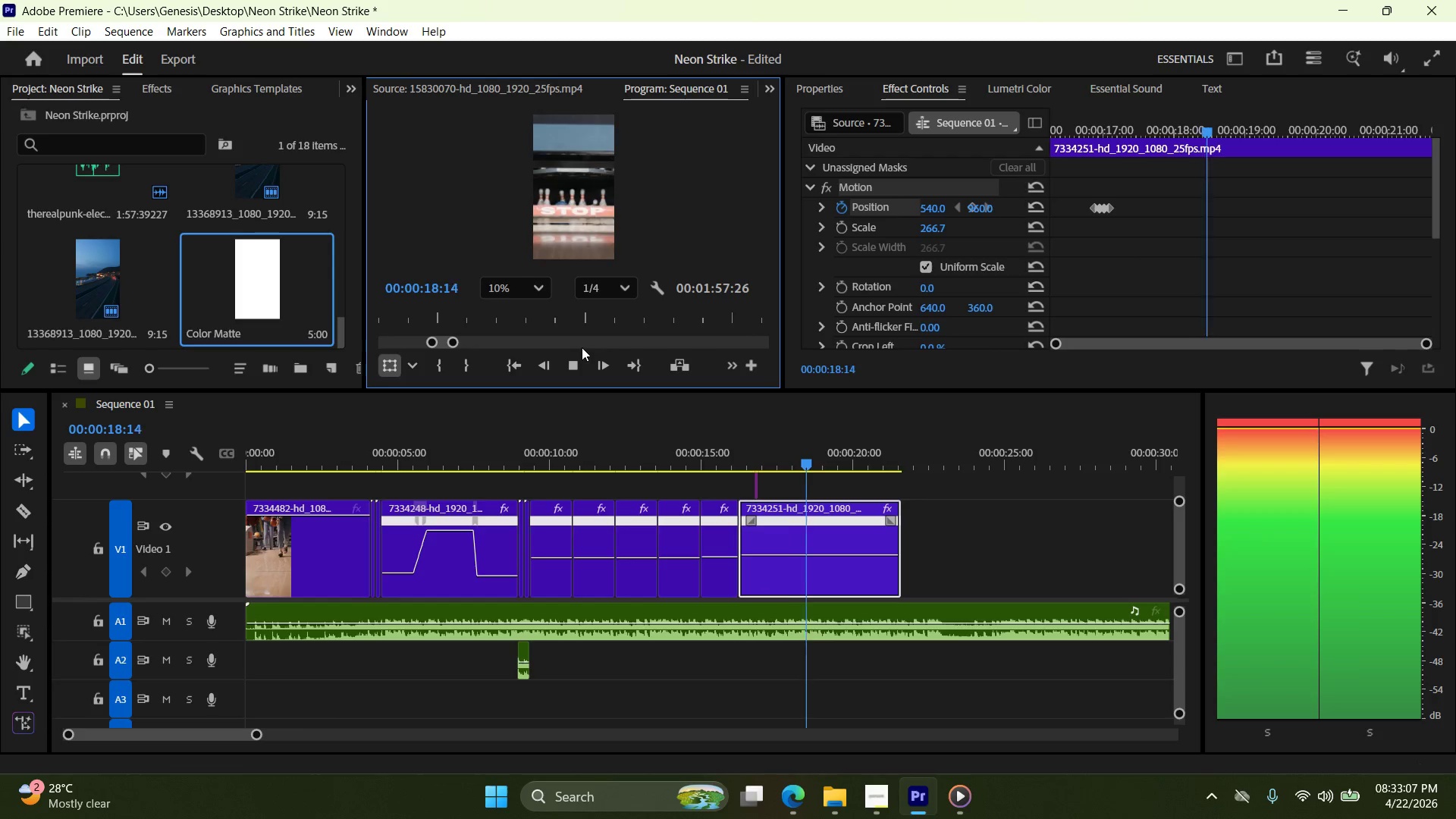 
left_click([576, 368])
 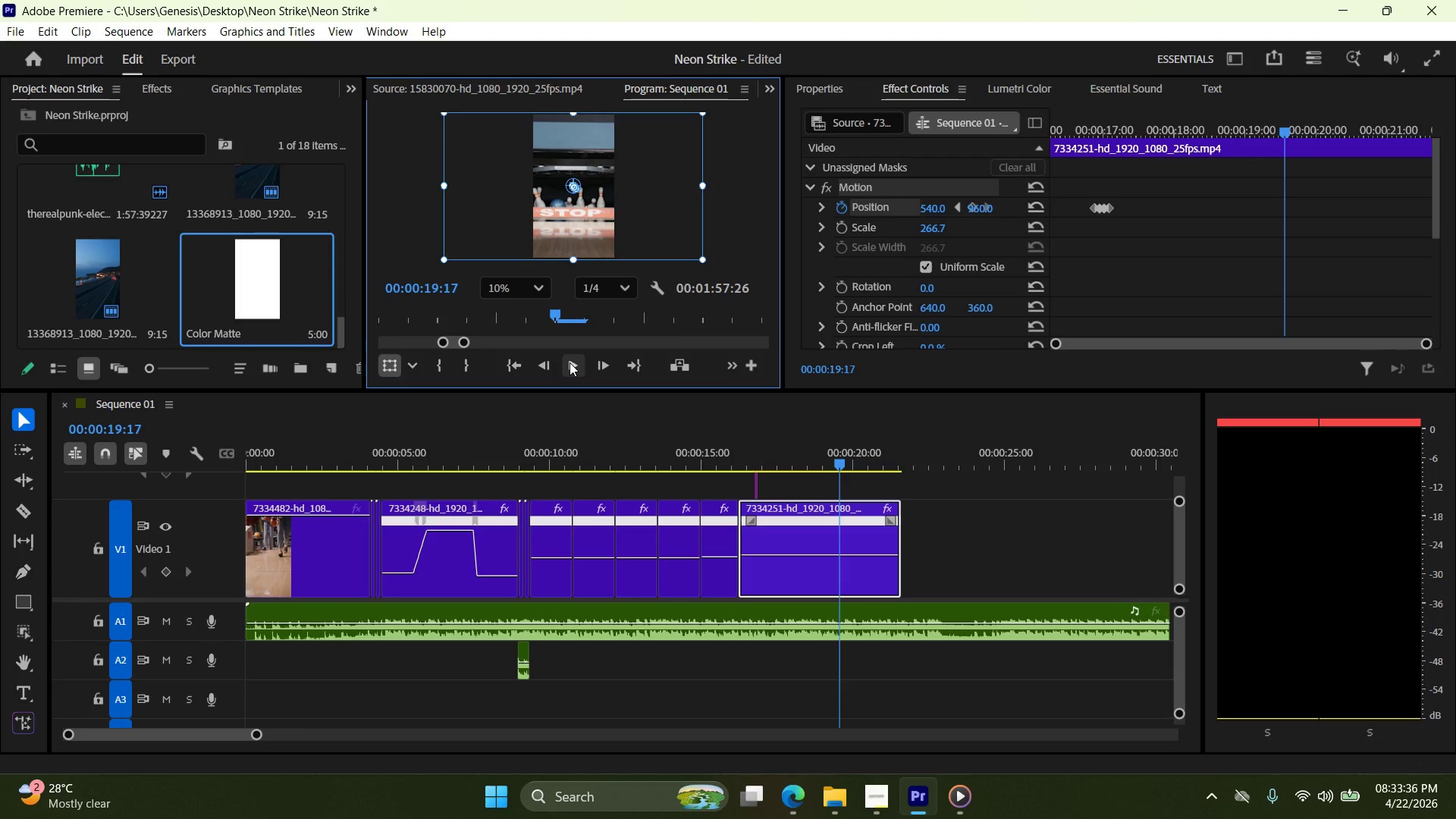 
wait(33.09)
 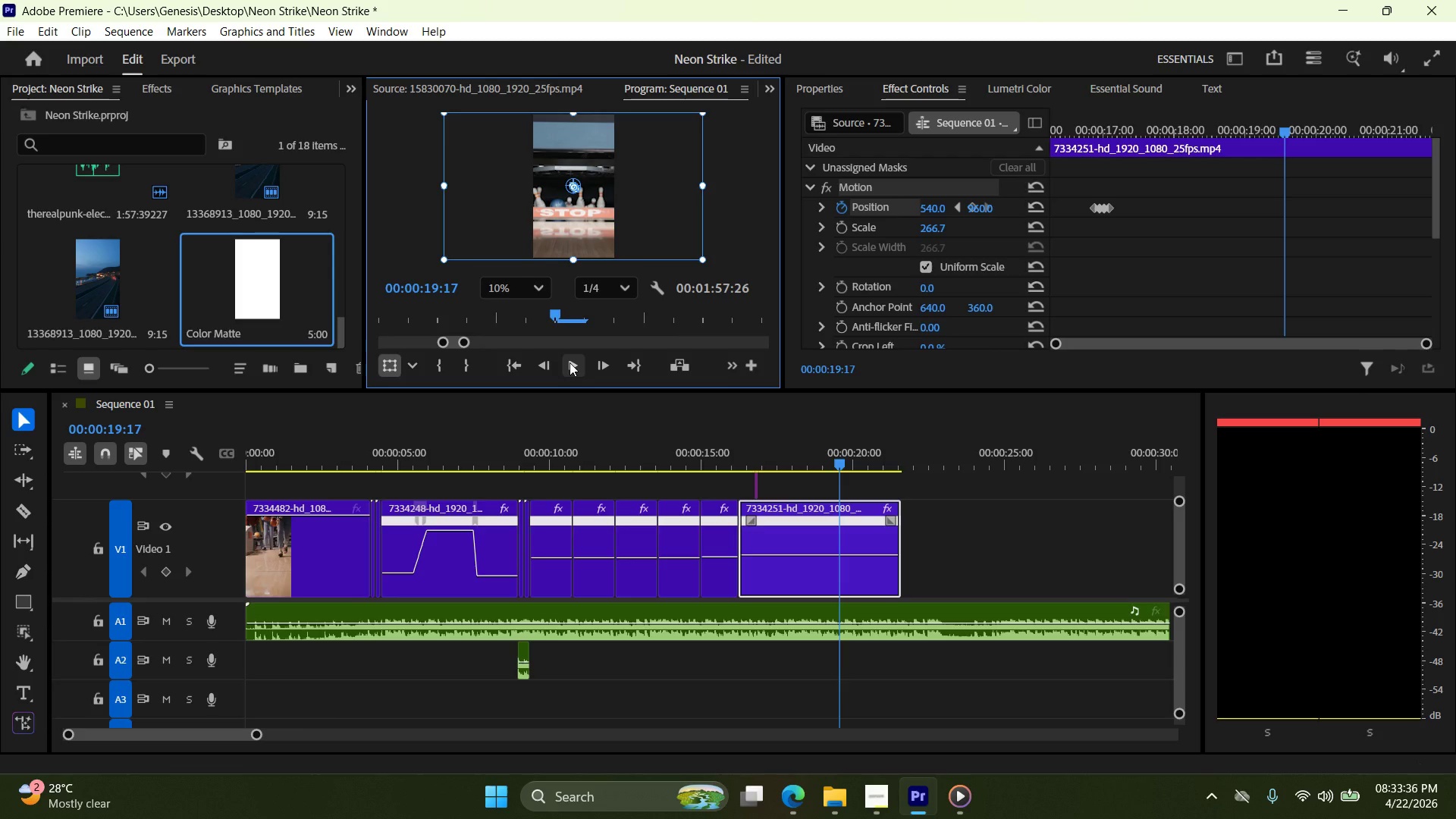 
left_click_drag(start_coordinate=[839, 465], to_coordinate=[751, 469])
 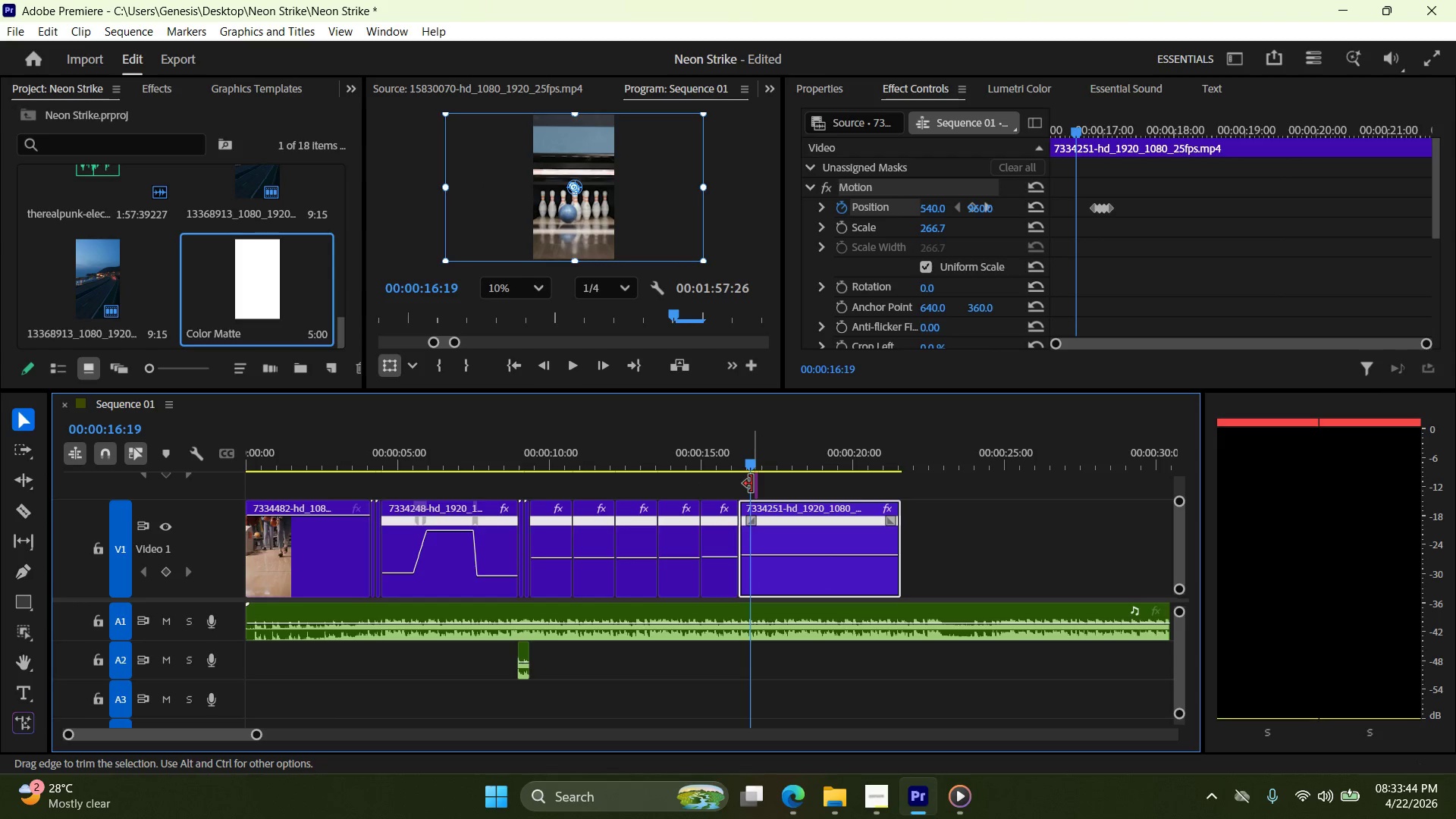 
scroll: coordinate [777, 516], scroll_direction: up, amount: 9.0
 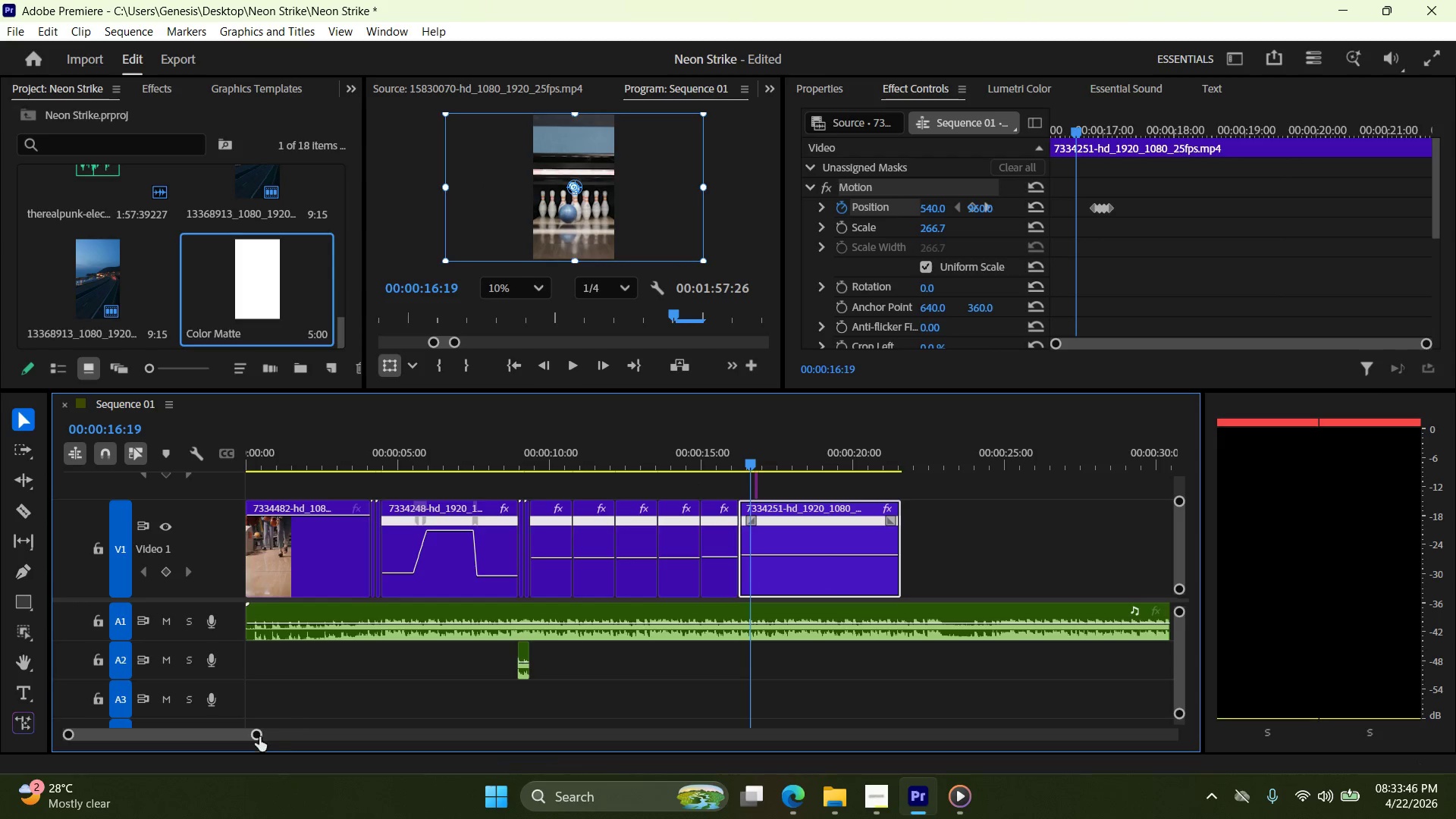 
left_click_drag(start_coordinate=[259, 733], to_coordinate=[133, 736])
 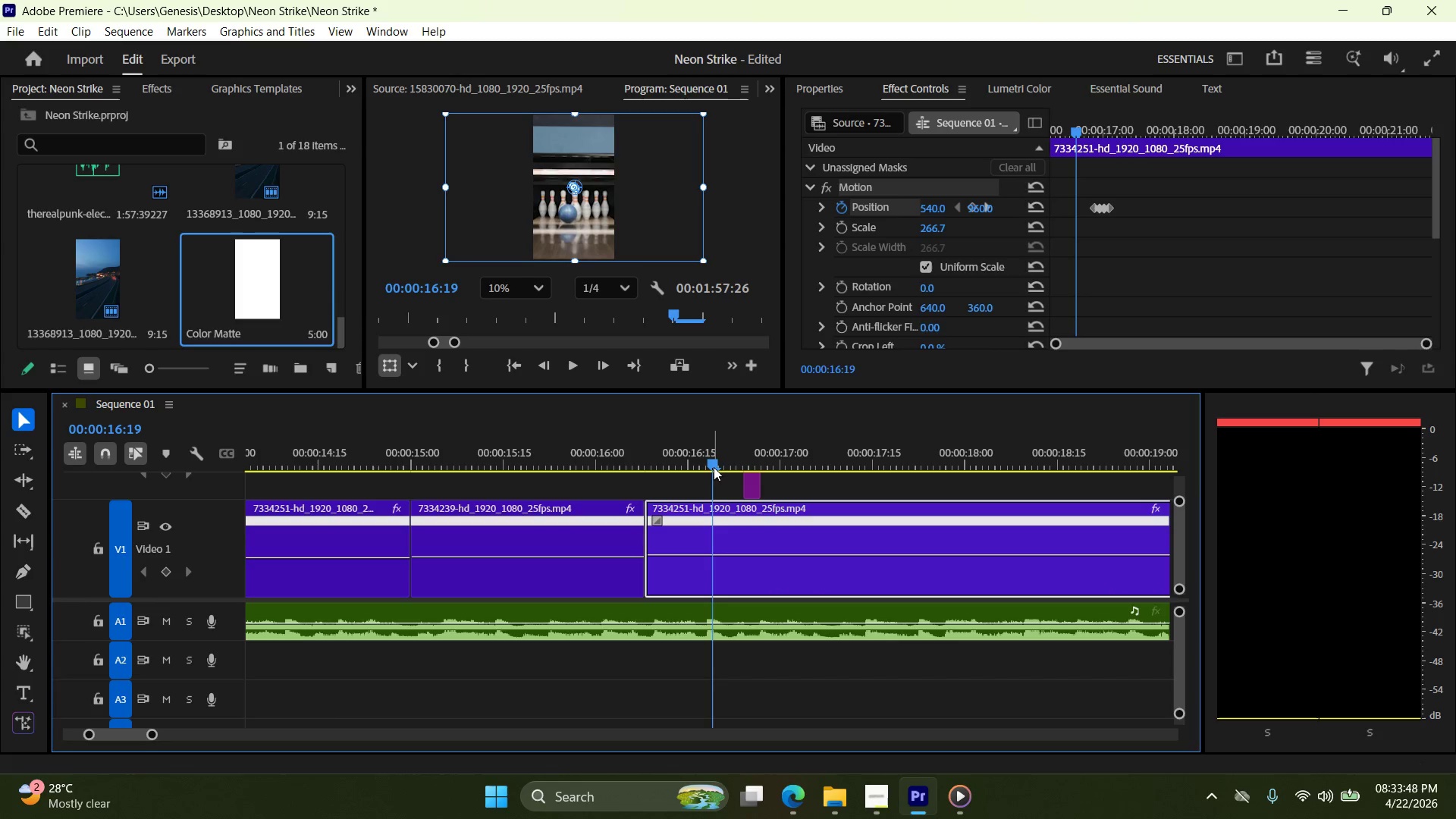 
left_click_drag(start_coordinate=[712, 462], to_coordinate=[745, 462])
 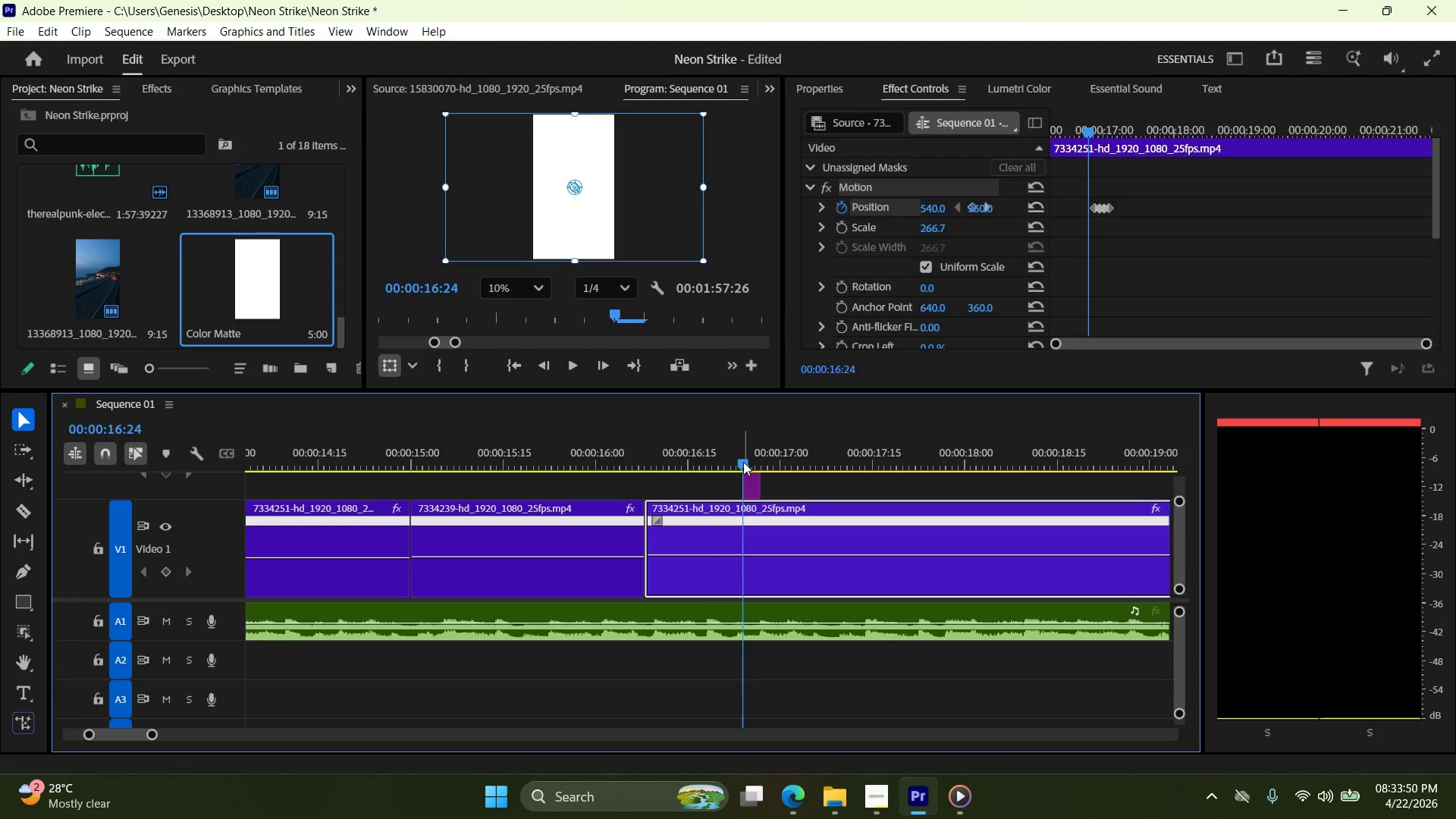 
key(ArrowRight)
 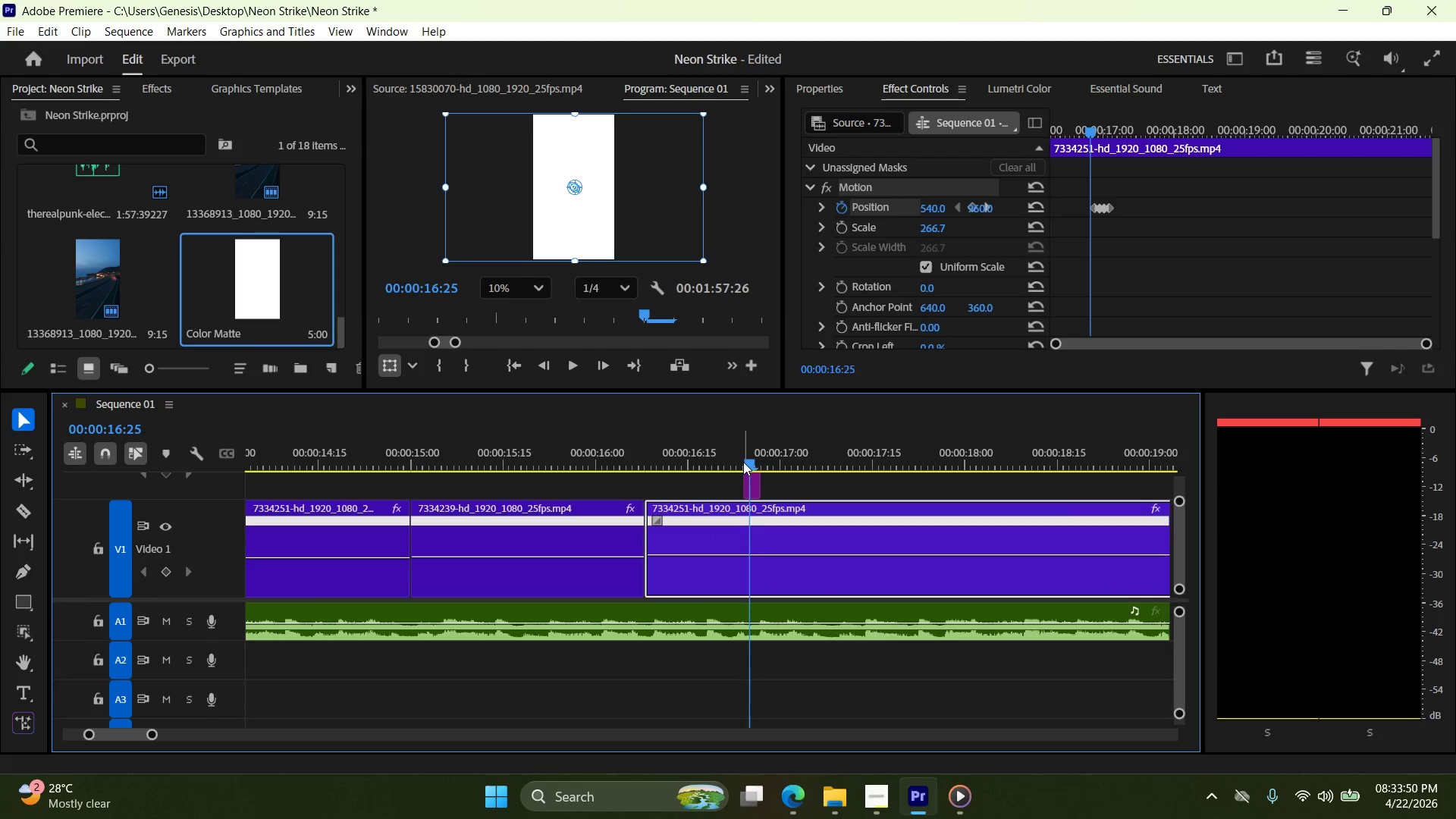 
key(ArrowRight)
 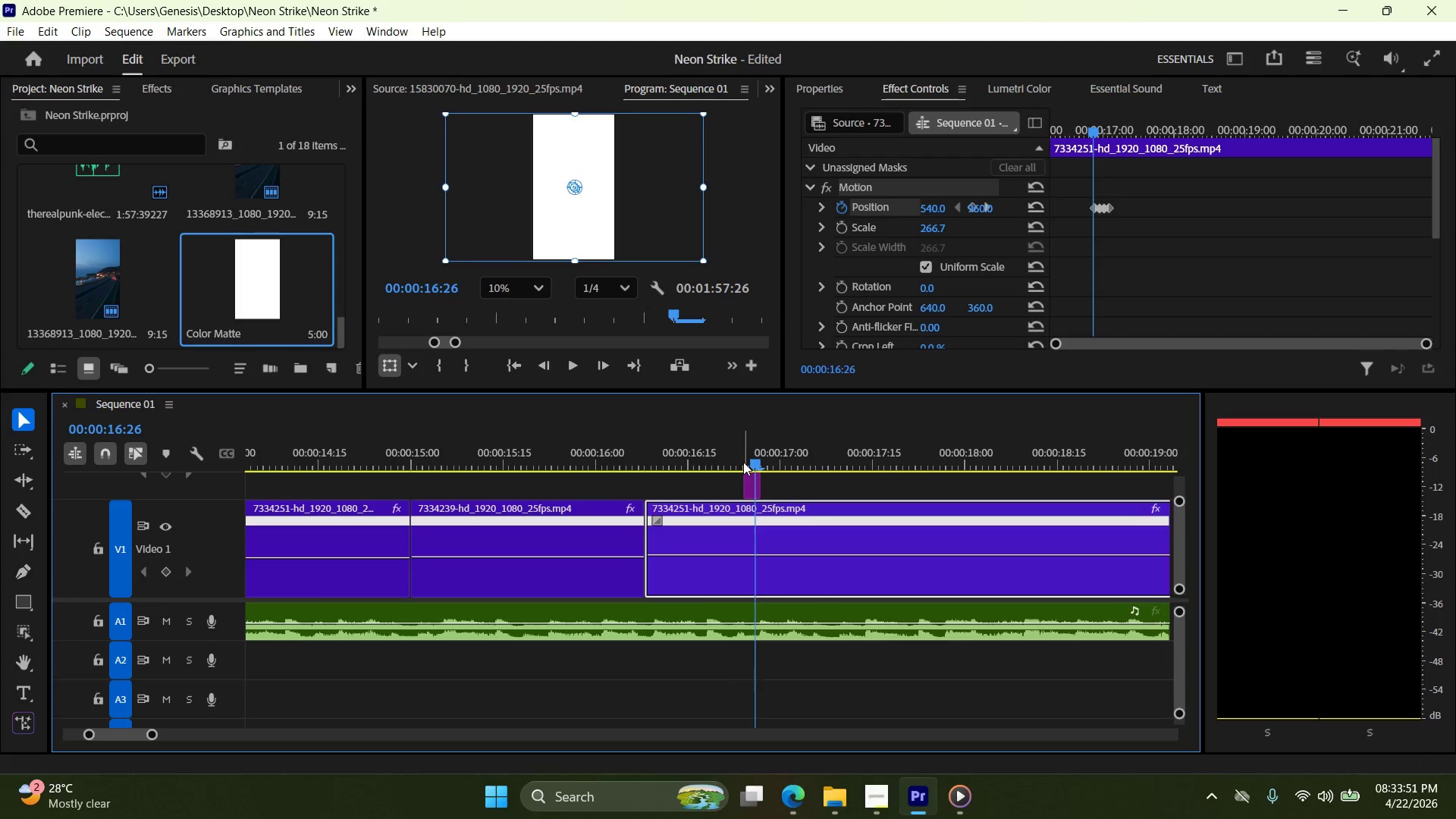 
key(ArrowRight)
 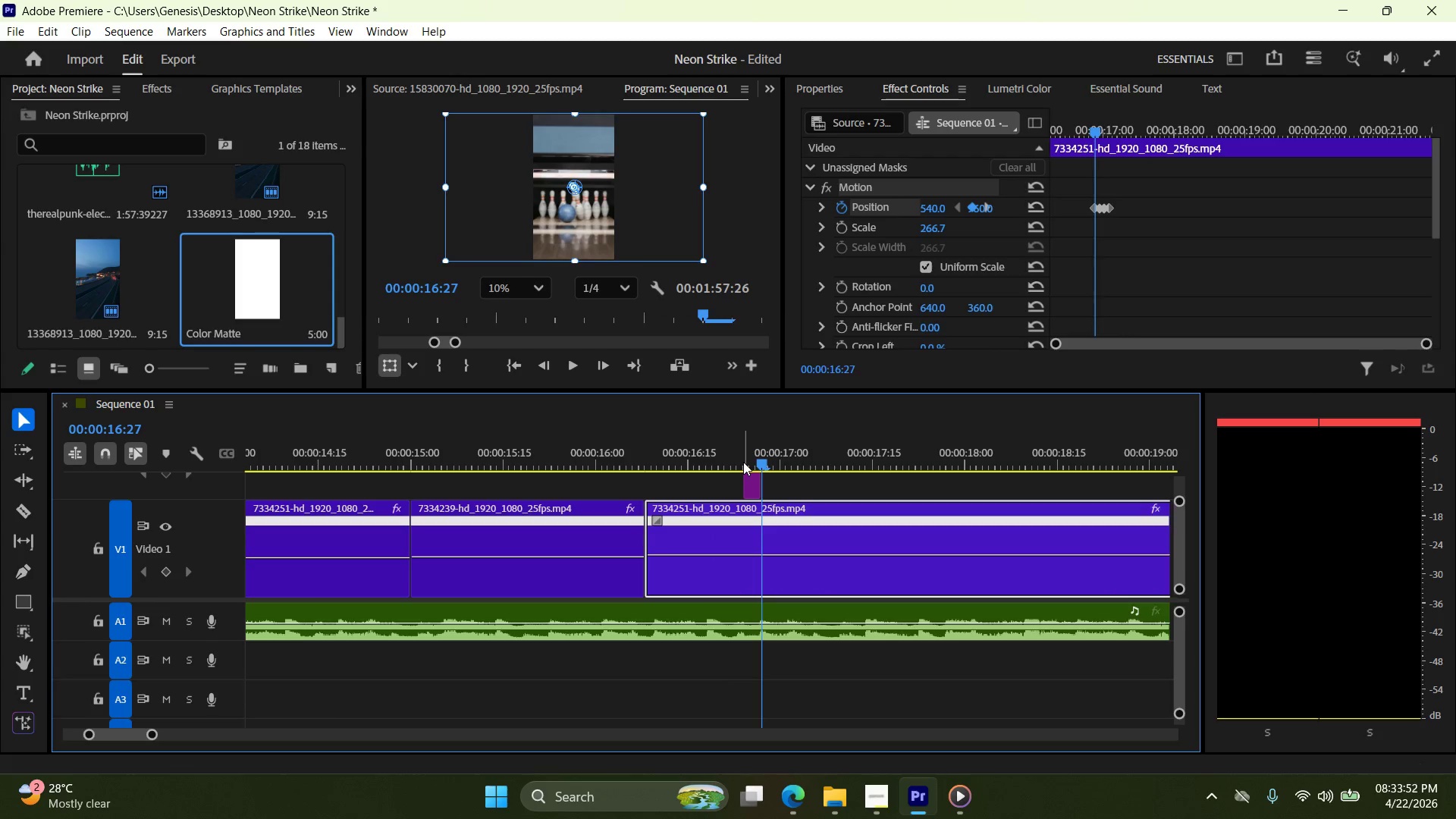 
key(ArrowLeft)
 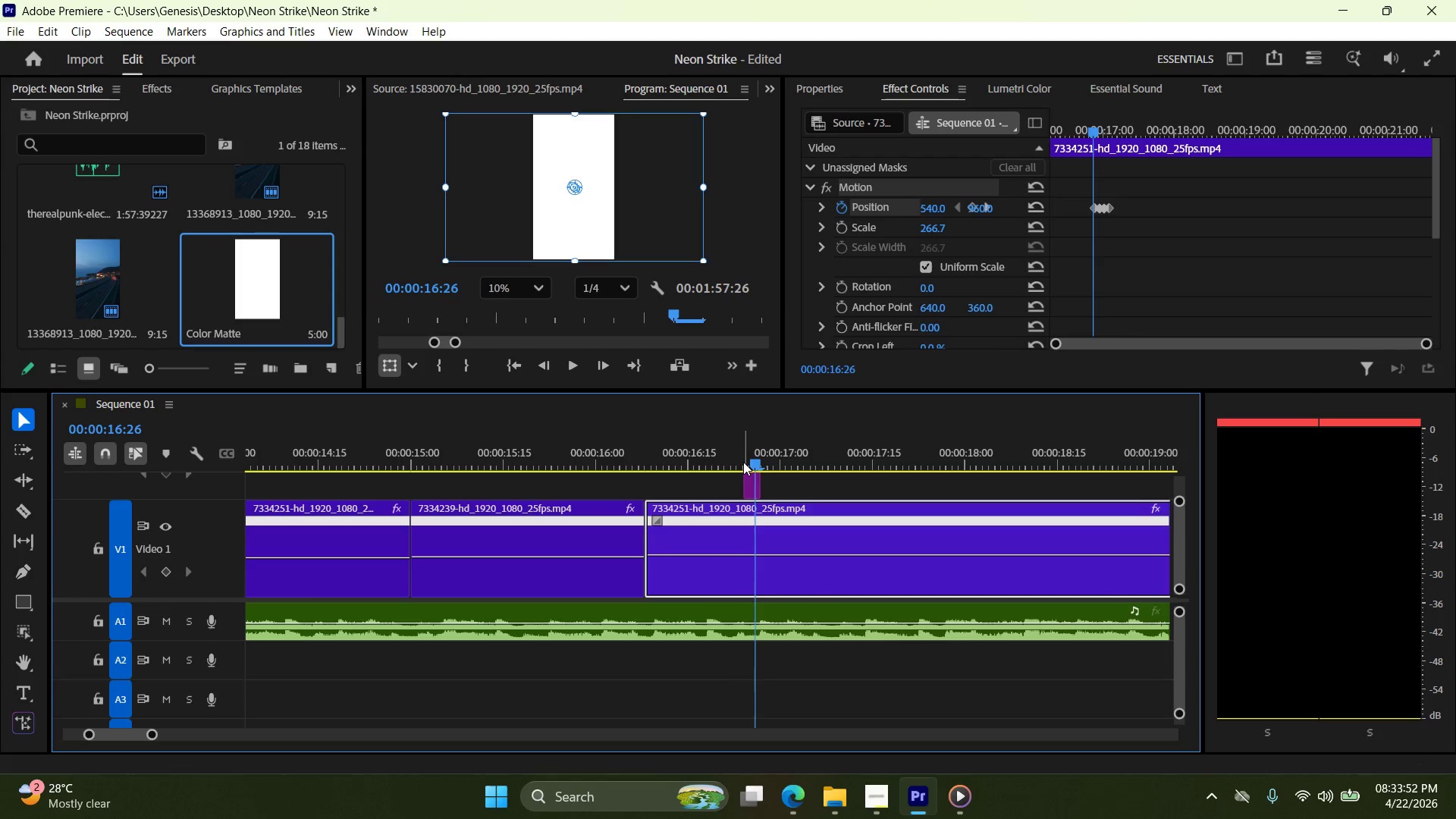 
key(ArrowRight)
 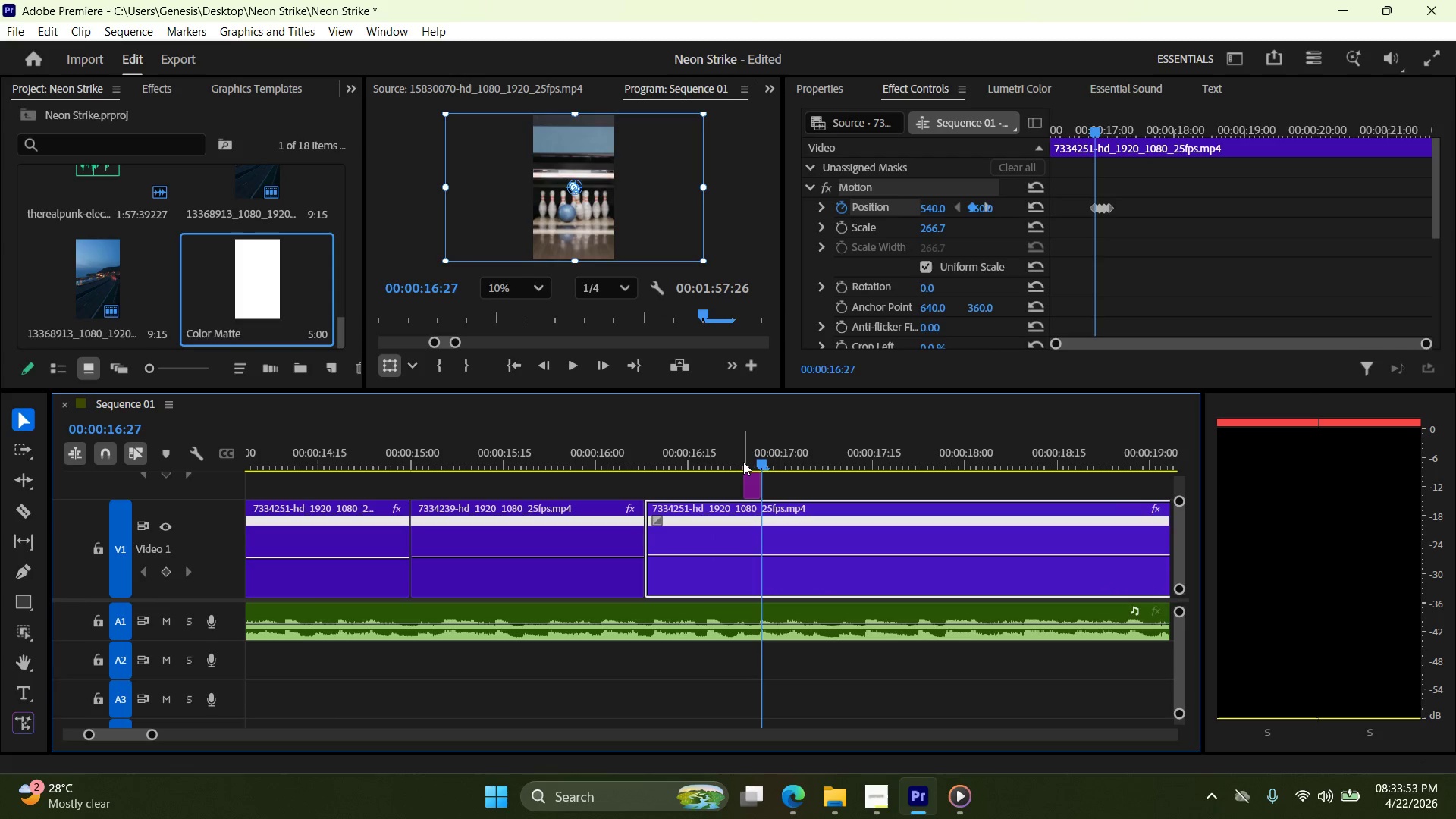 
key(ArrowLeft)
 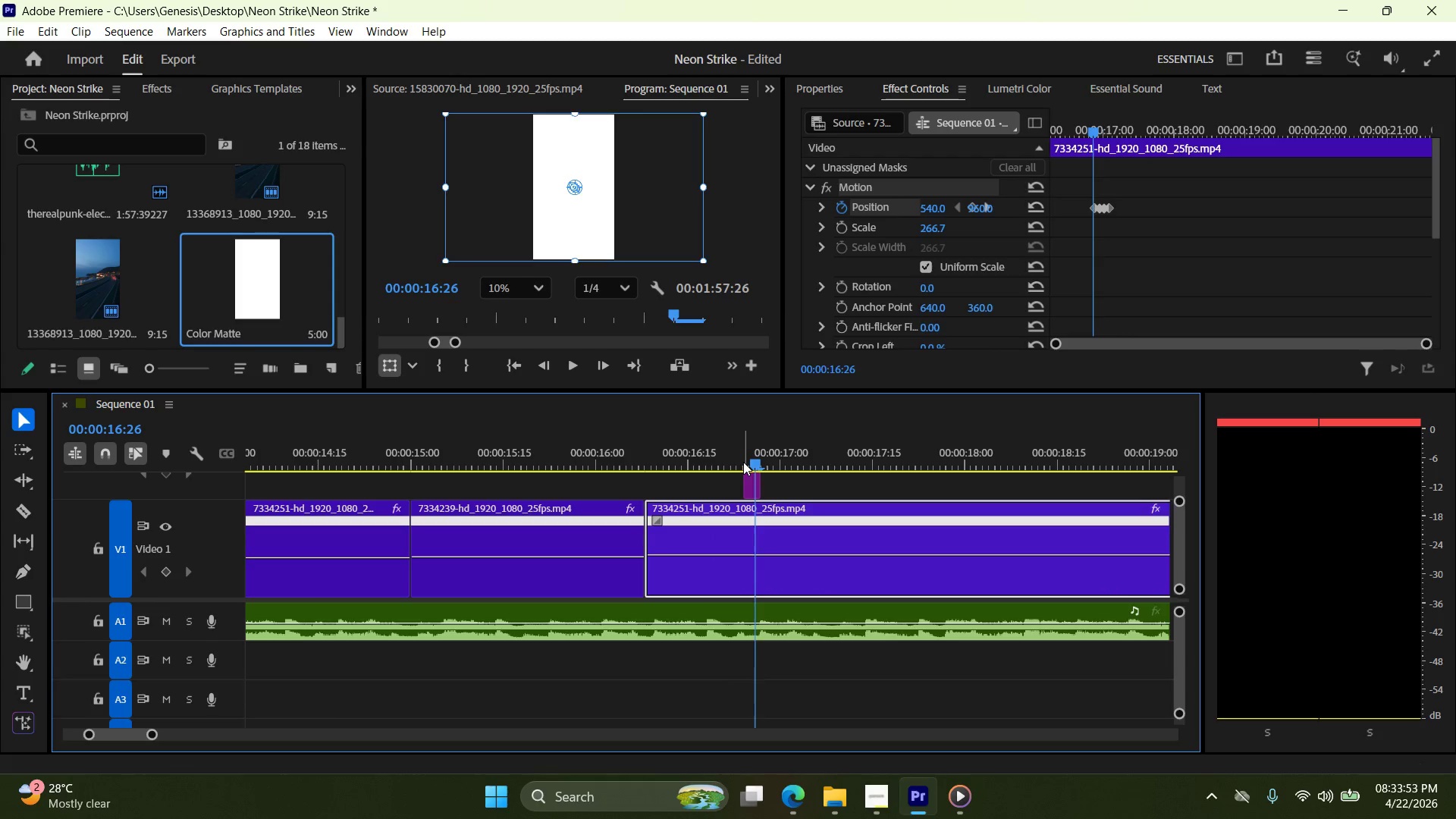 
key(ArrowRight)
 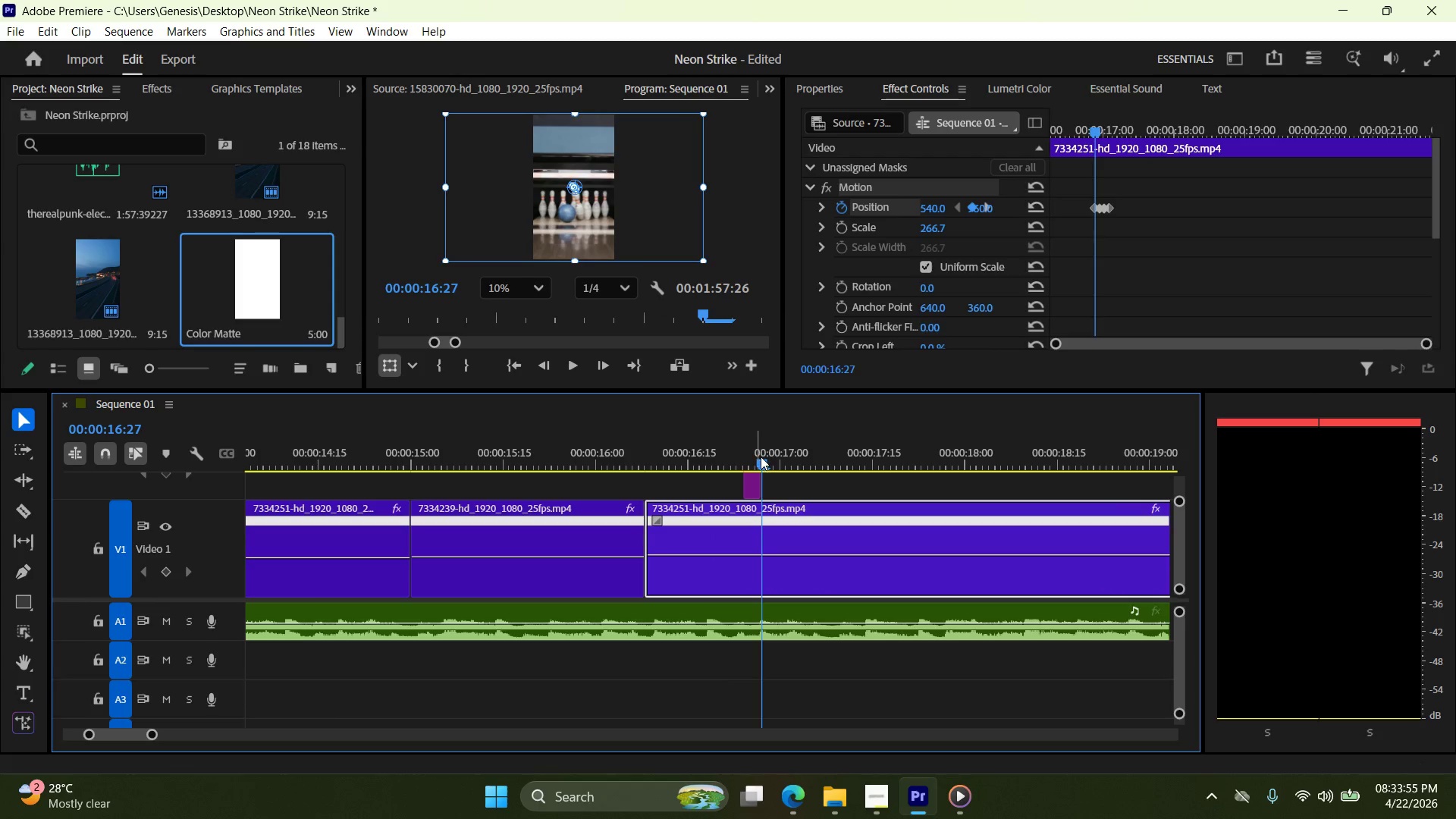 
key(ArrowLeft)
 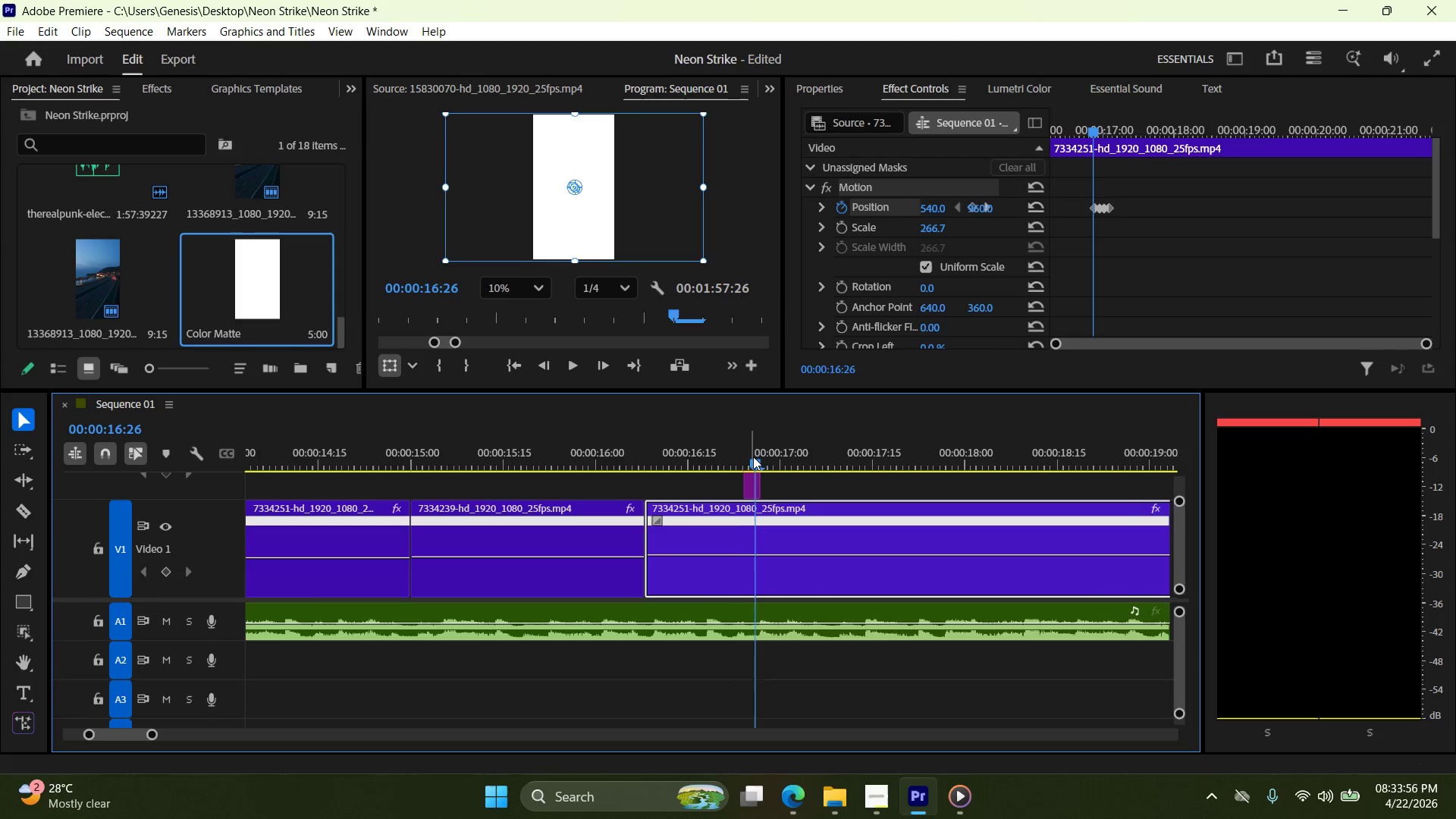 
key(ArrowLeft)
 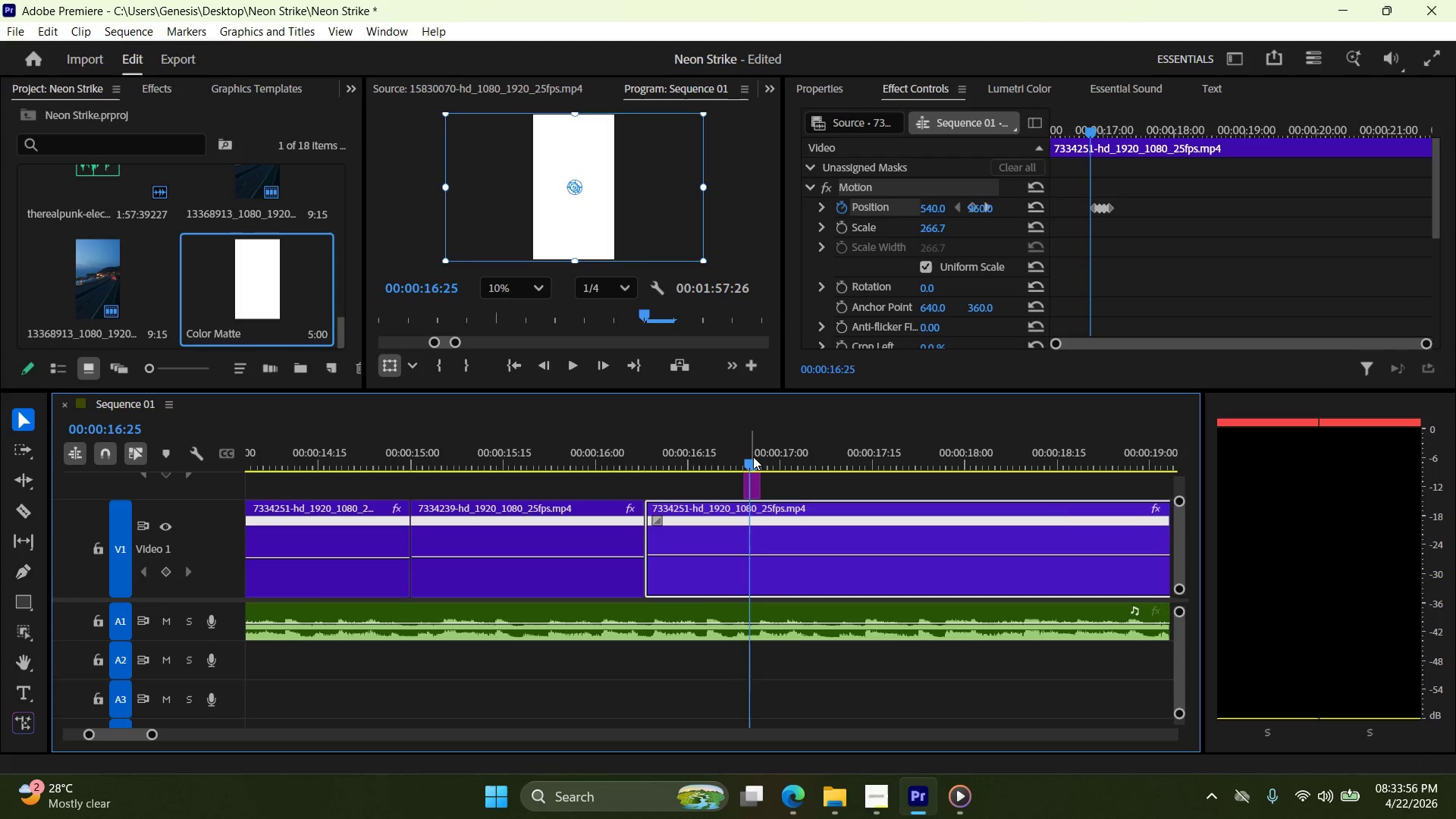 
key(ArrowLeft)
 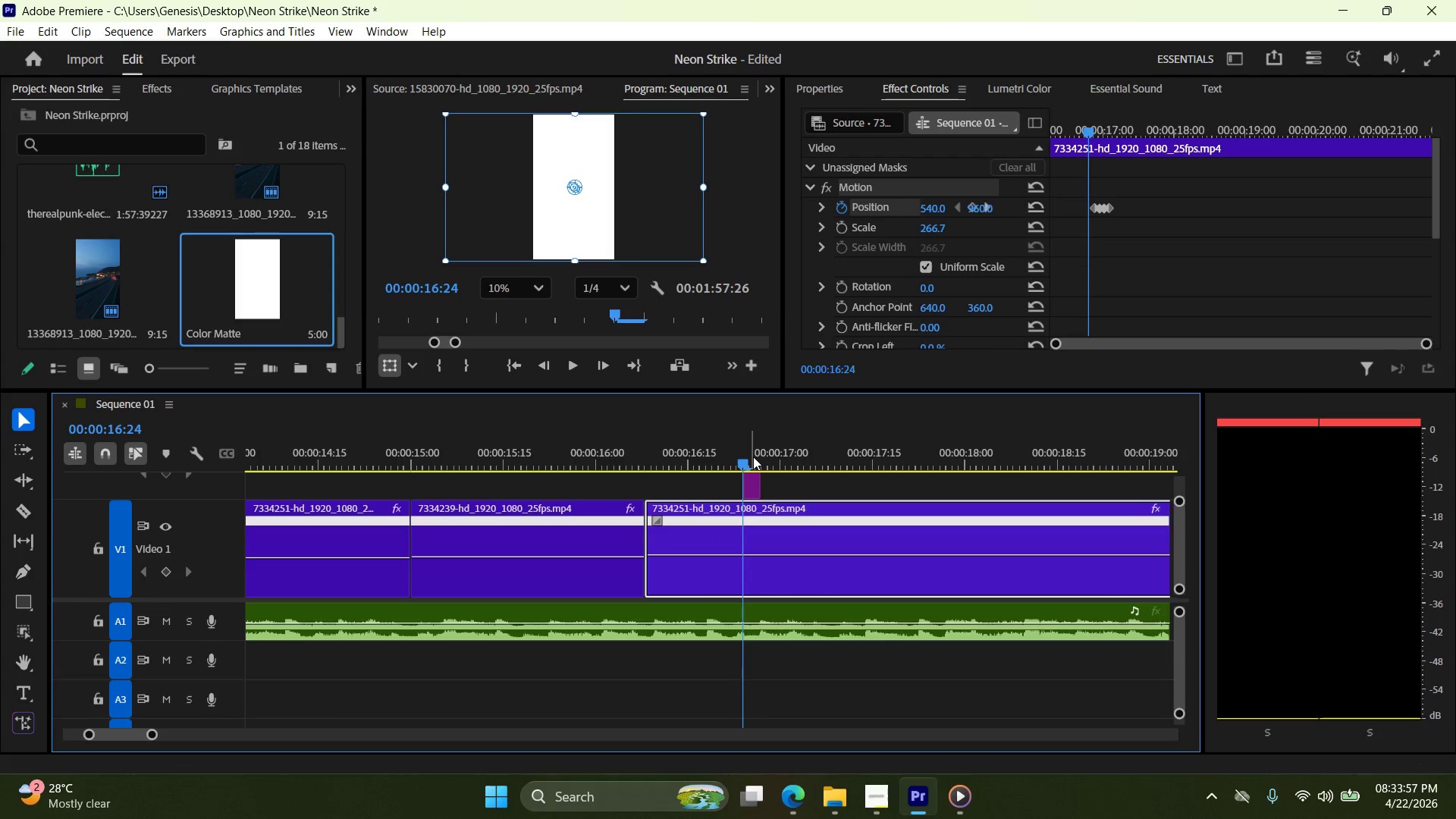 
key(ArrowRight)
 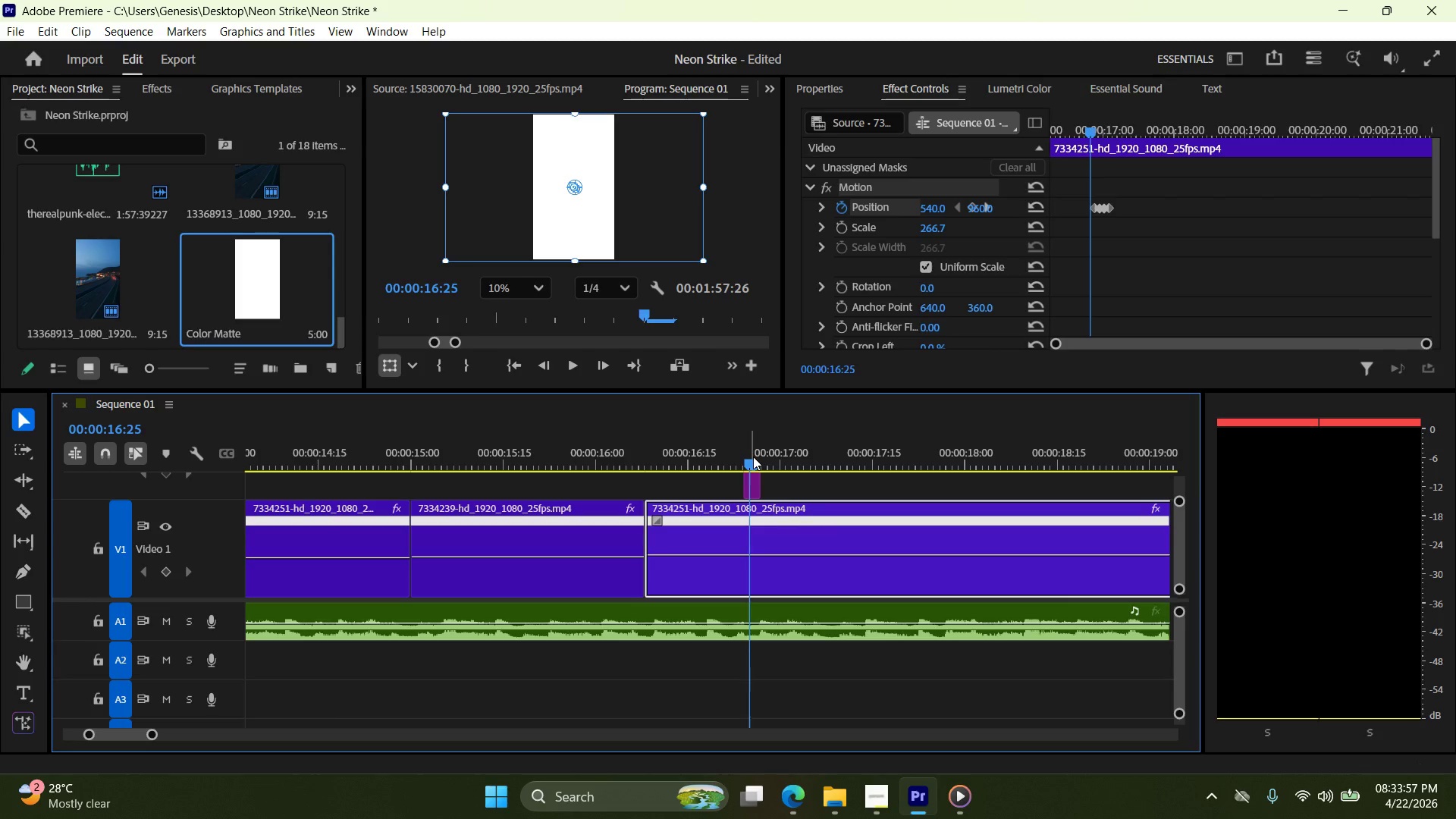 
key(ArrowRight)
 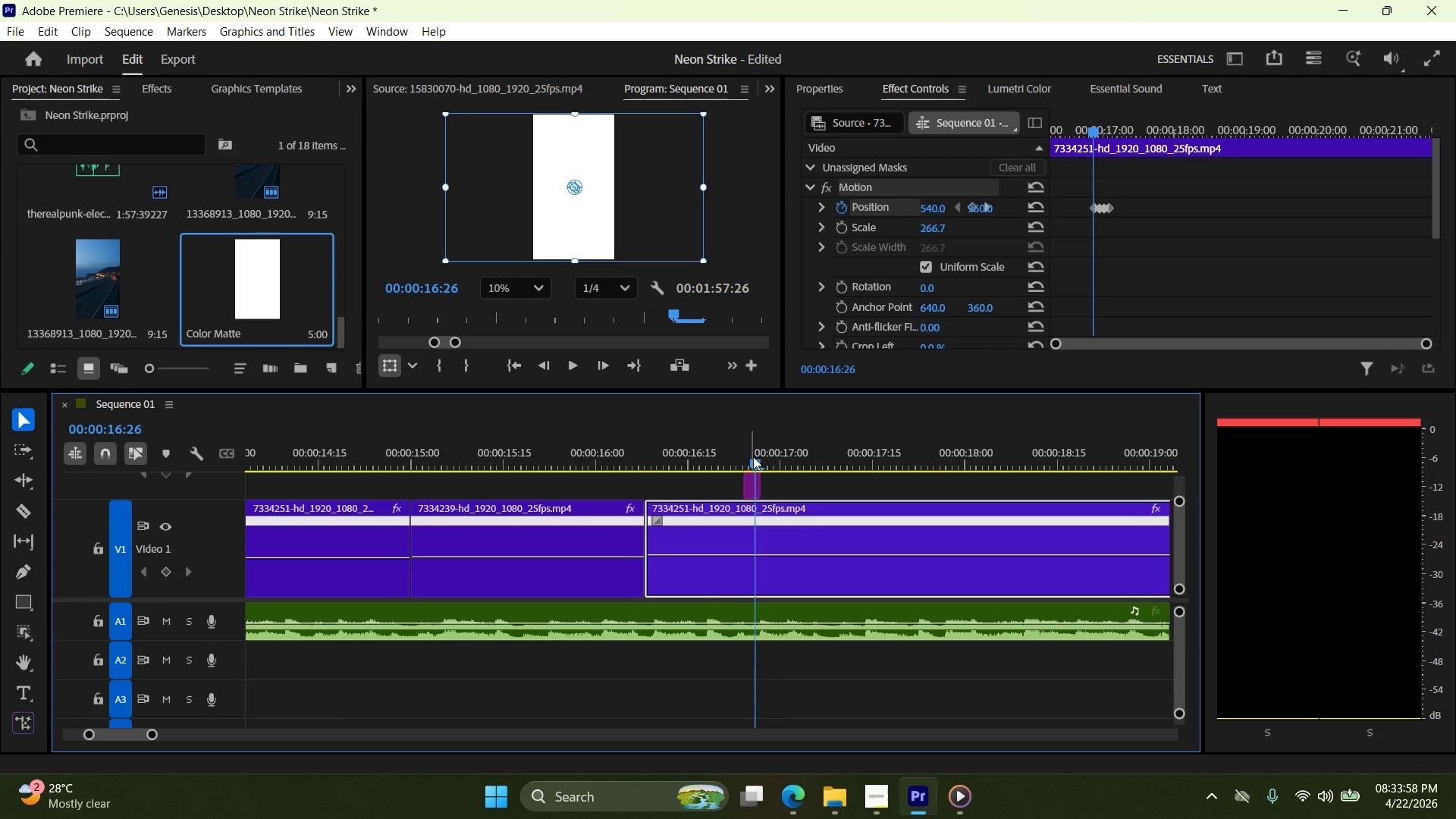 
key(C)
 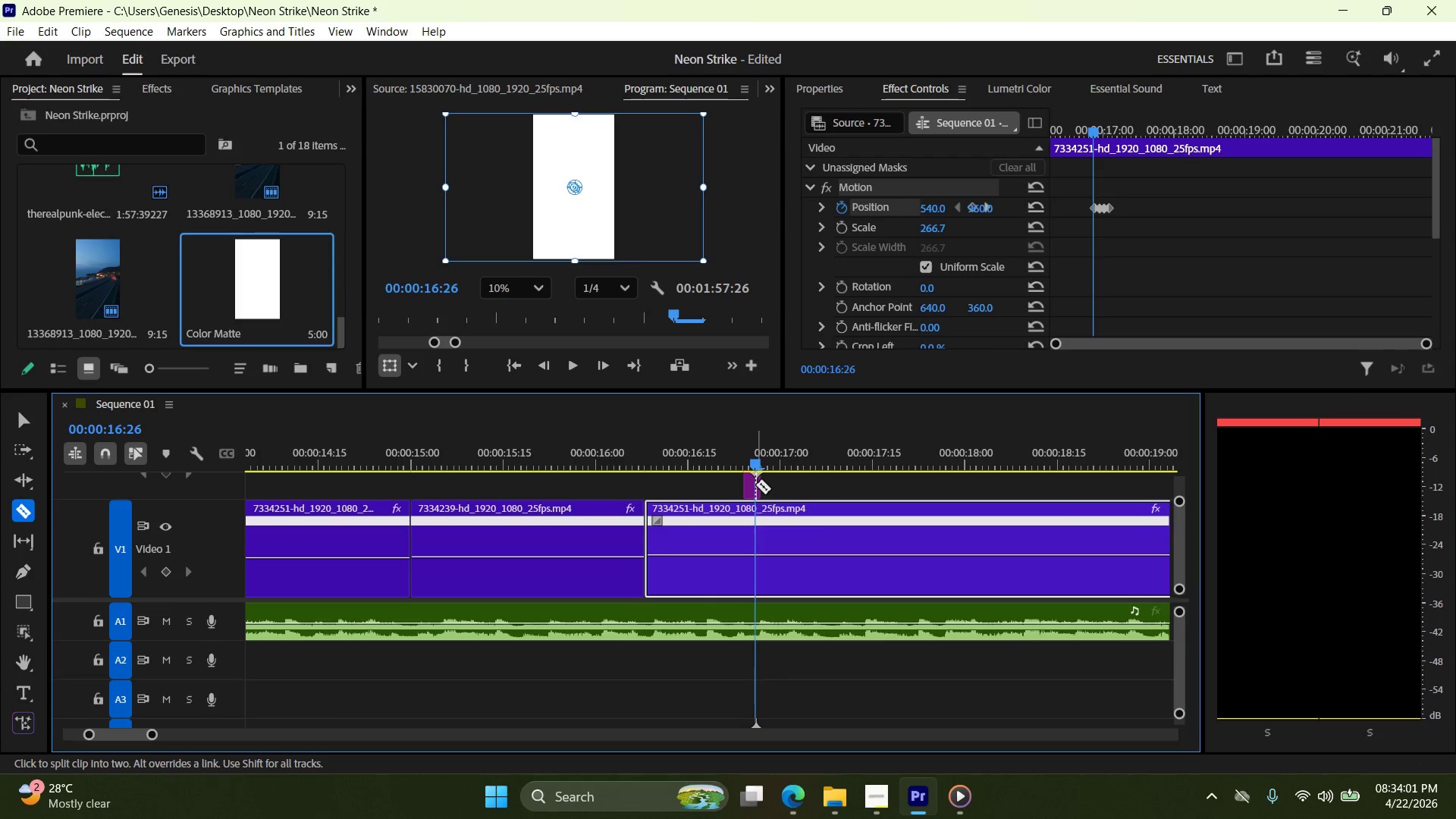 
left_click([755, 483])
 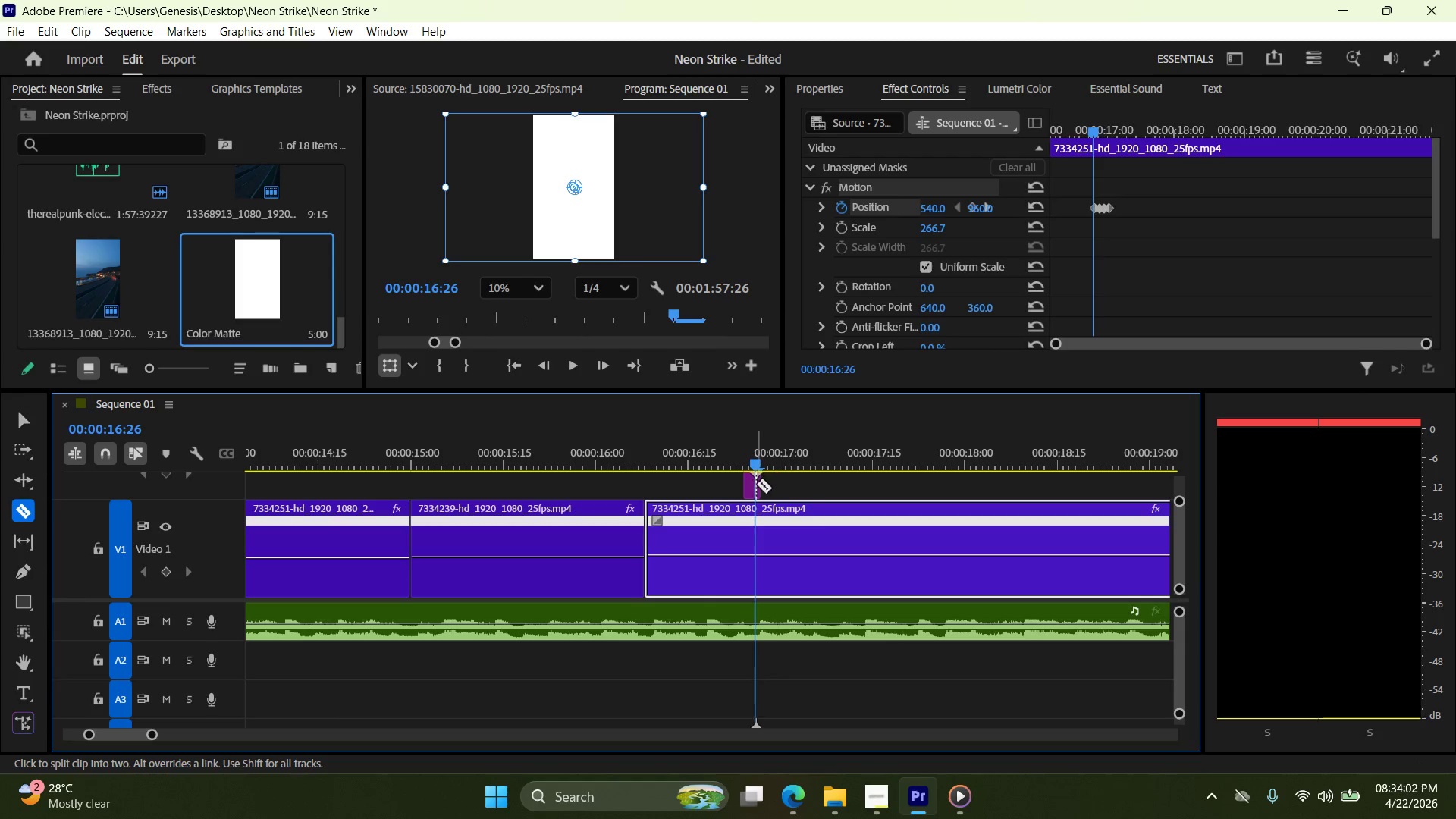 
left_click([755, 485])
 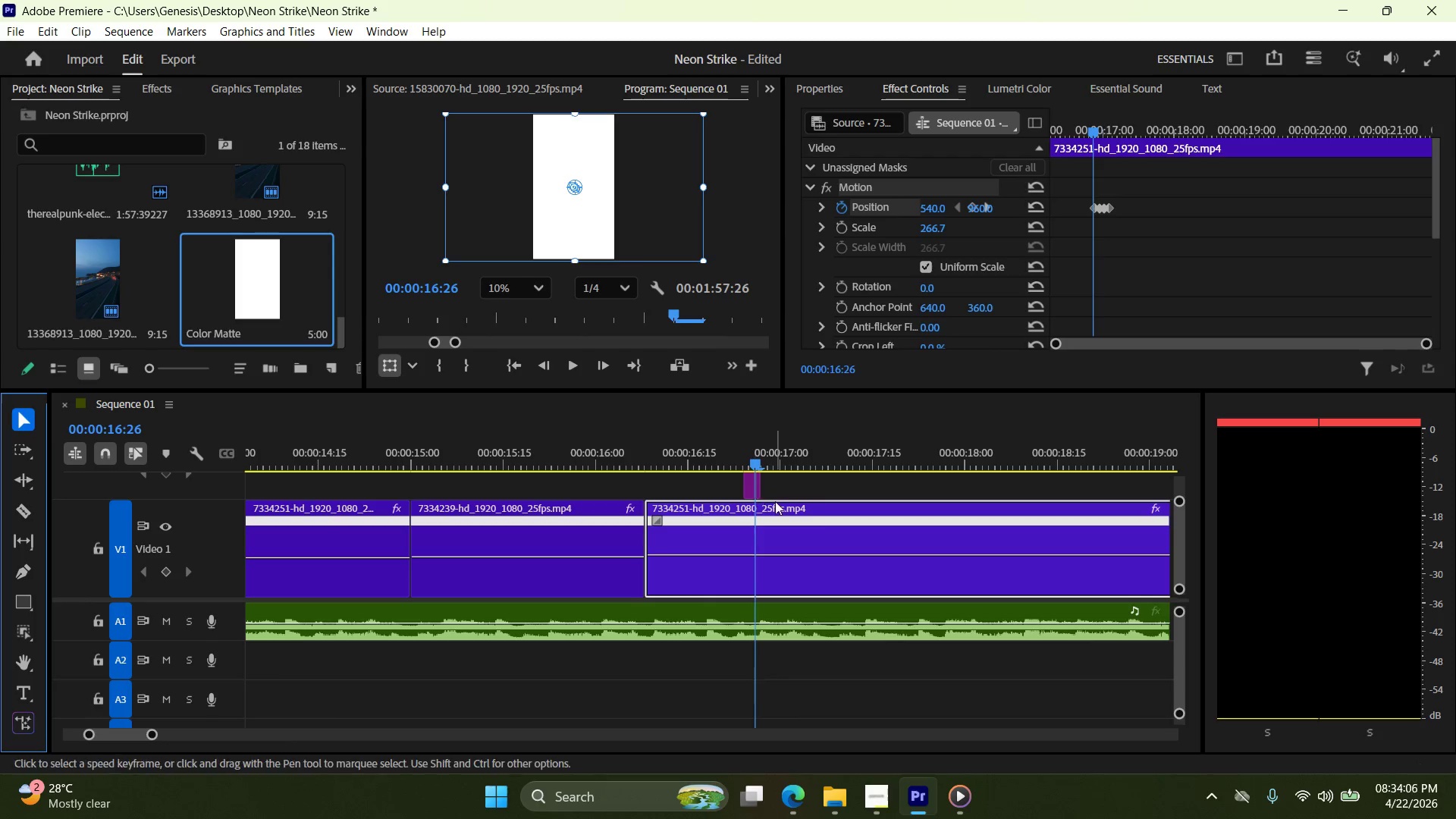 
left_click([760, 490])
 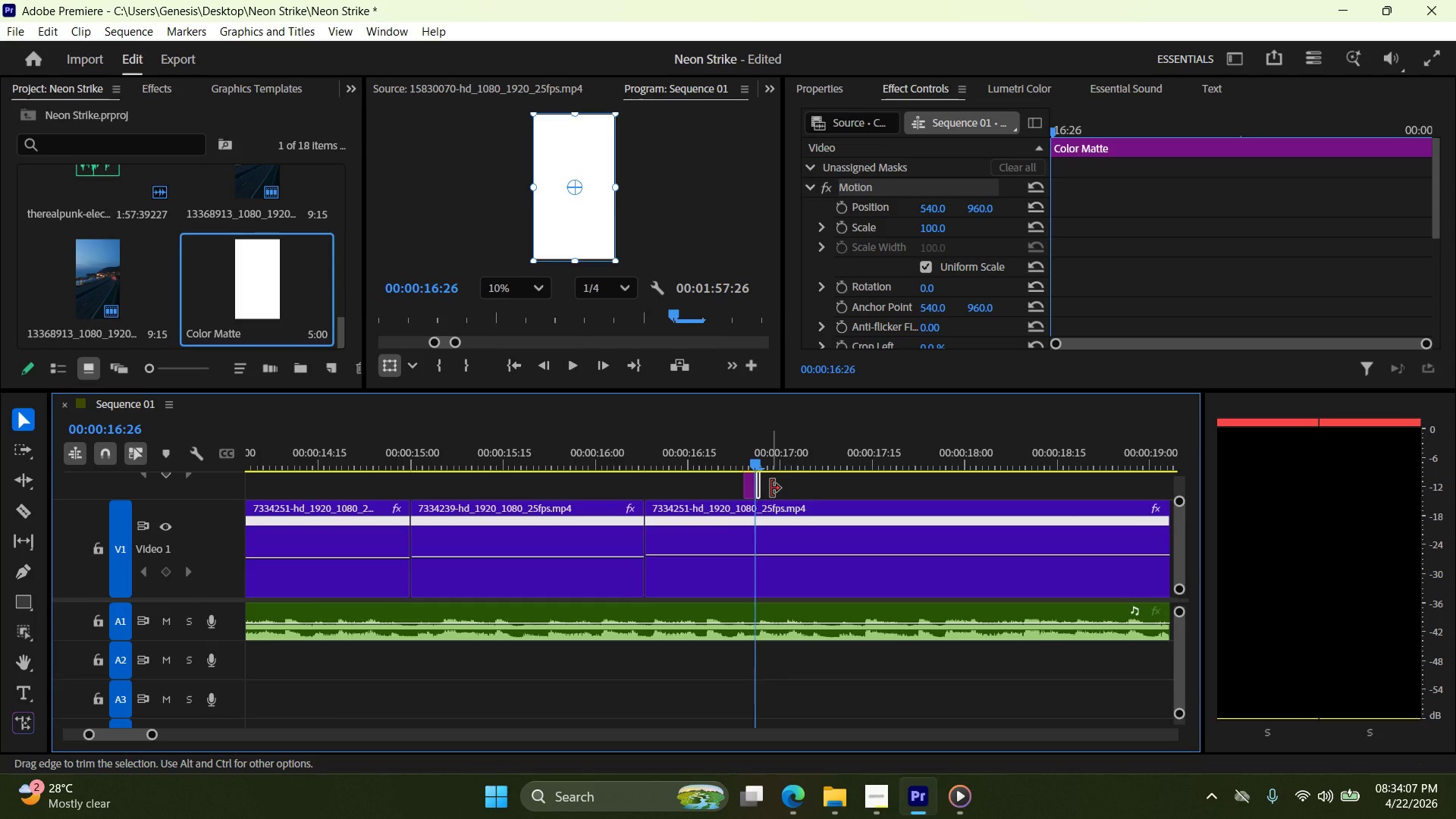 
key(Delete)
 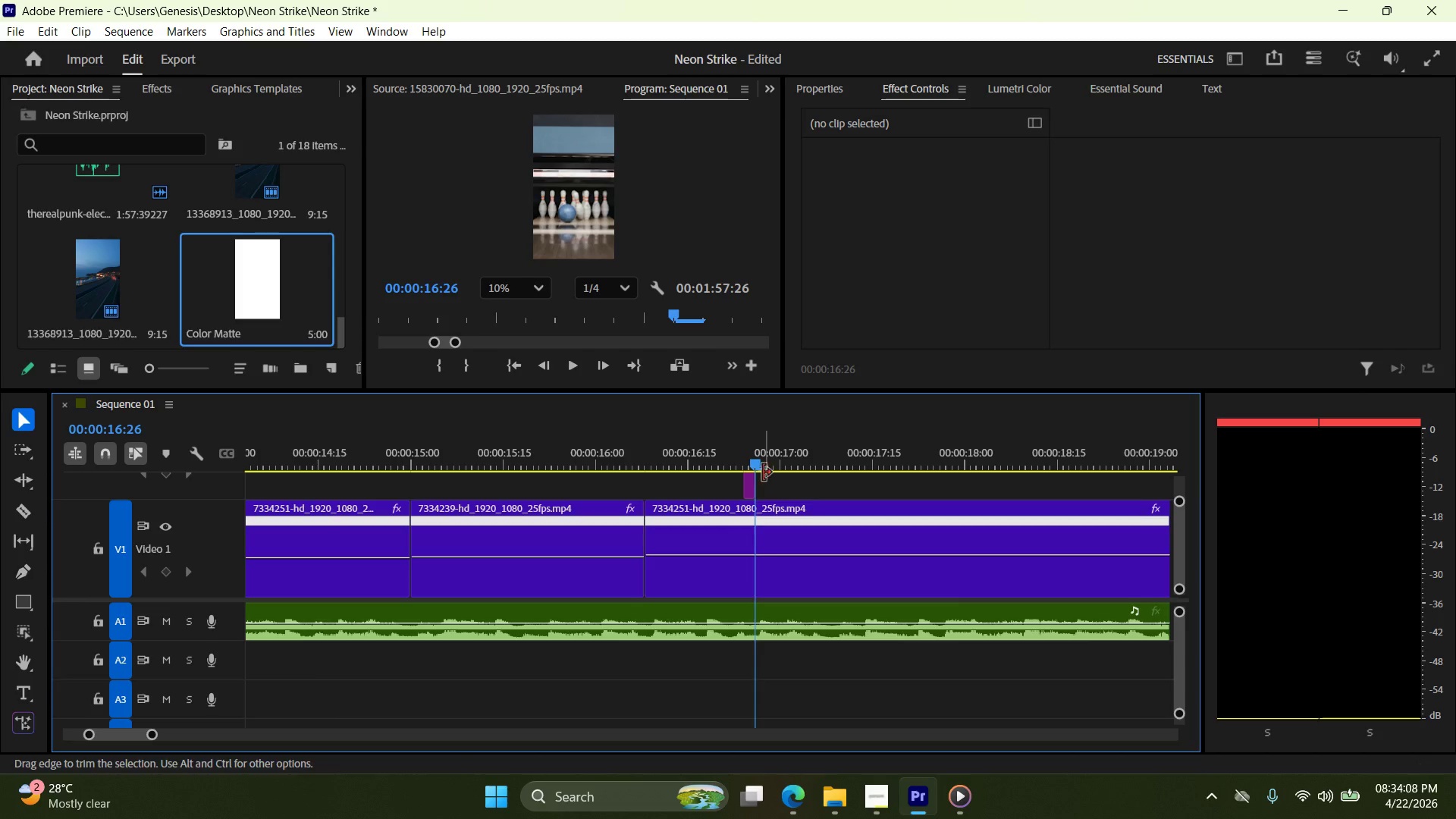 
left_click_drag(start_coordinate=[755, 468], to_coordinate=[935, 448])
 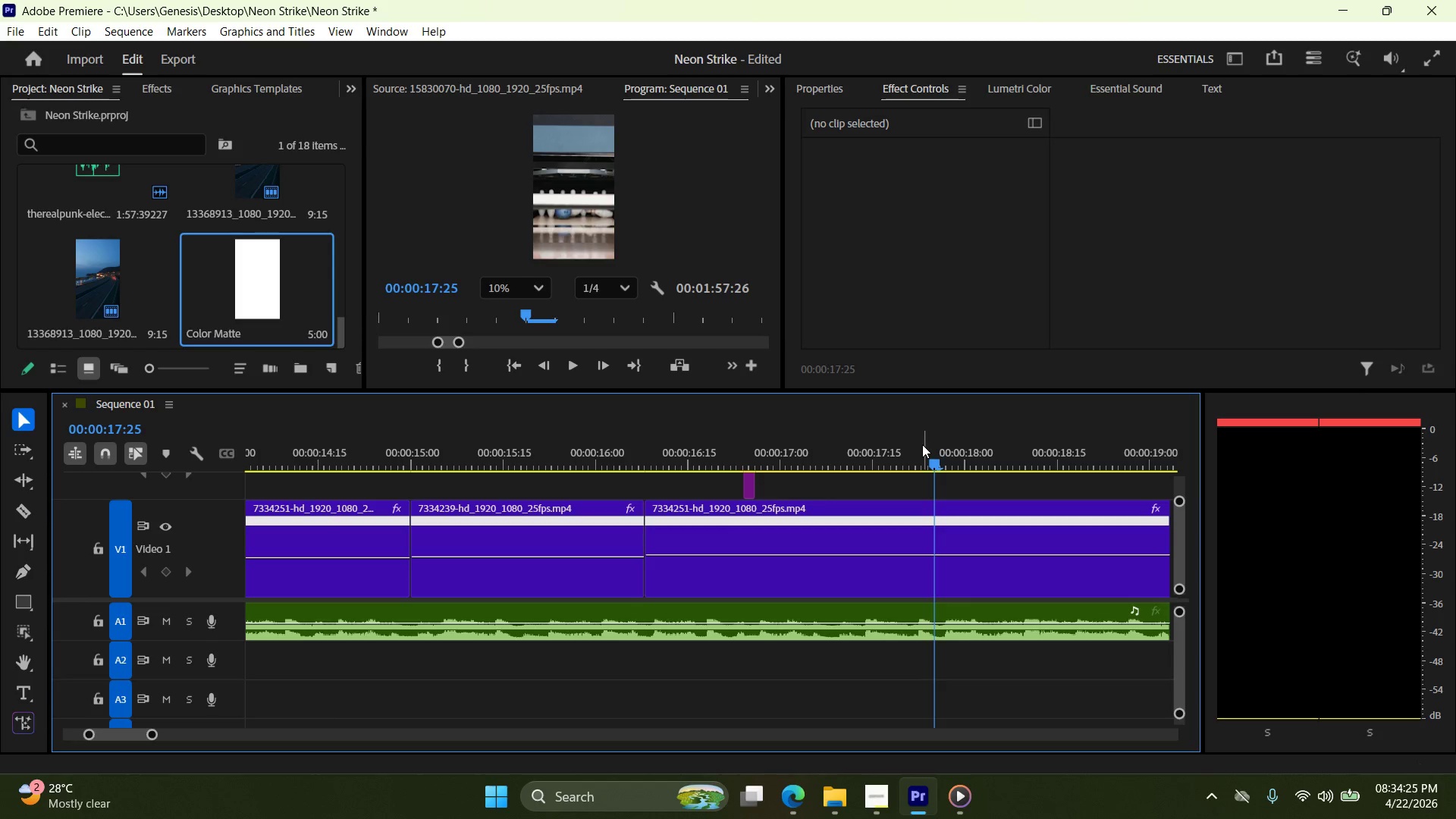 
wait(14.67)
 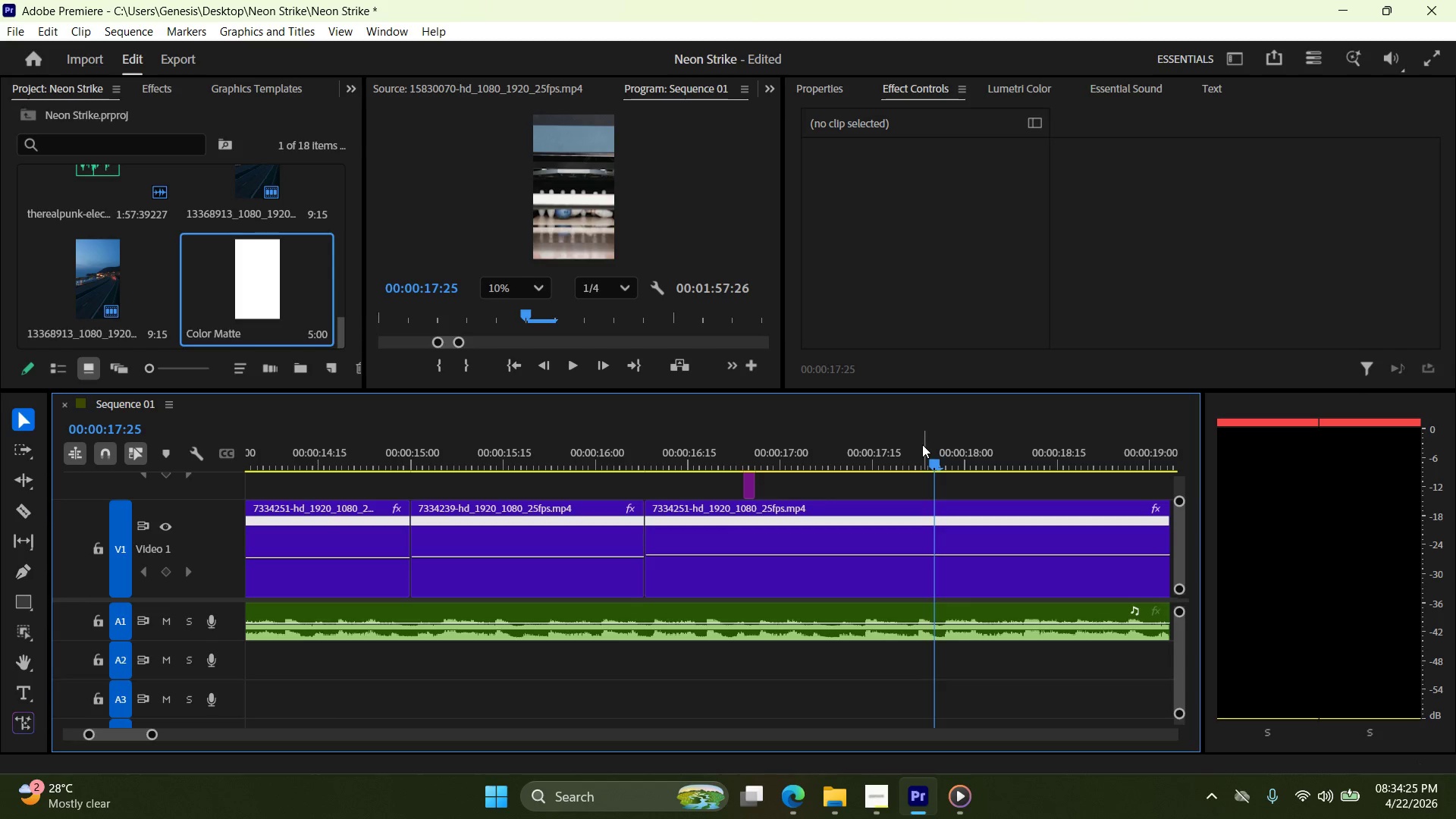 
left_click_drag(start_coordinate=[930, 468], to_coordinate=[722, 488])
 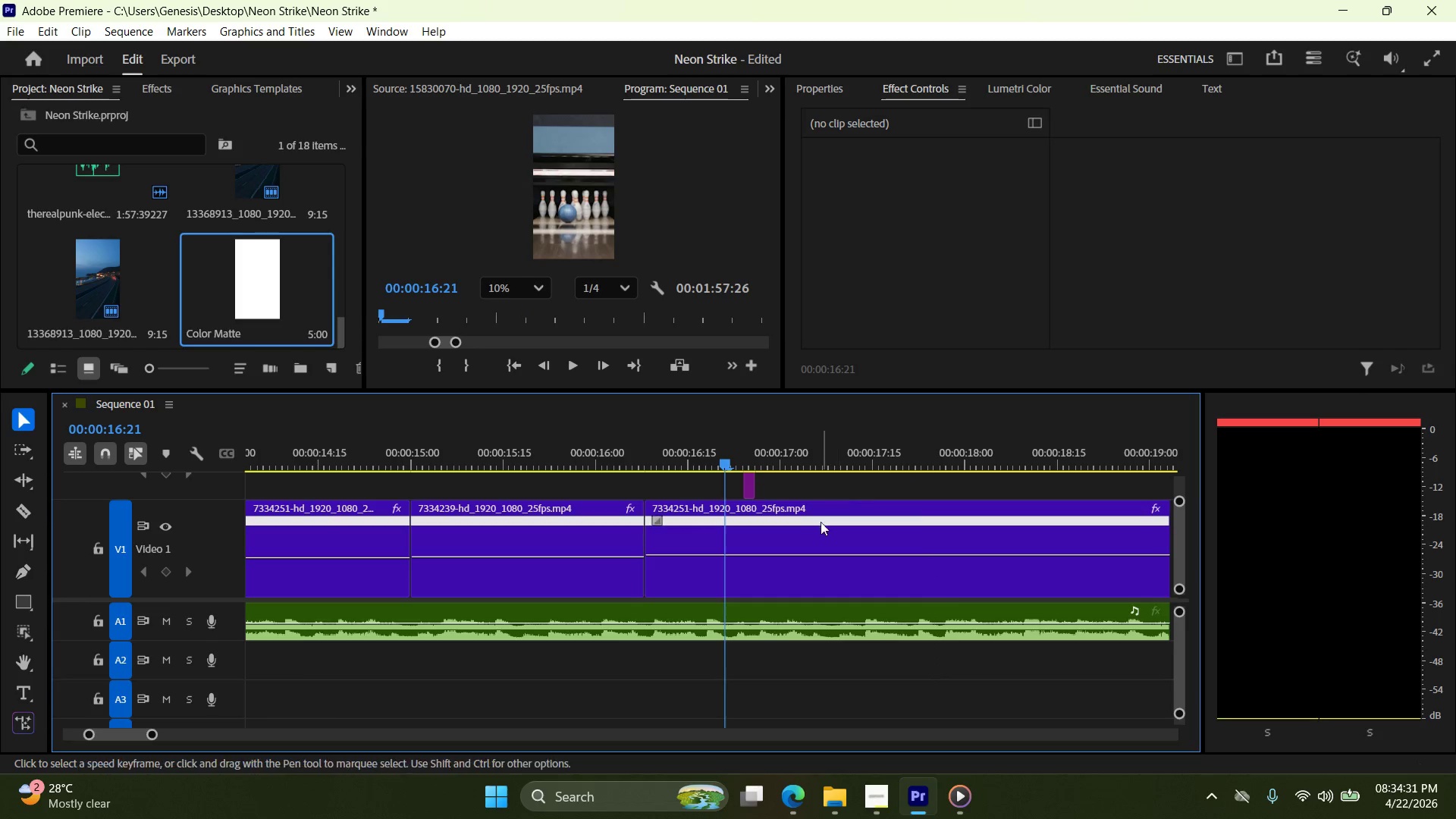 
left_click([822, 535])
 